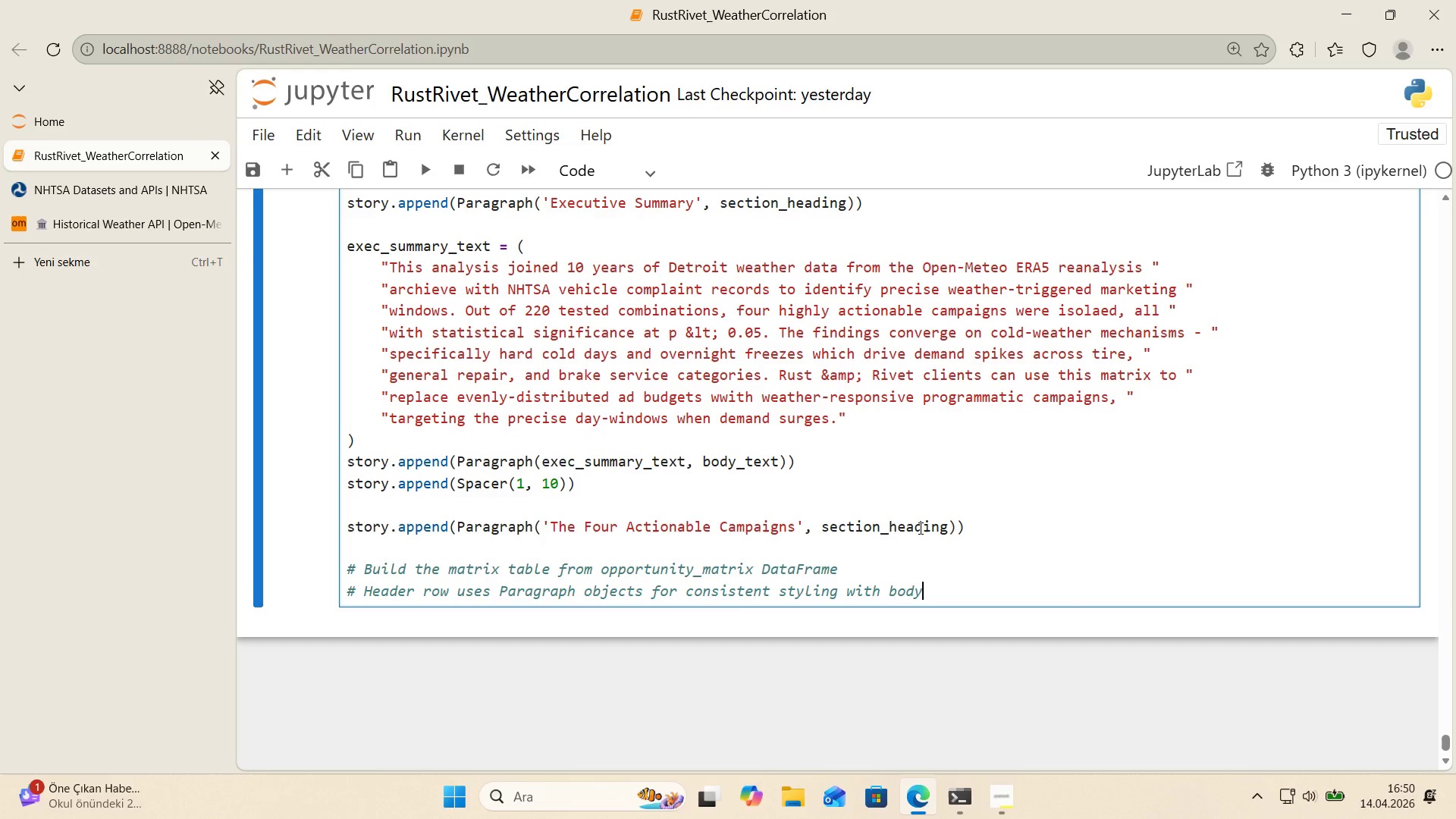 
key(Enter)
 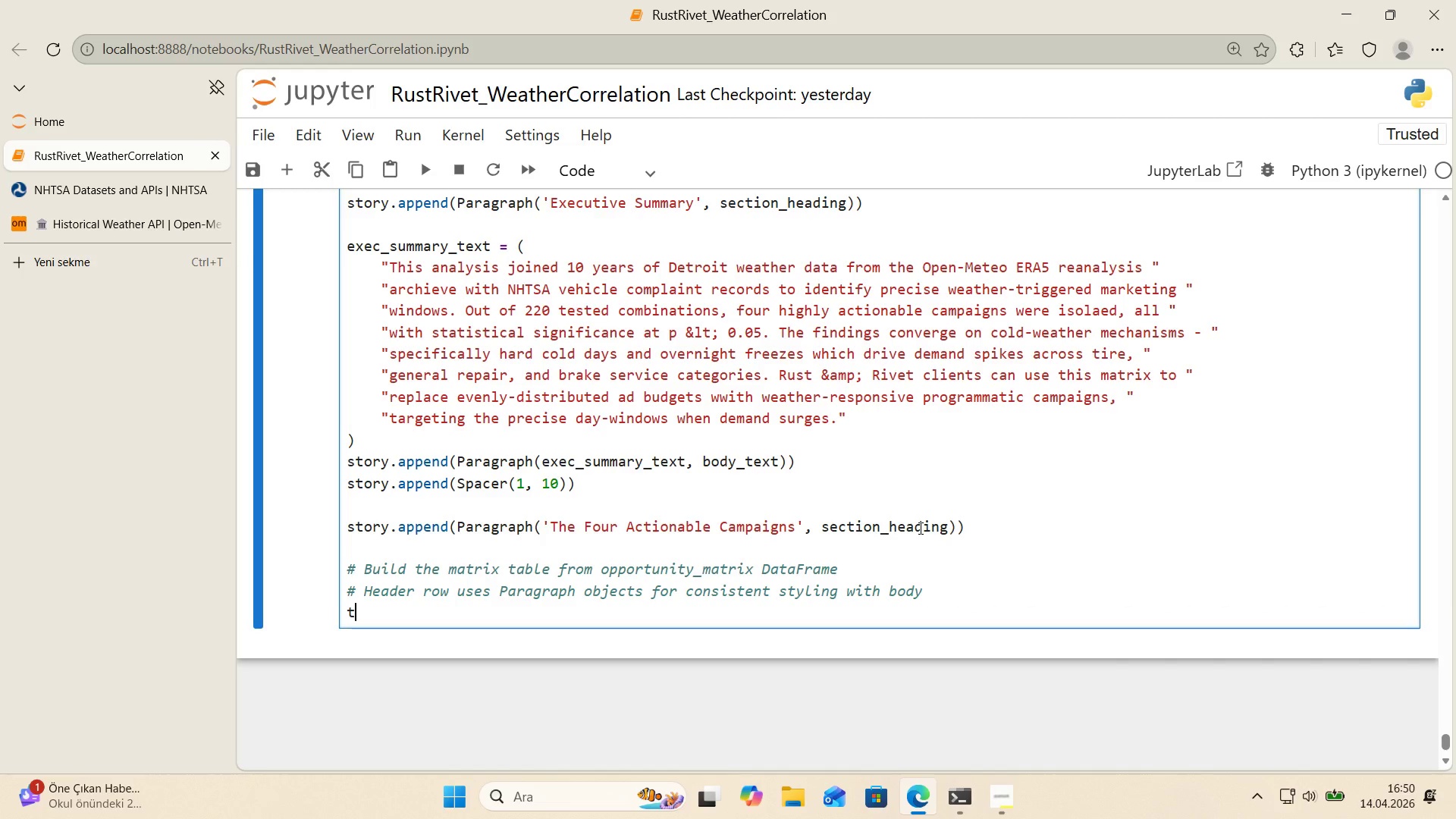 
type(table_header ) )
 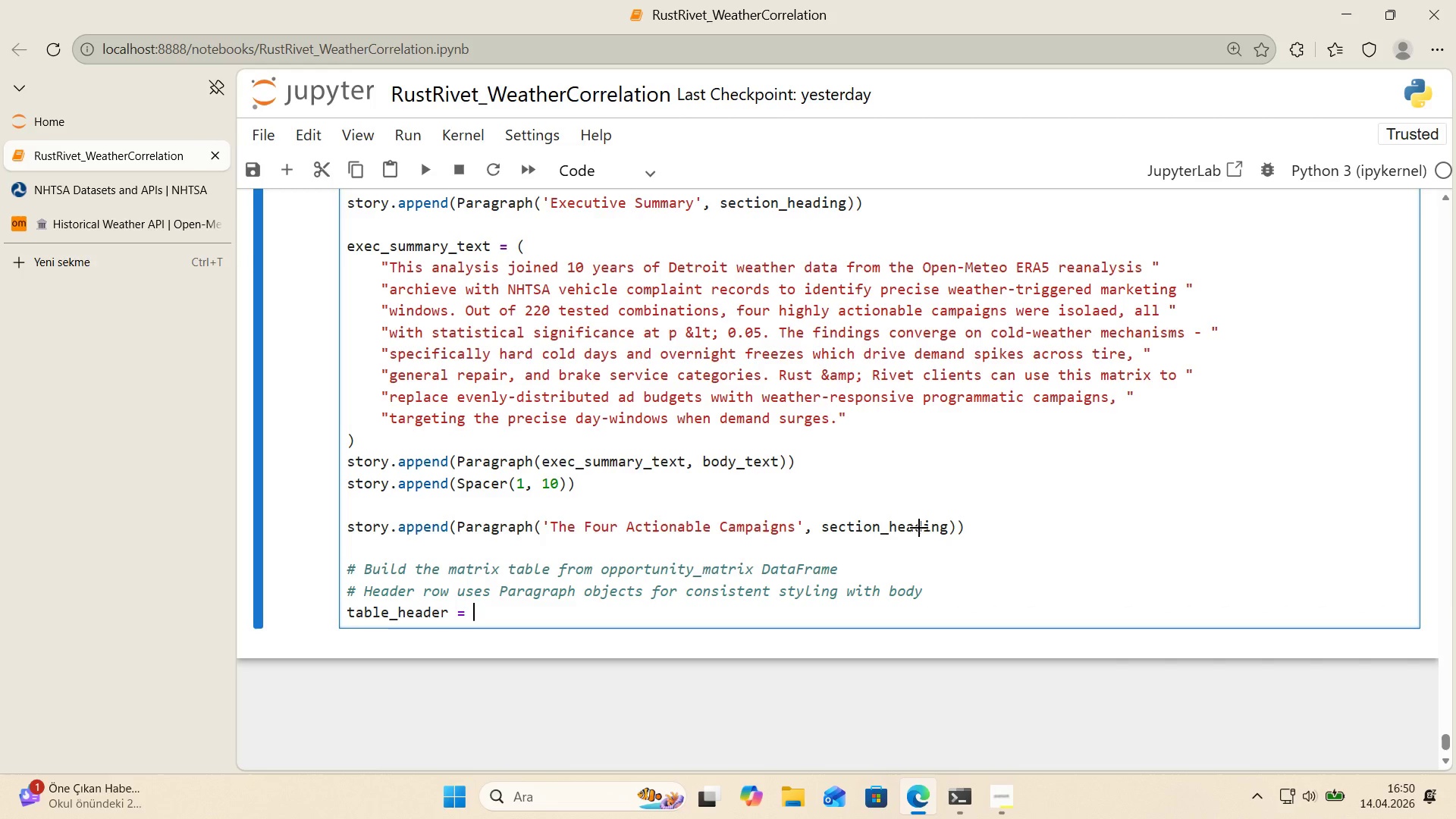 
key(Alt+Control+8)
 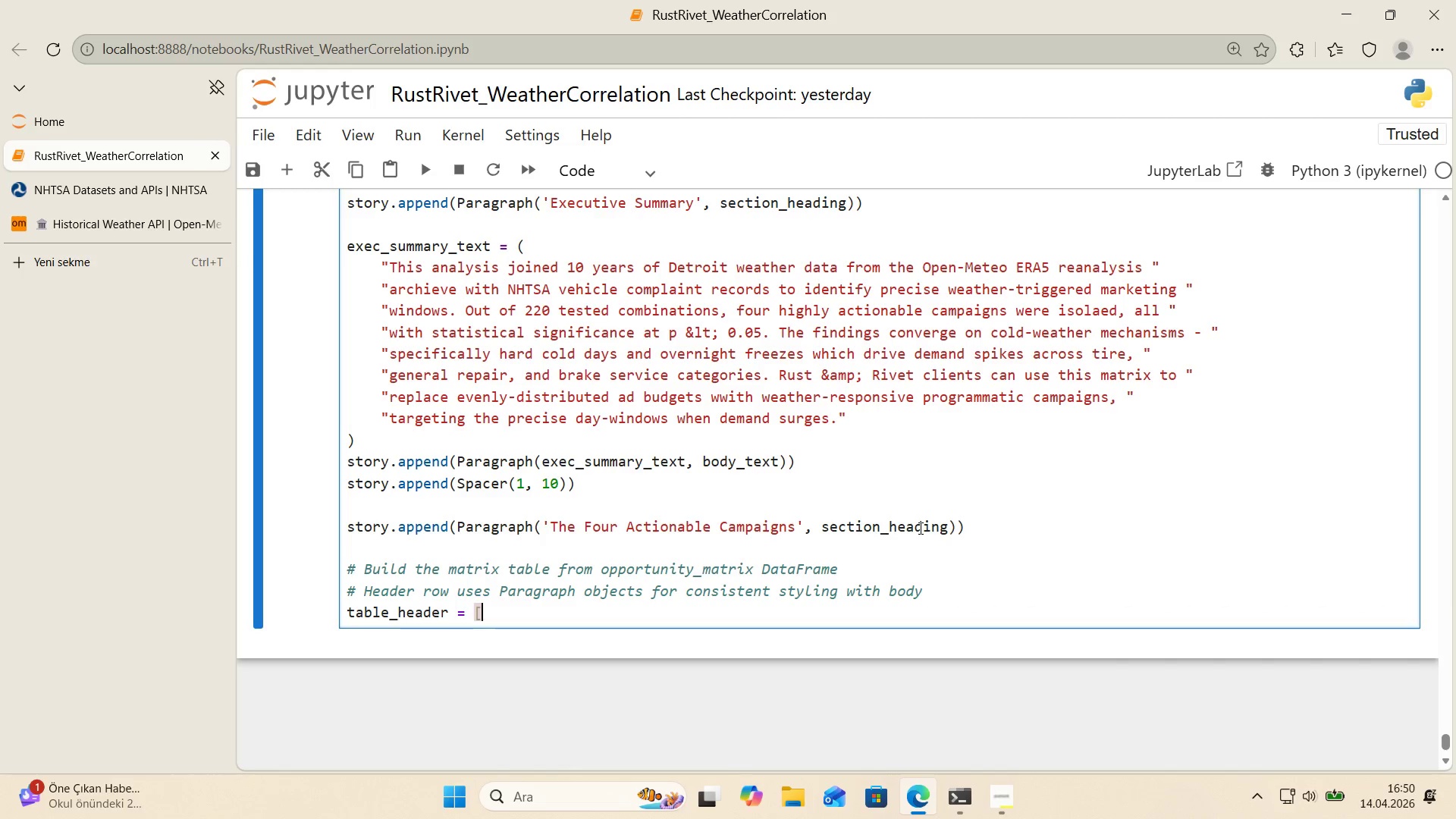 
key(Alt+Control+9)
 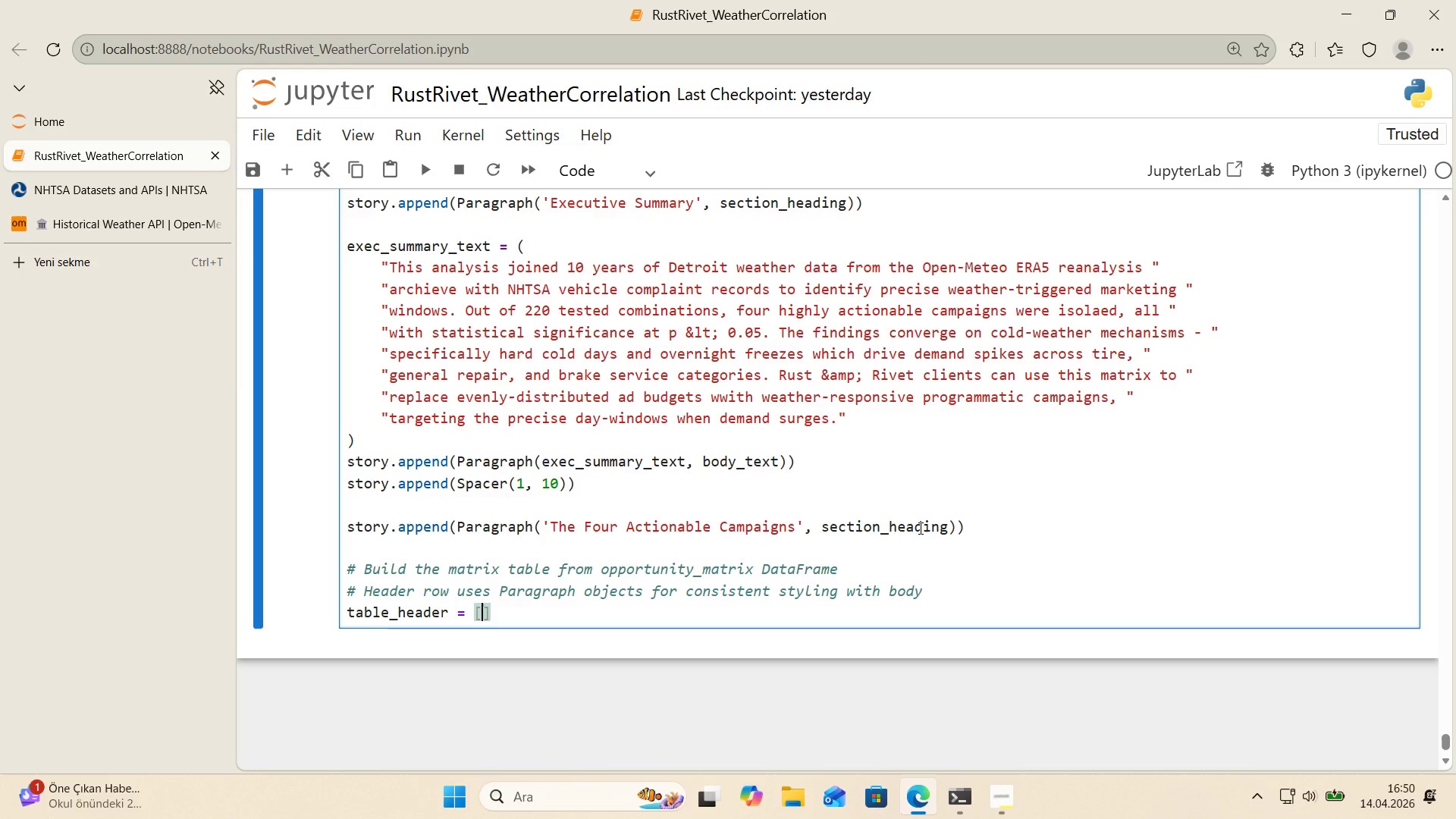 
key(ArrowLeft)
 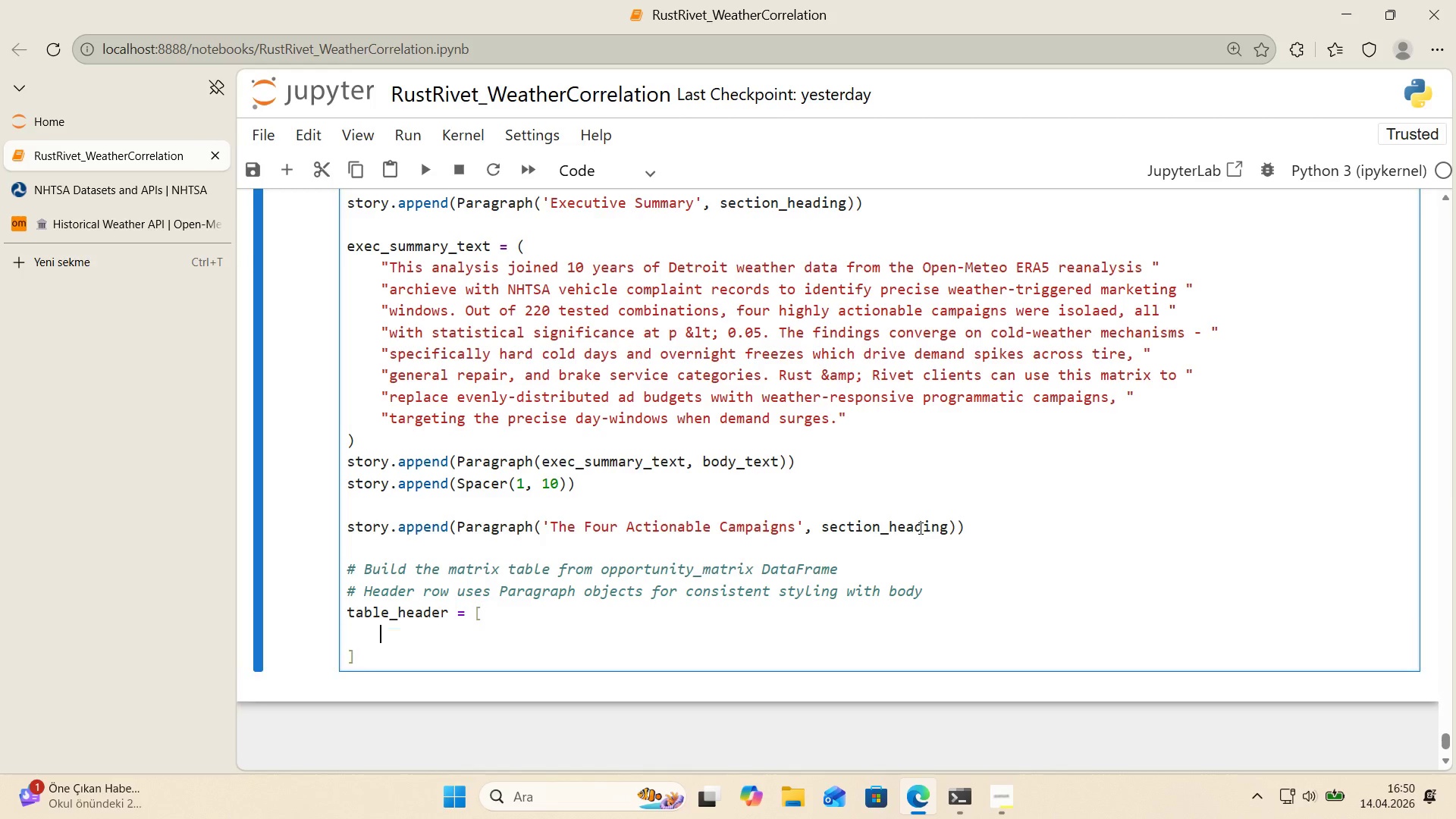 
key(Enter)
 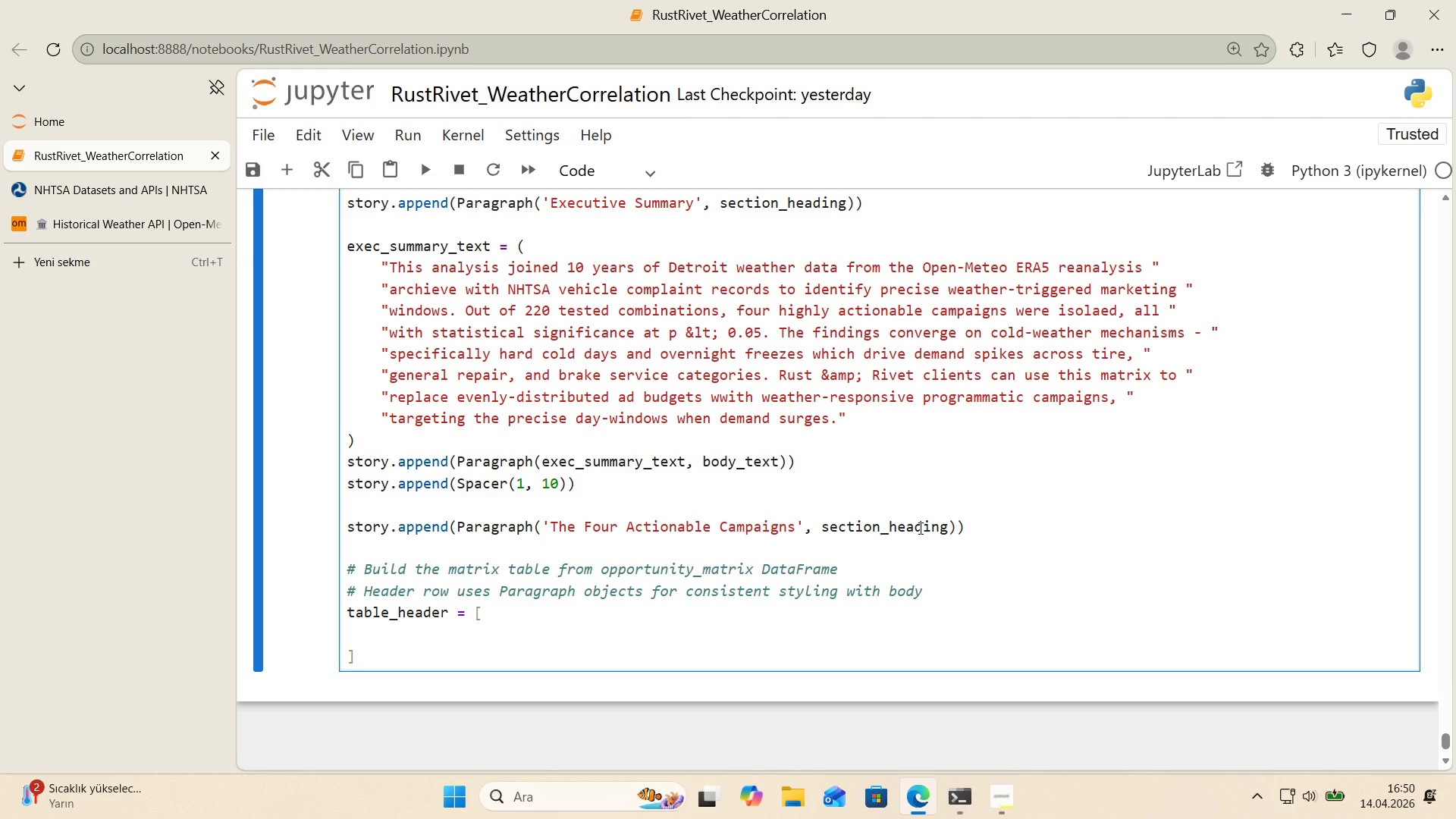 
wait(49.12)
 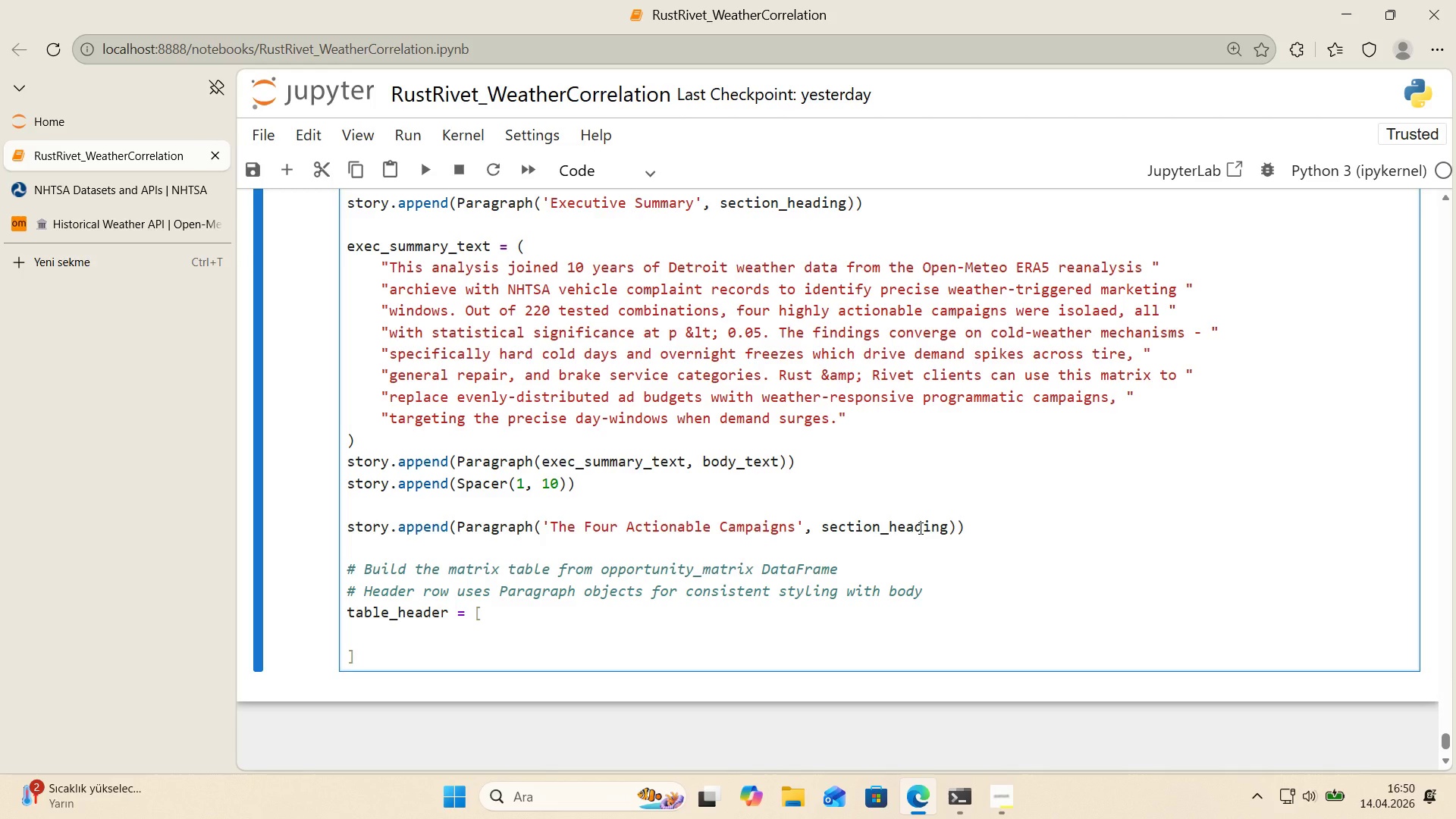 
type(Paragraph*()
 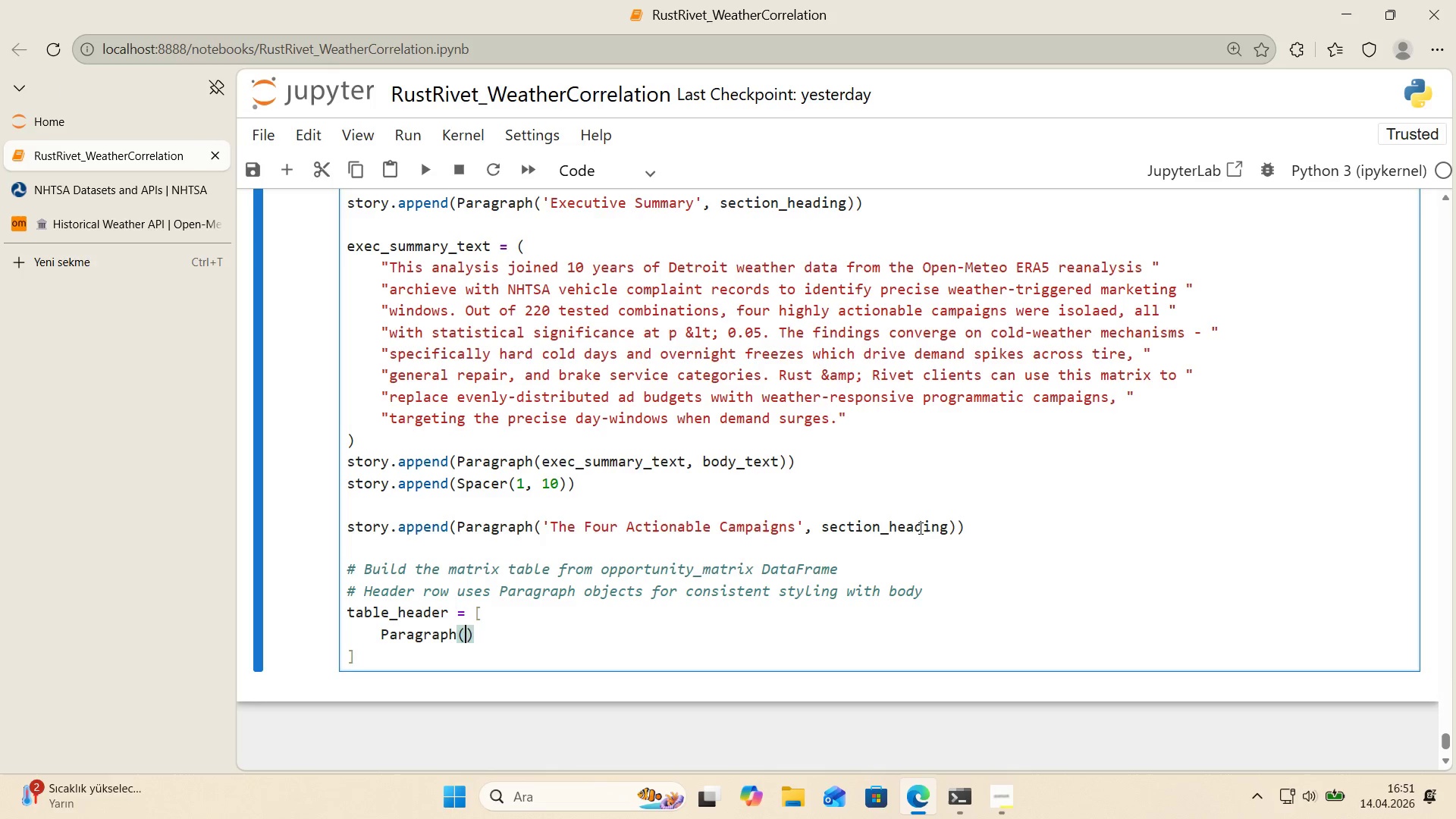 
 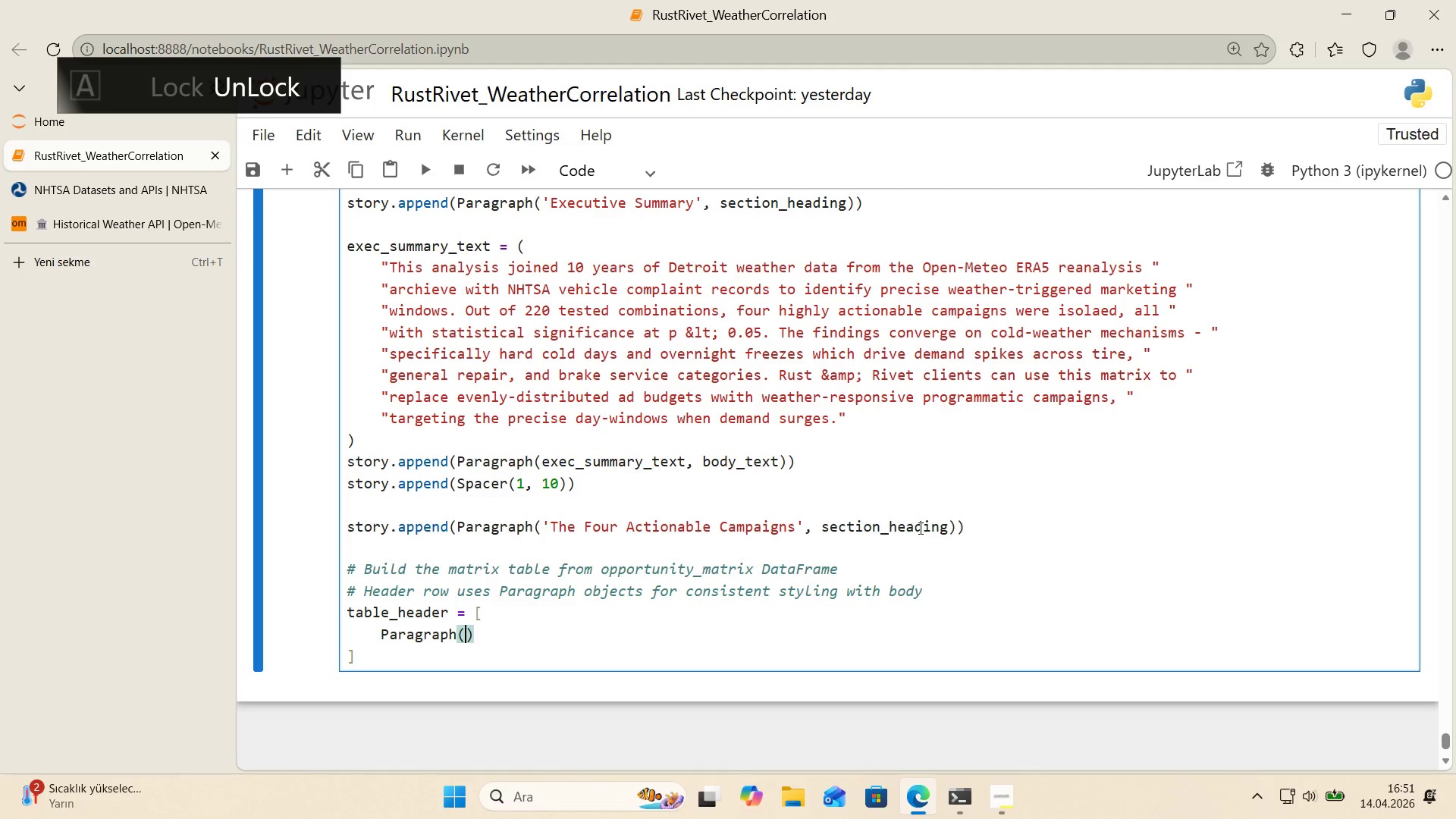 
key(ArrowLeft)
 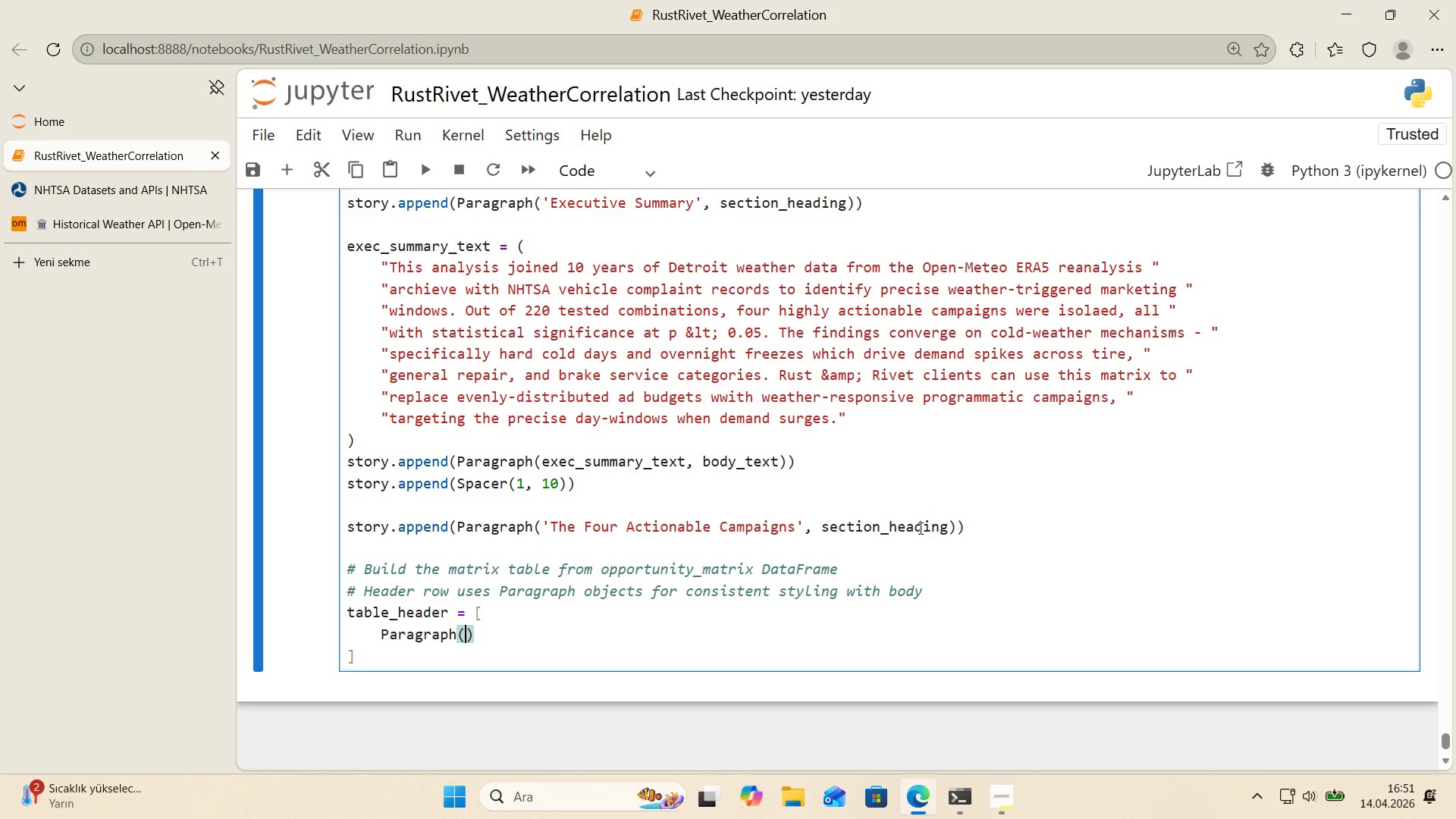 
type(@@)
 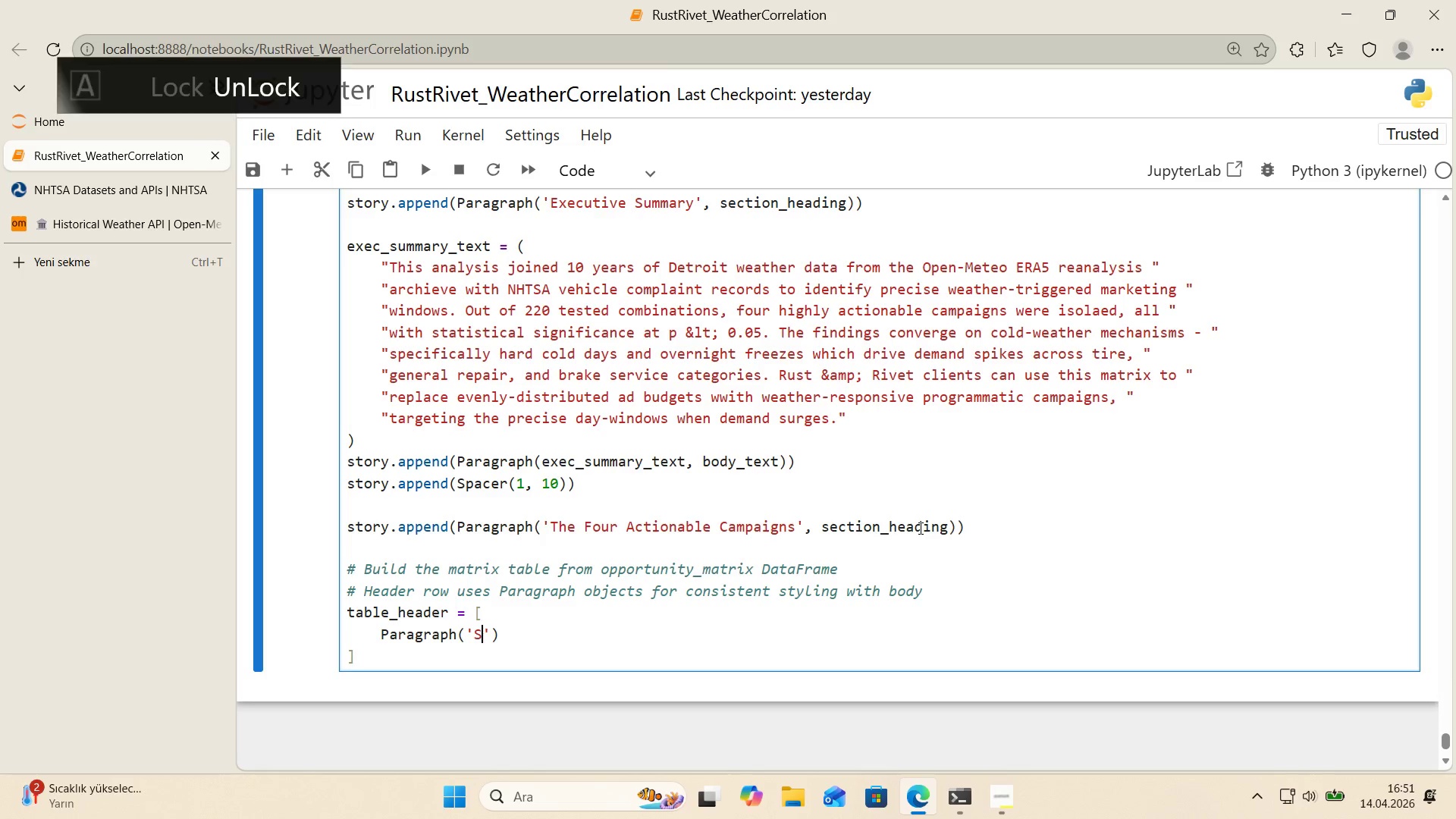 
 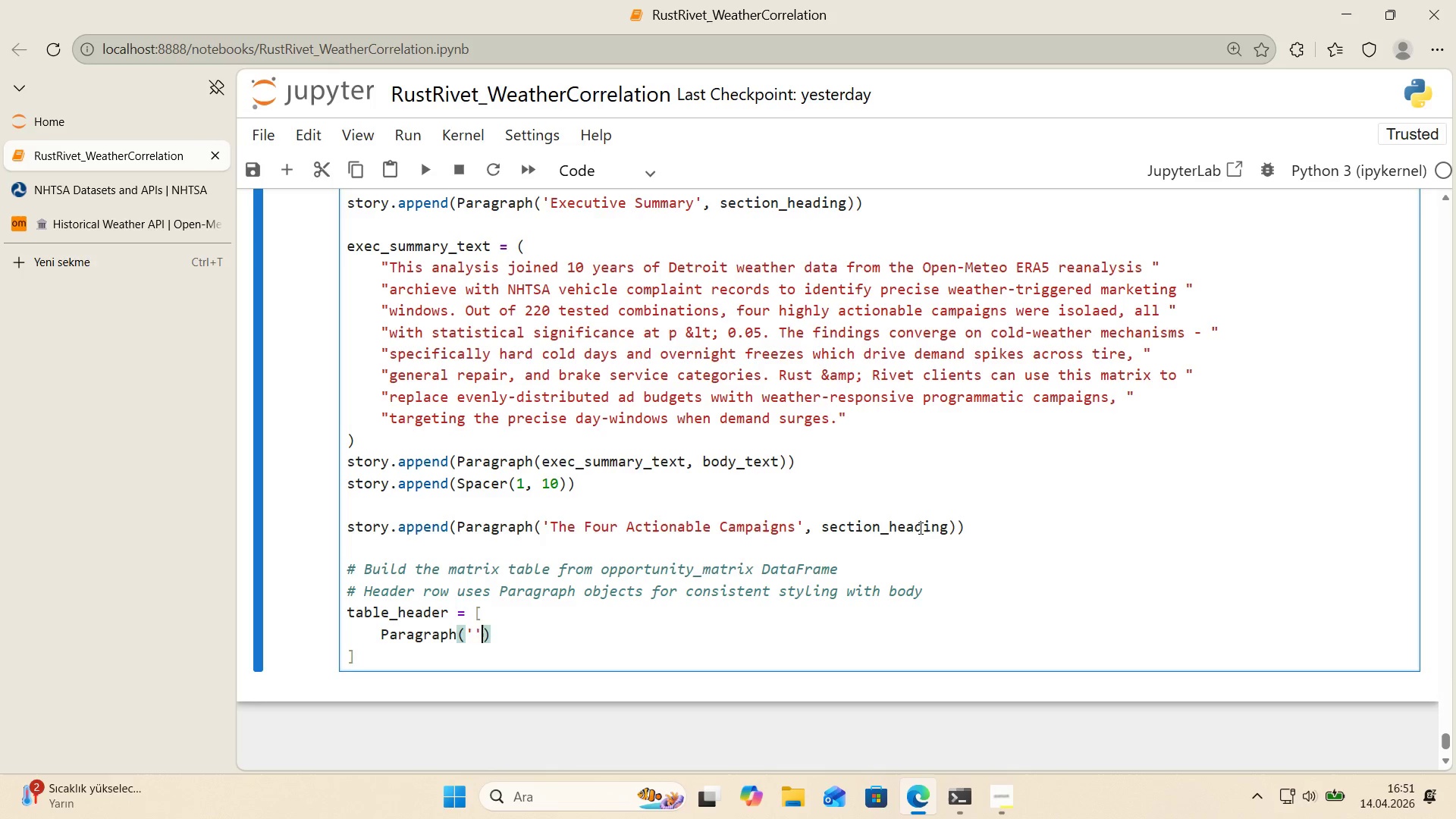 
key(ArrowLeft)
 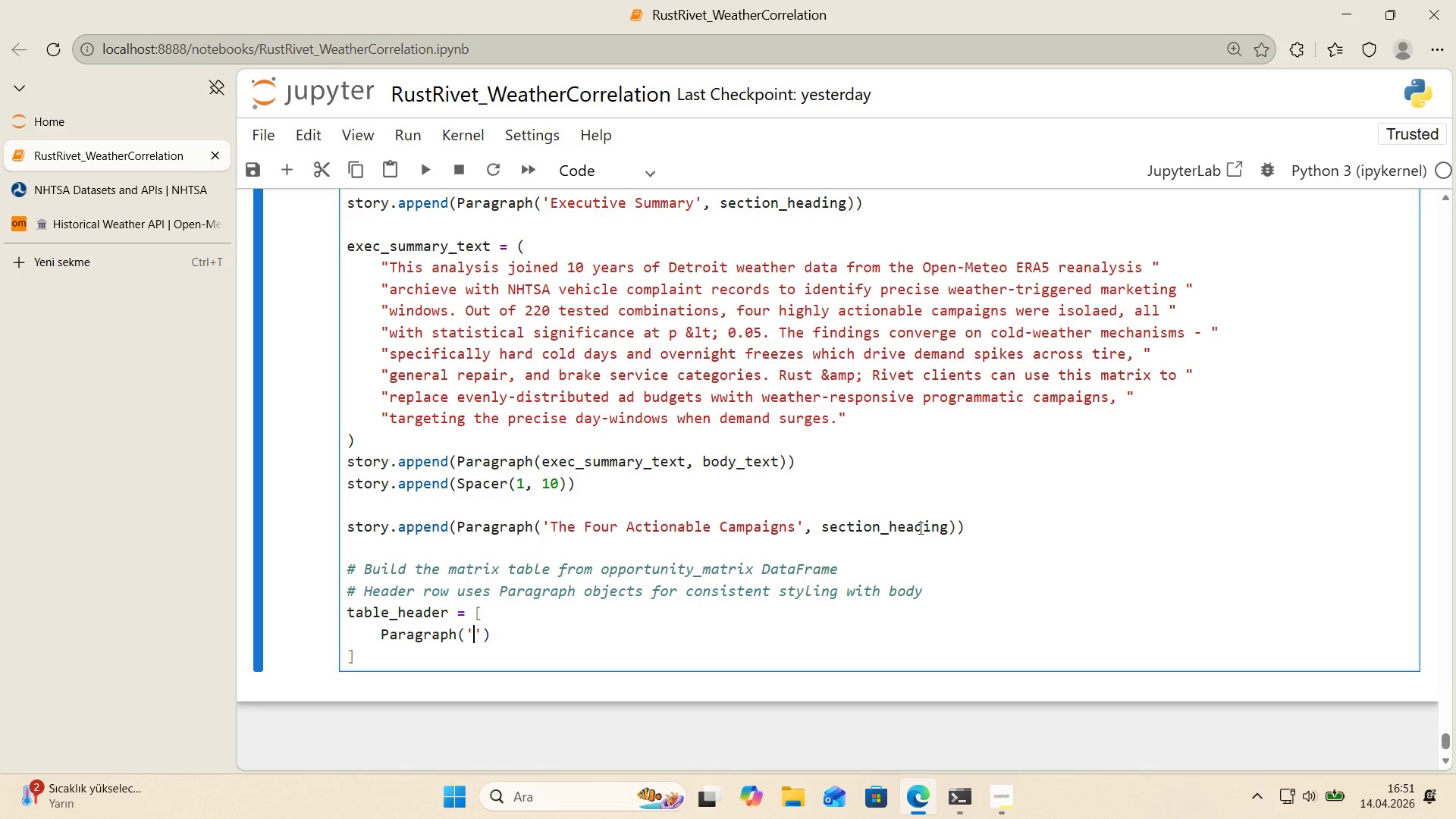 
type(Shop Type)
 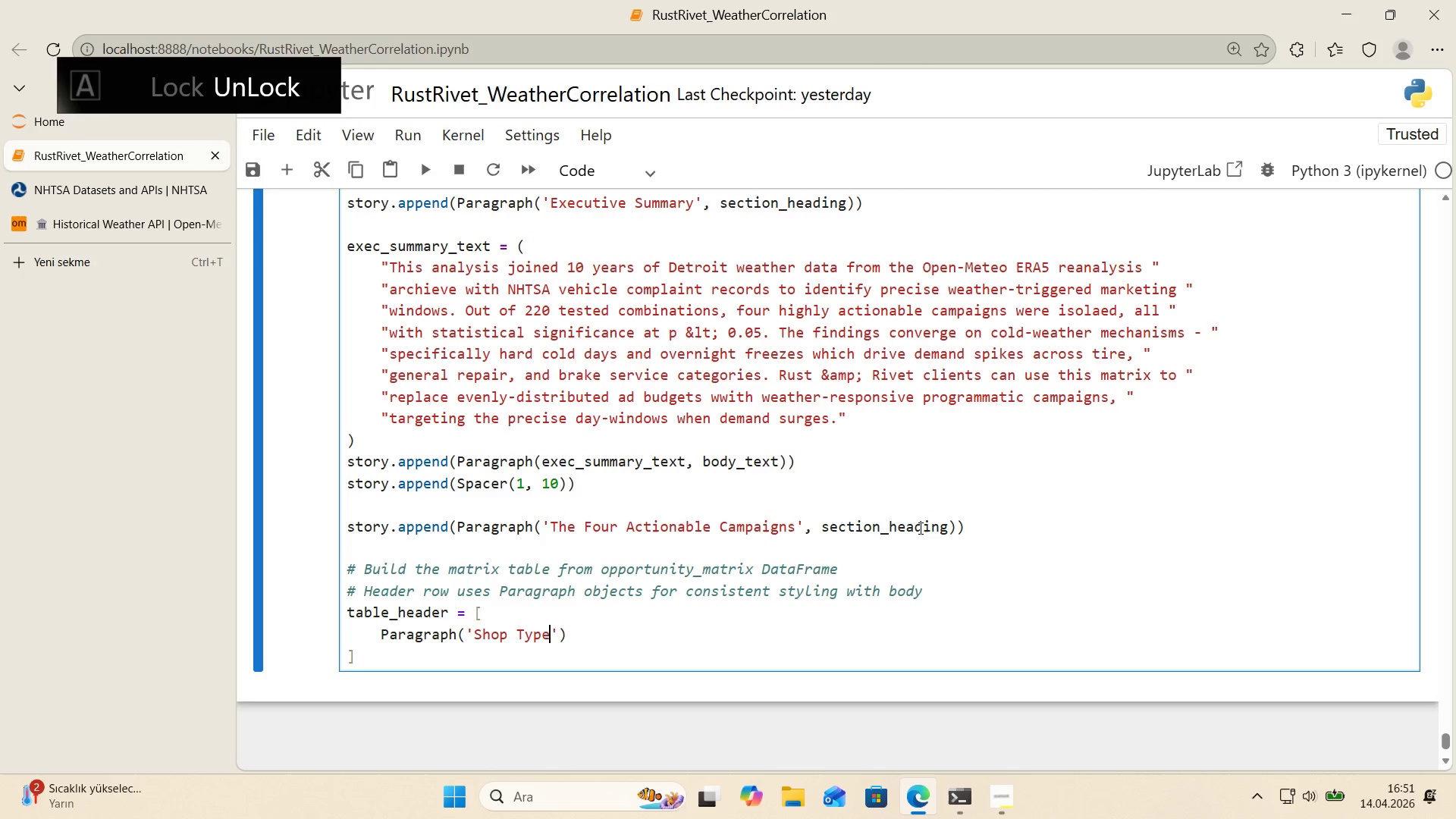 
key(ArrowRight)
 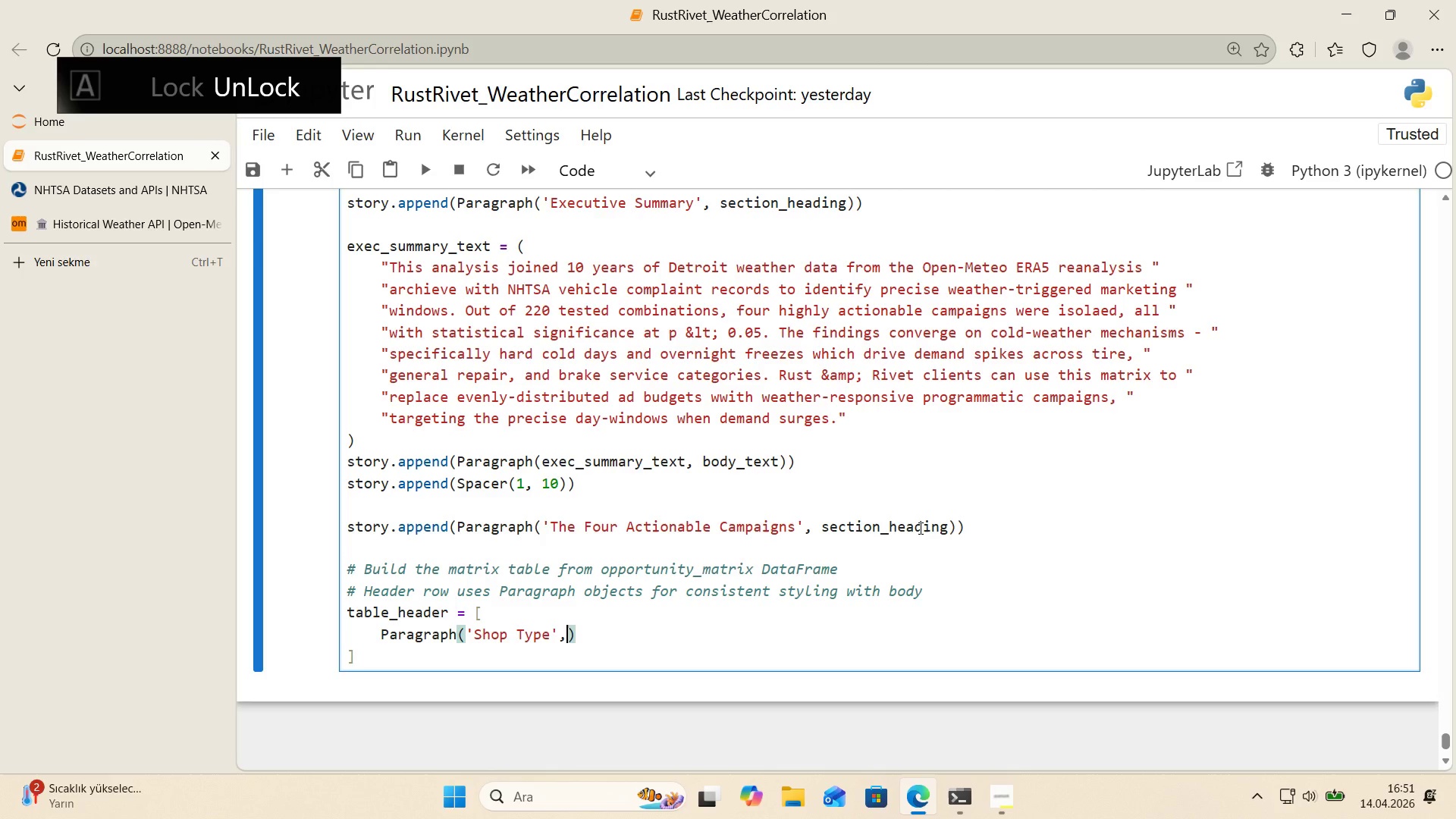 
type(, table_header_style)
 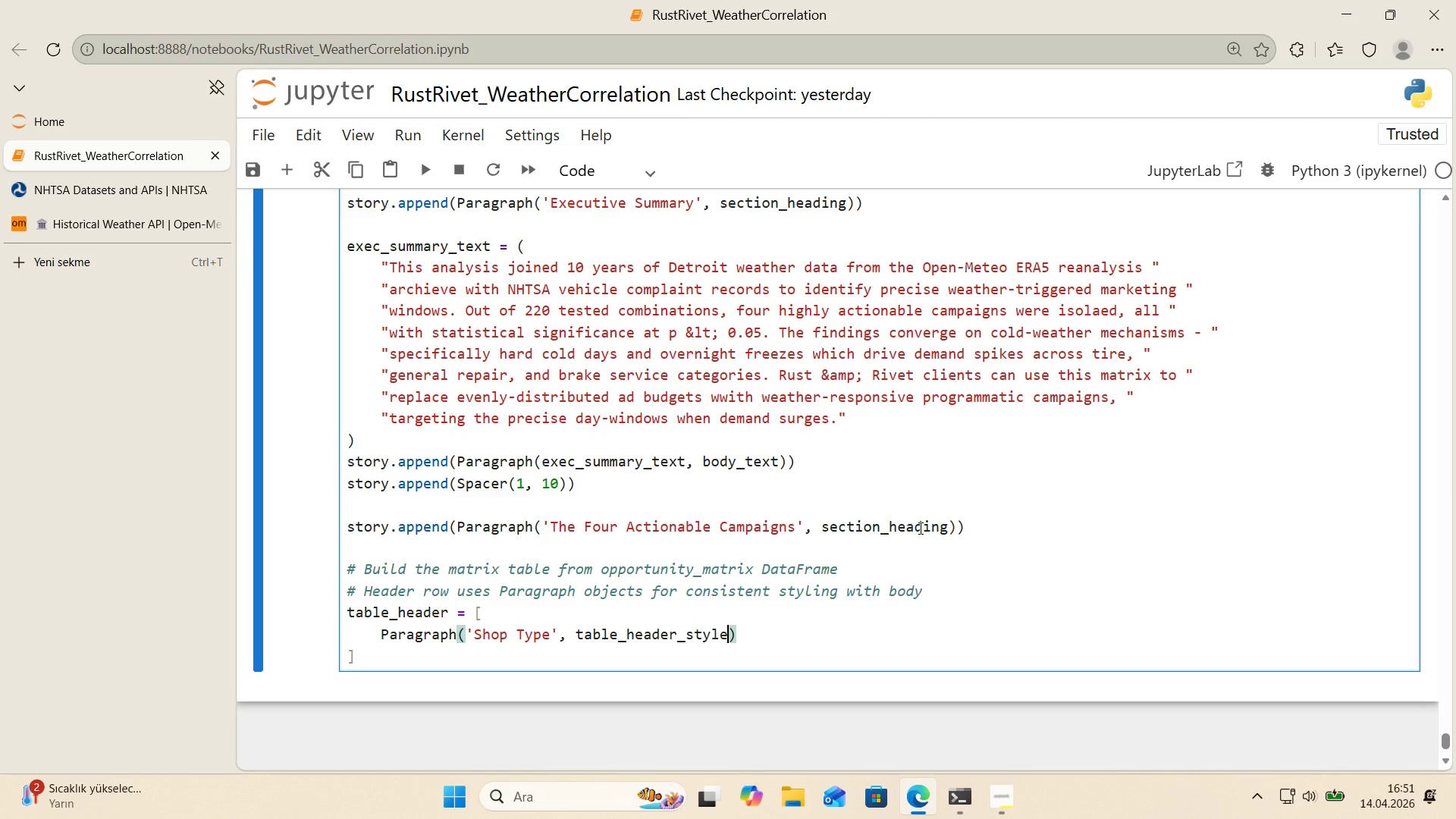 
key(ArrowRight)
 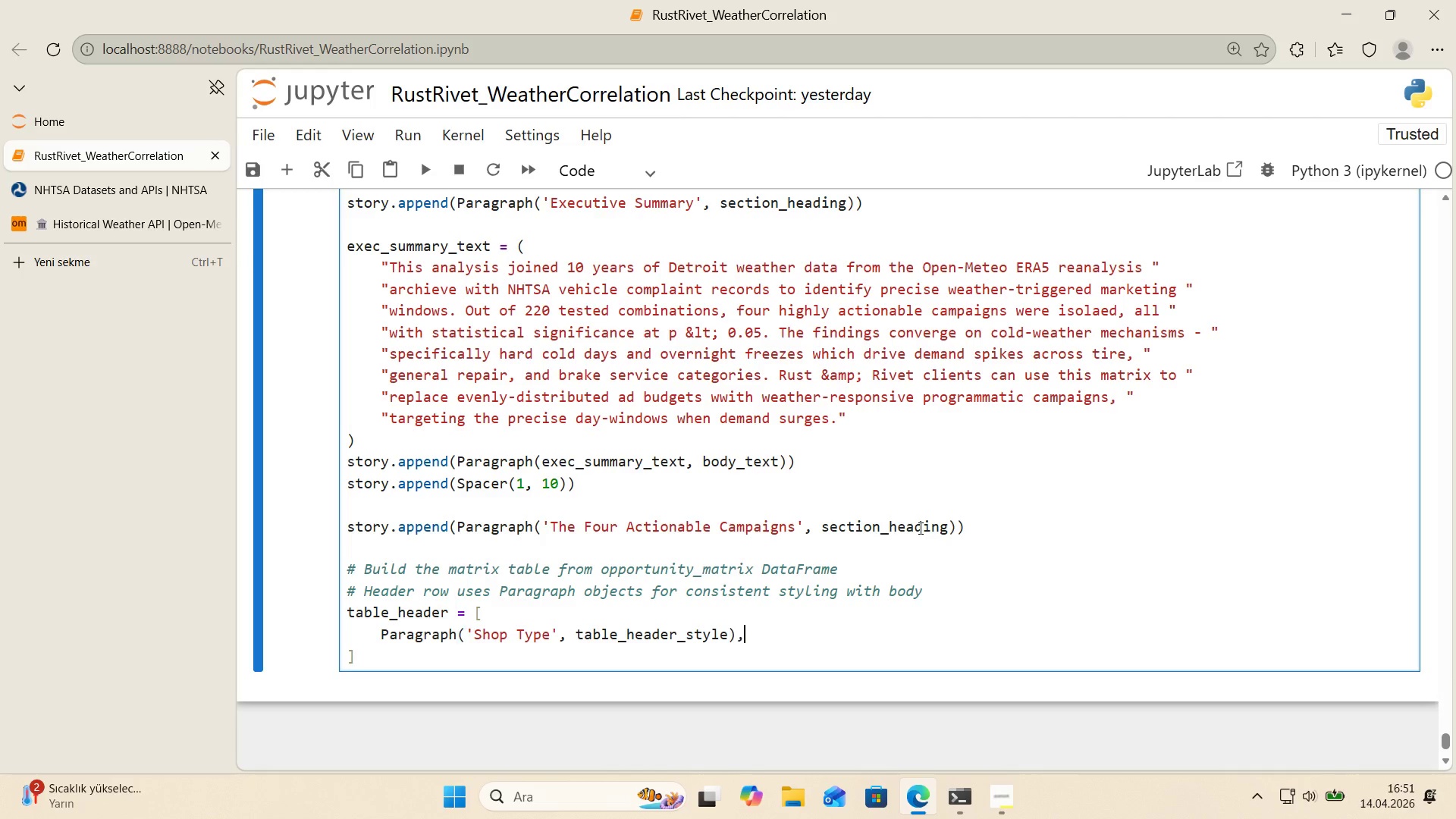 
key(Comma)
 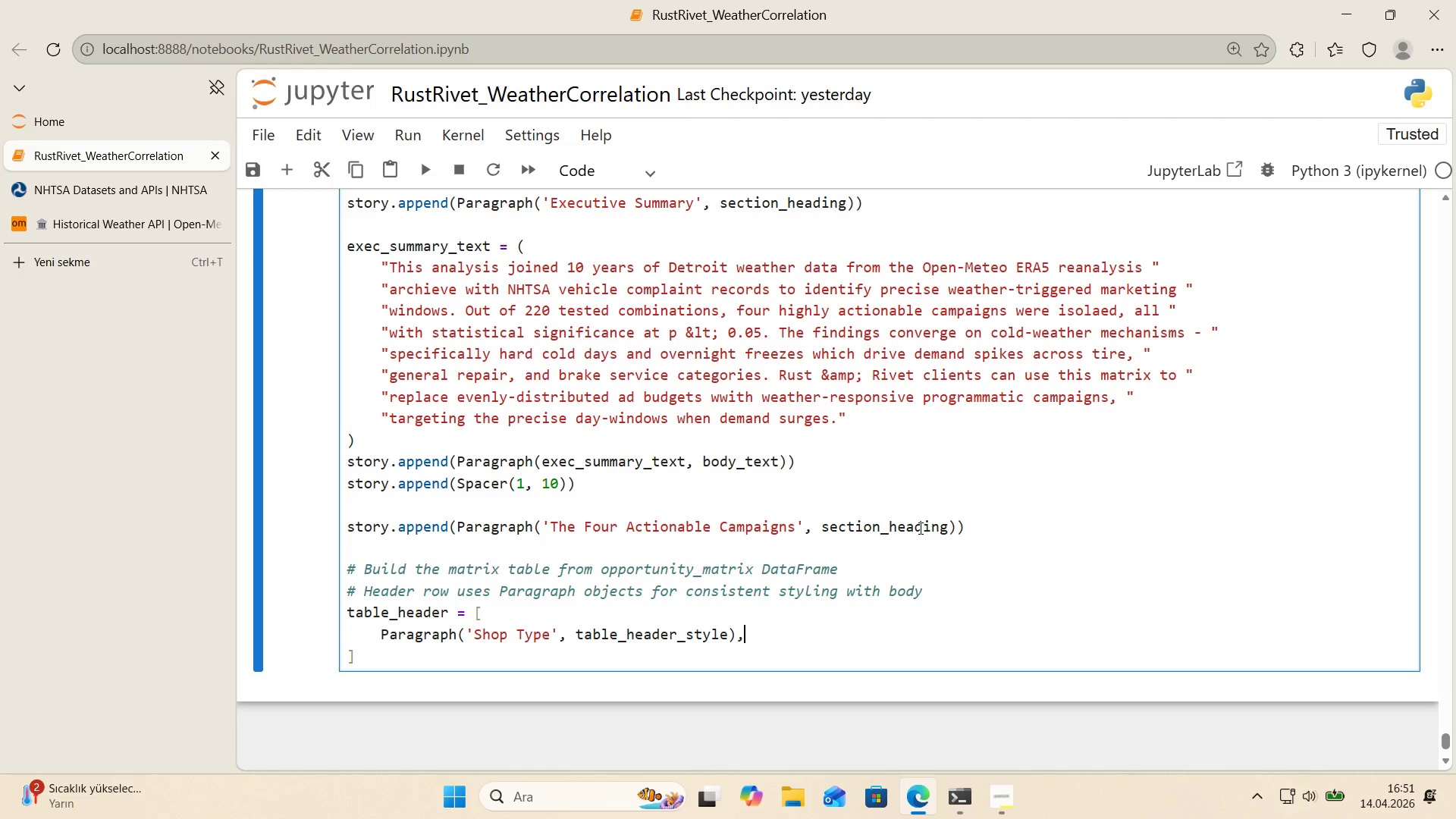 
key(Enter)
 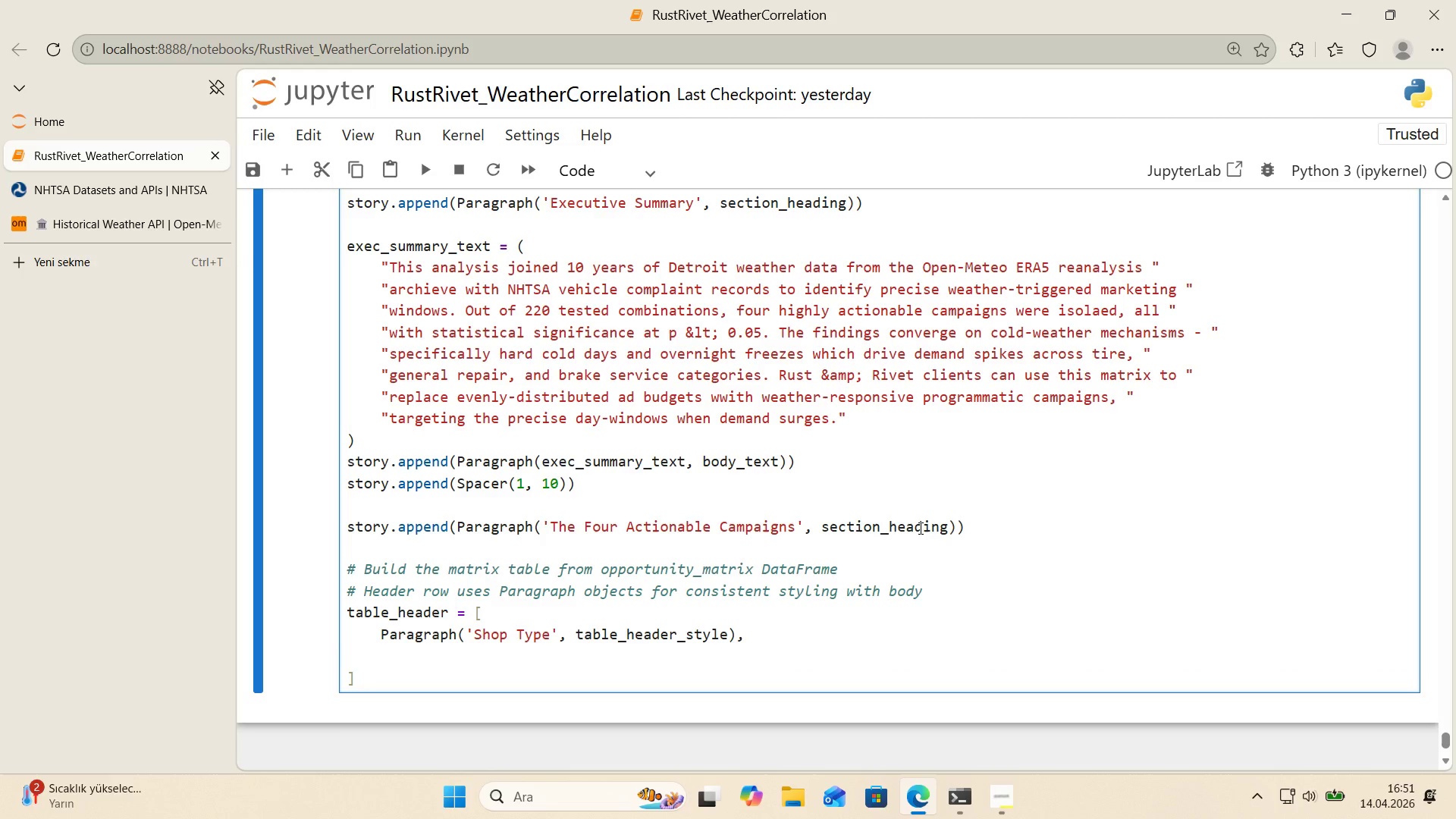 
type(Paragraph*()
 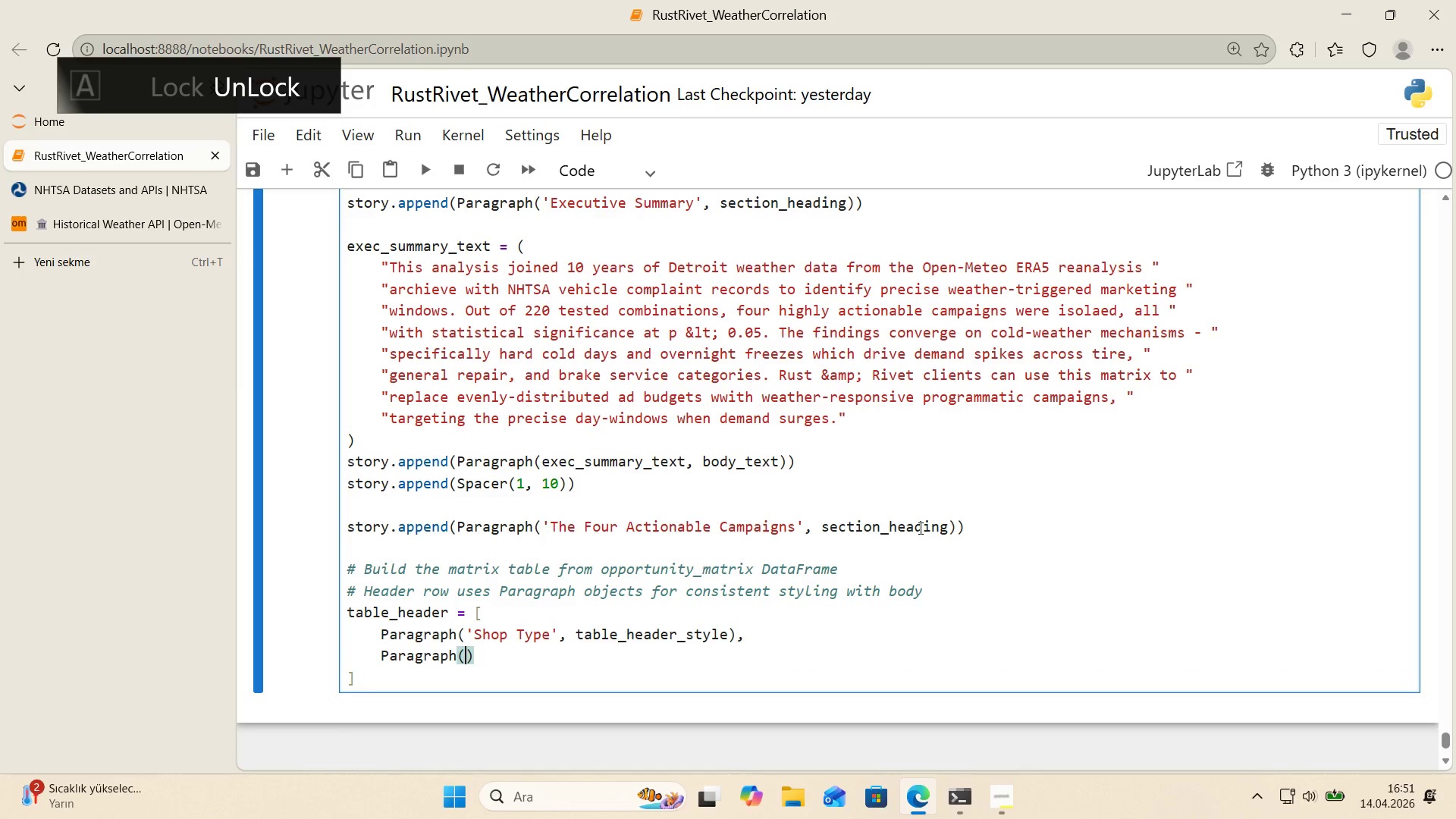 
 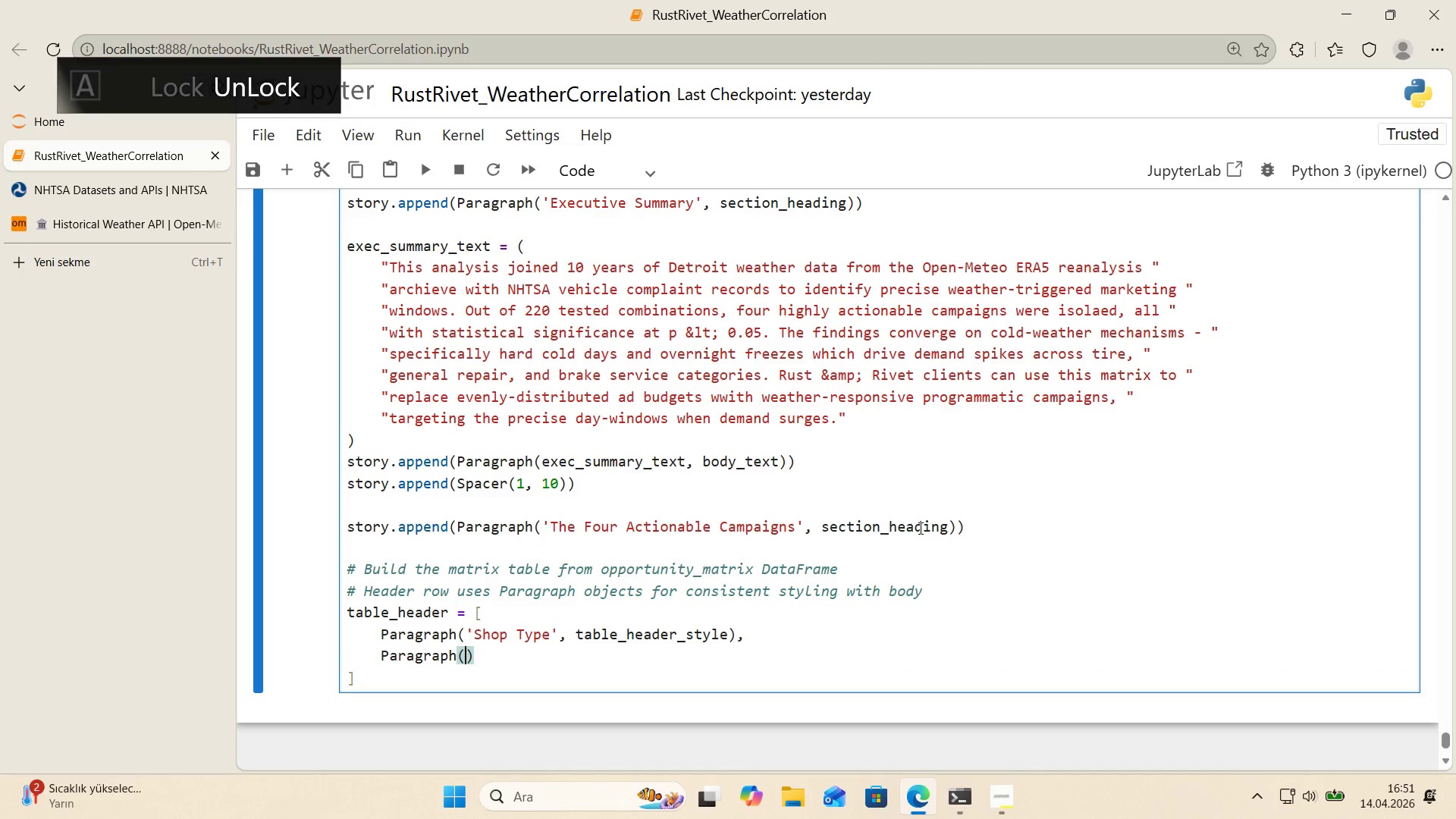 
key(ArrowLeft)
 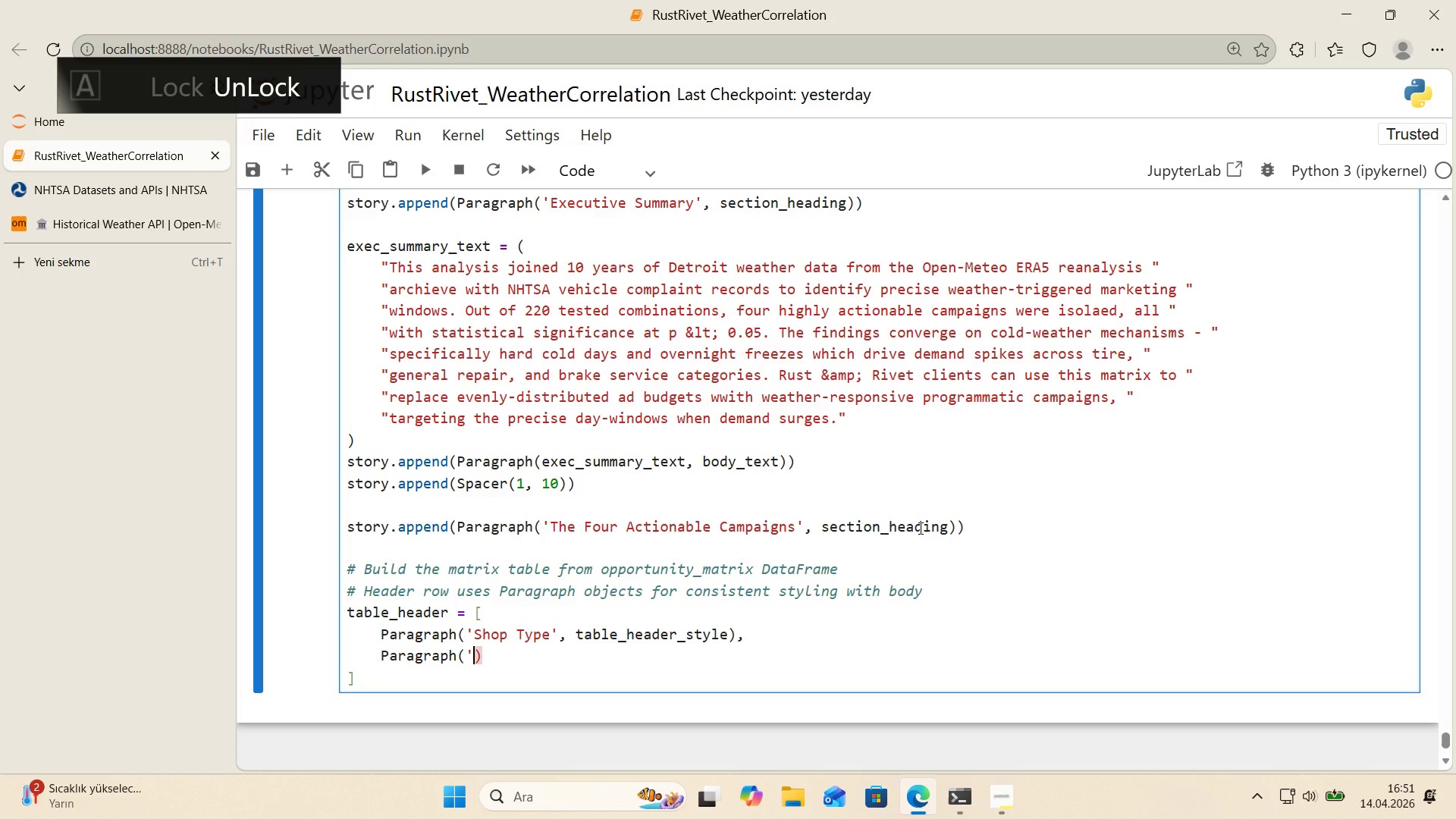 
type(@@)
 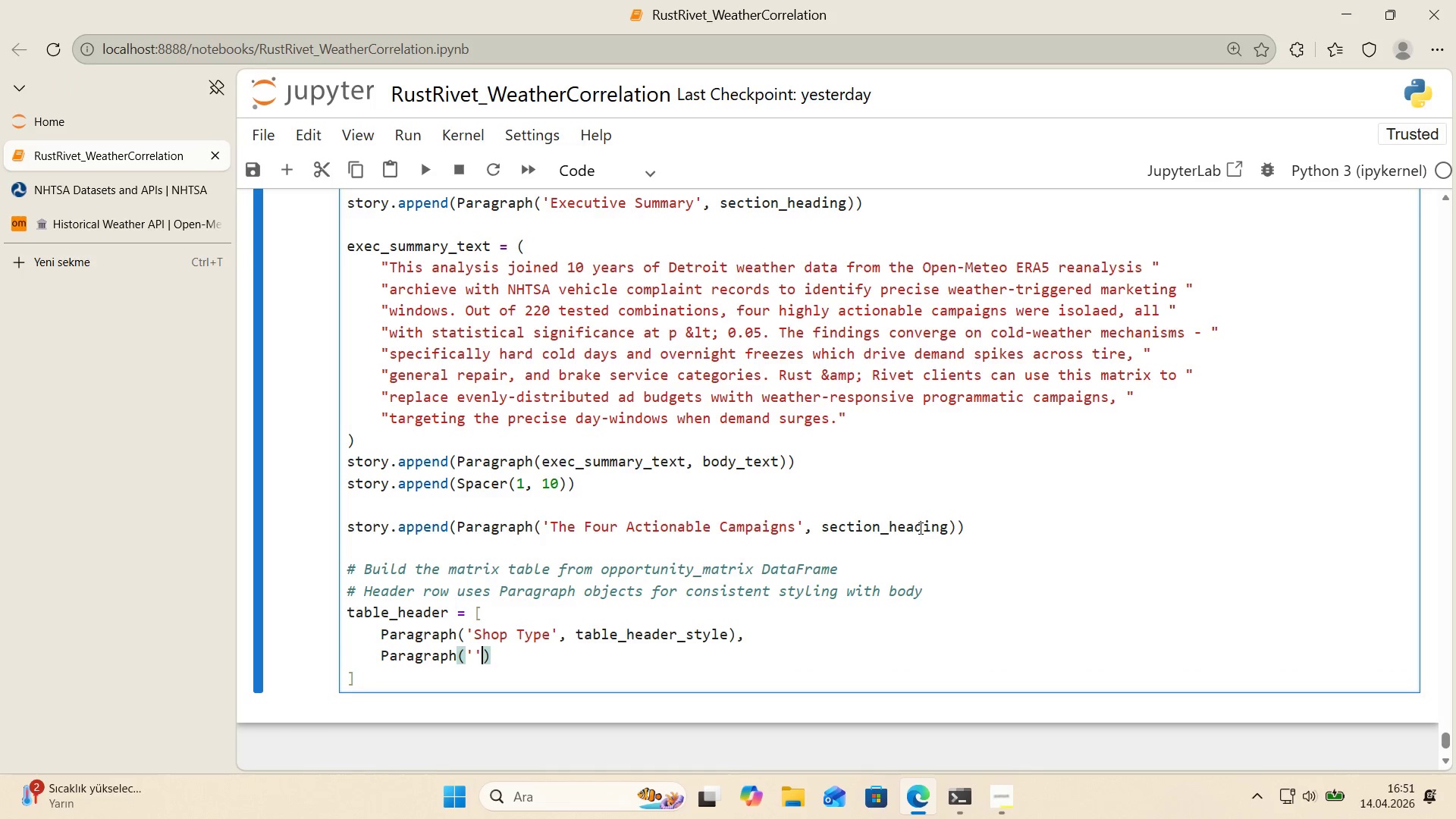 
key(ArrowLeft)
 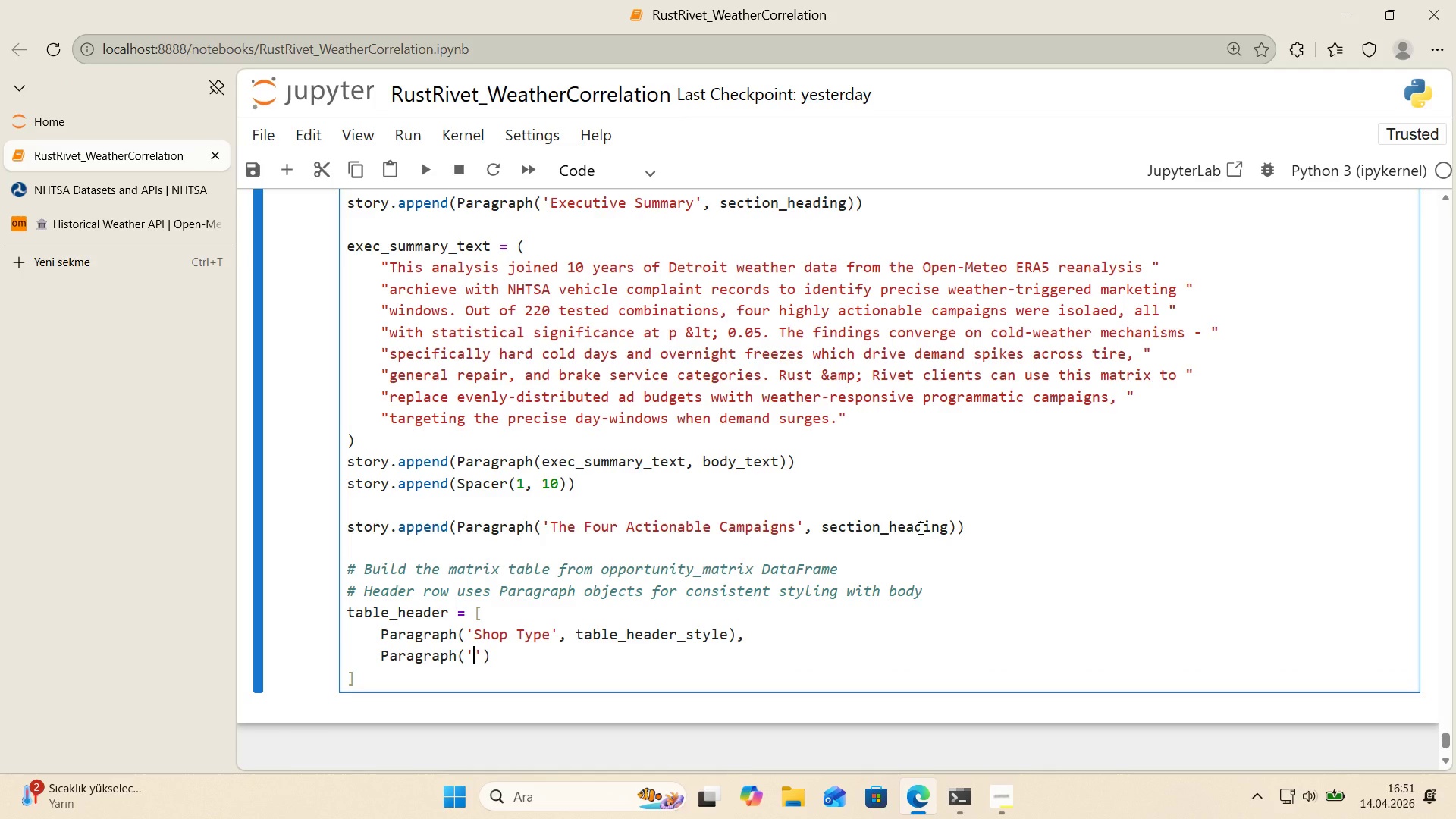 
type(Weather Tr'gger)
 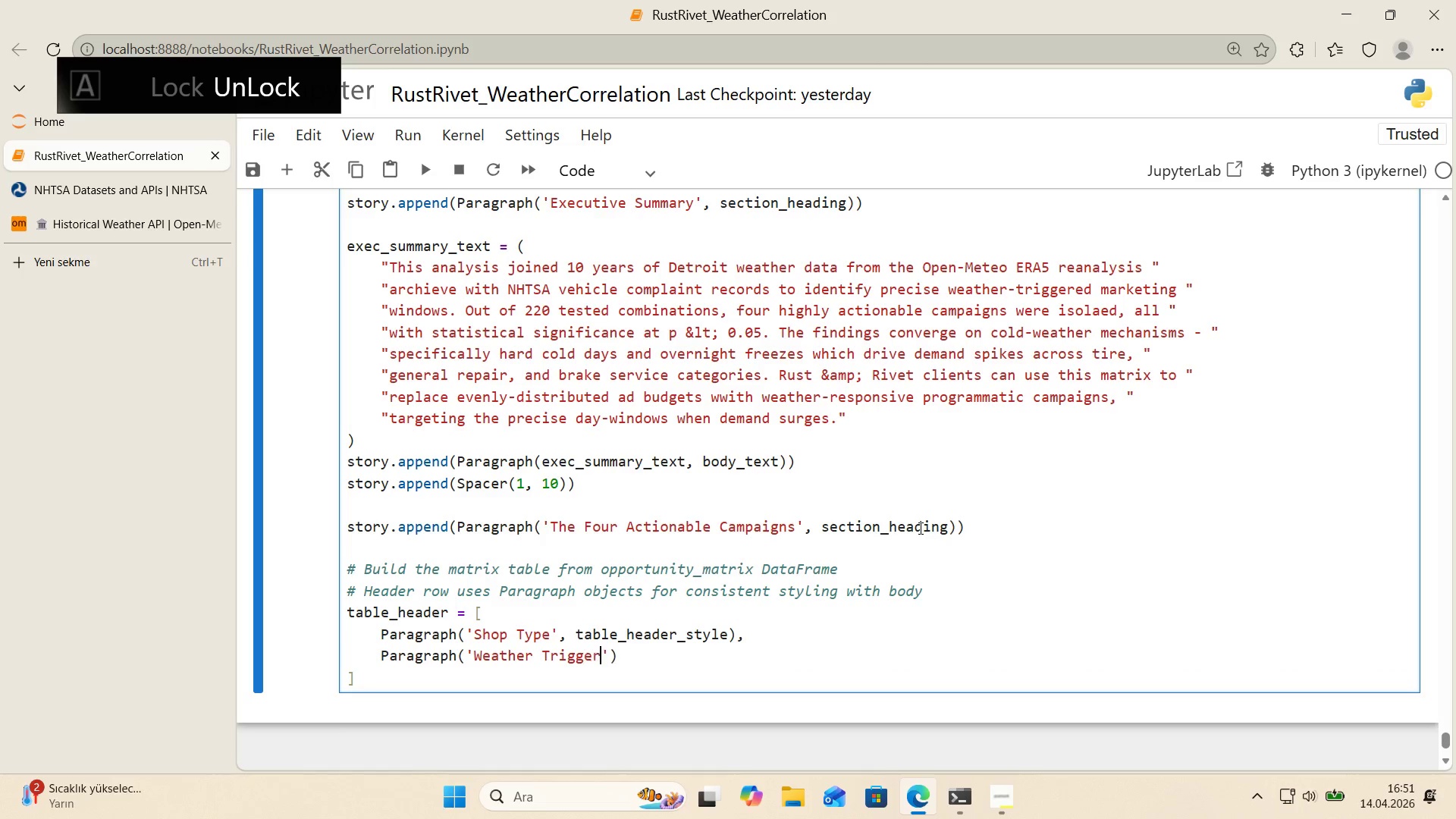 
key(ArrowRight)
 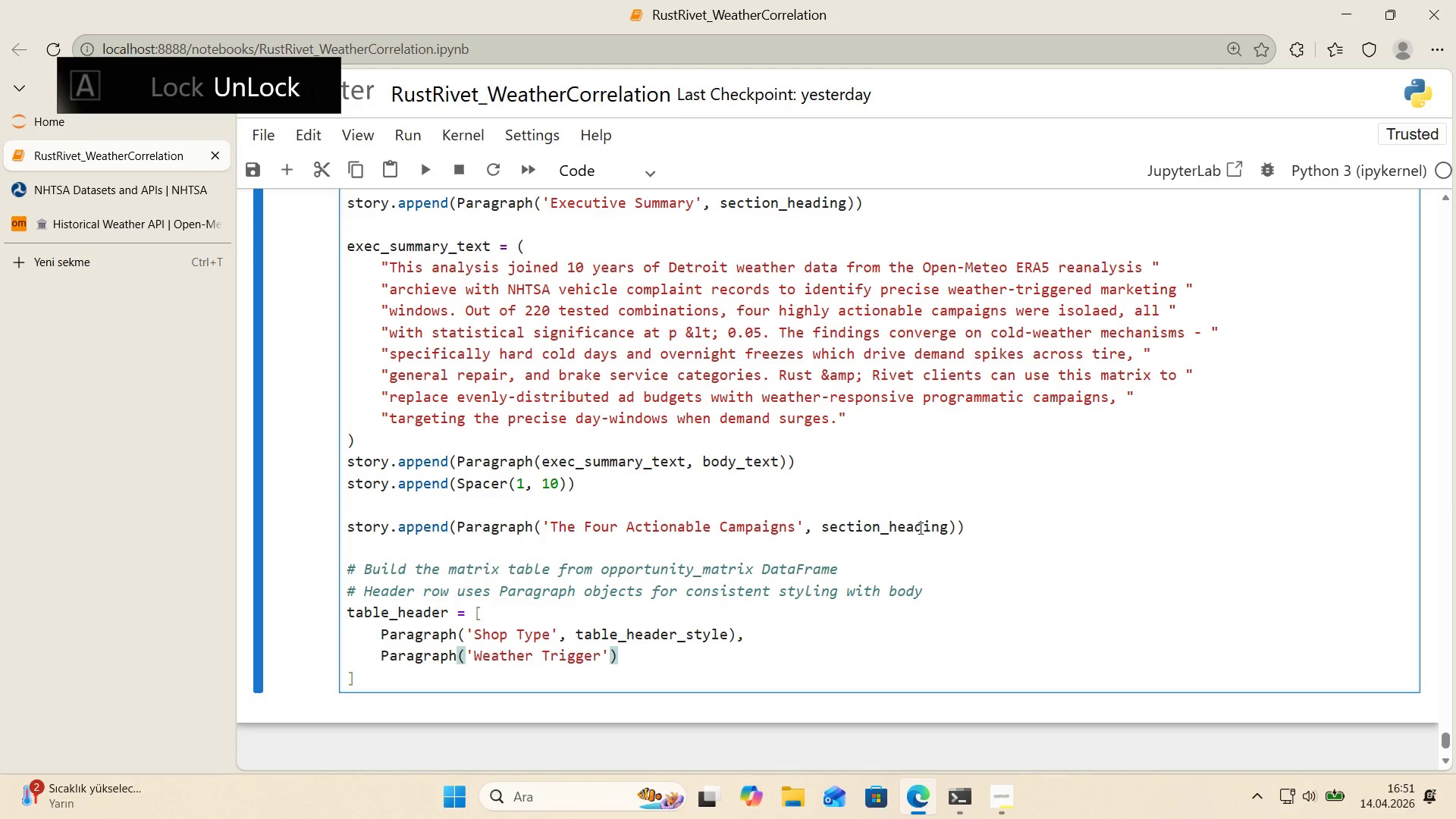 
type(, table_header_style)
 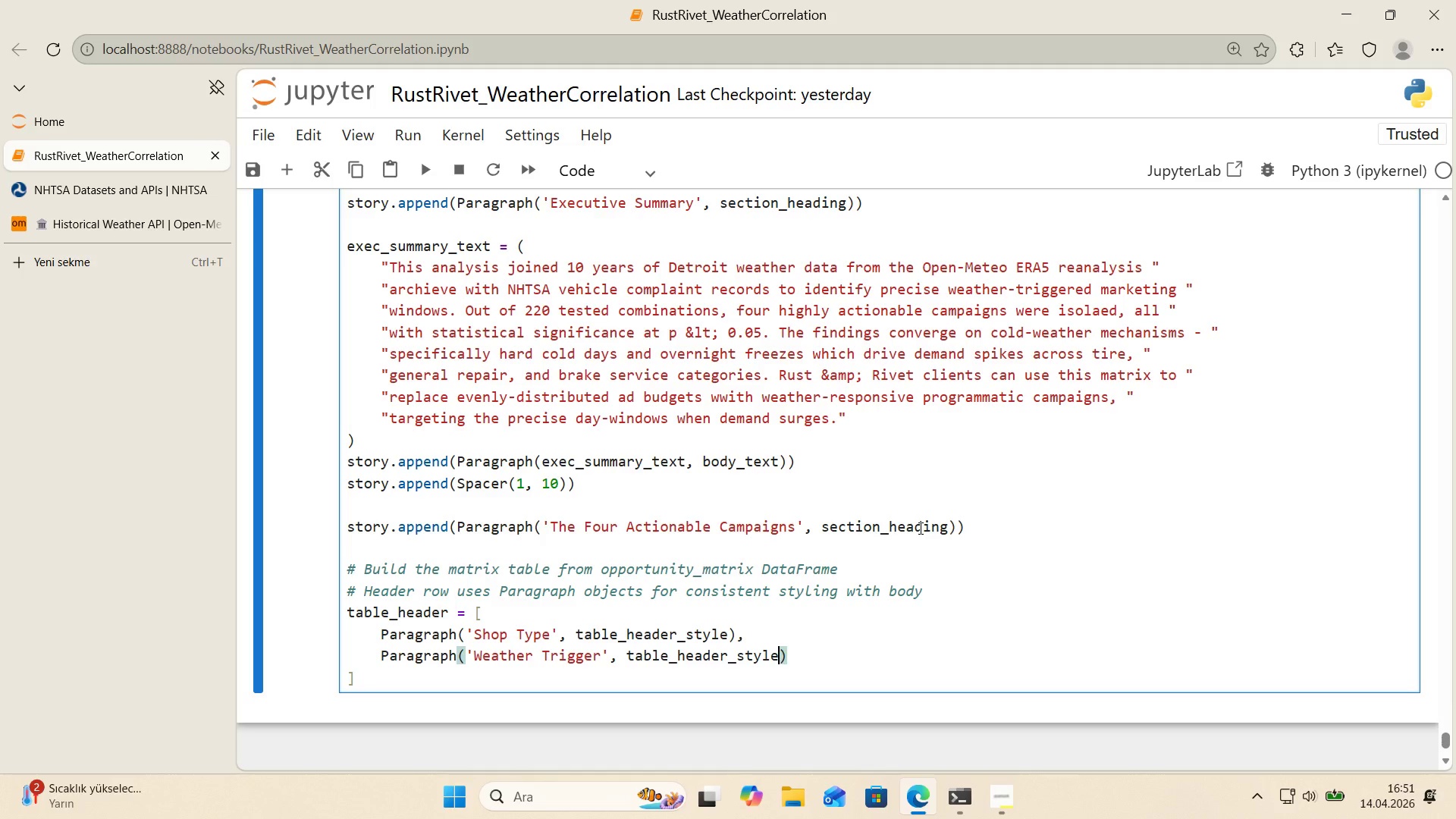 
key(ArrowRight)
 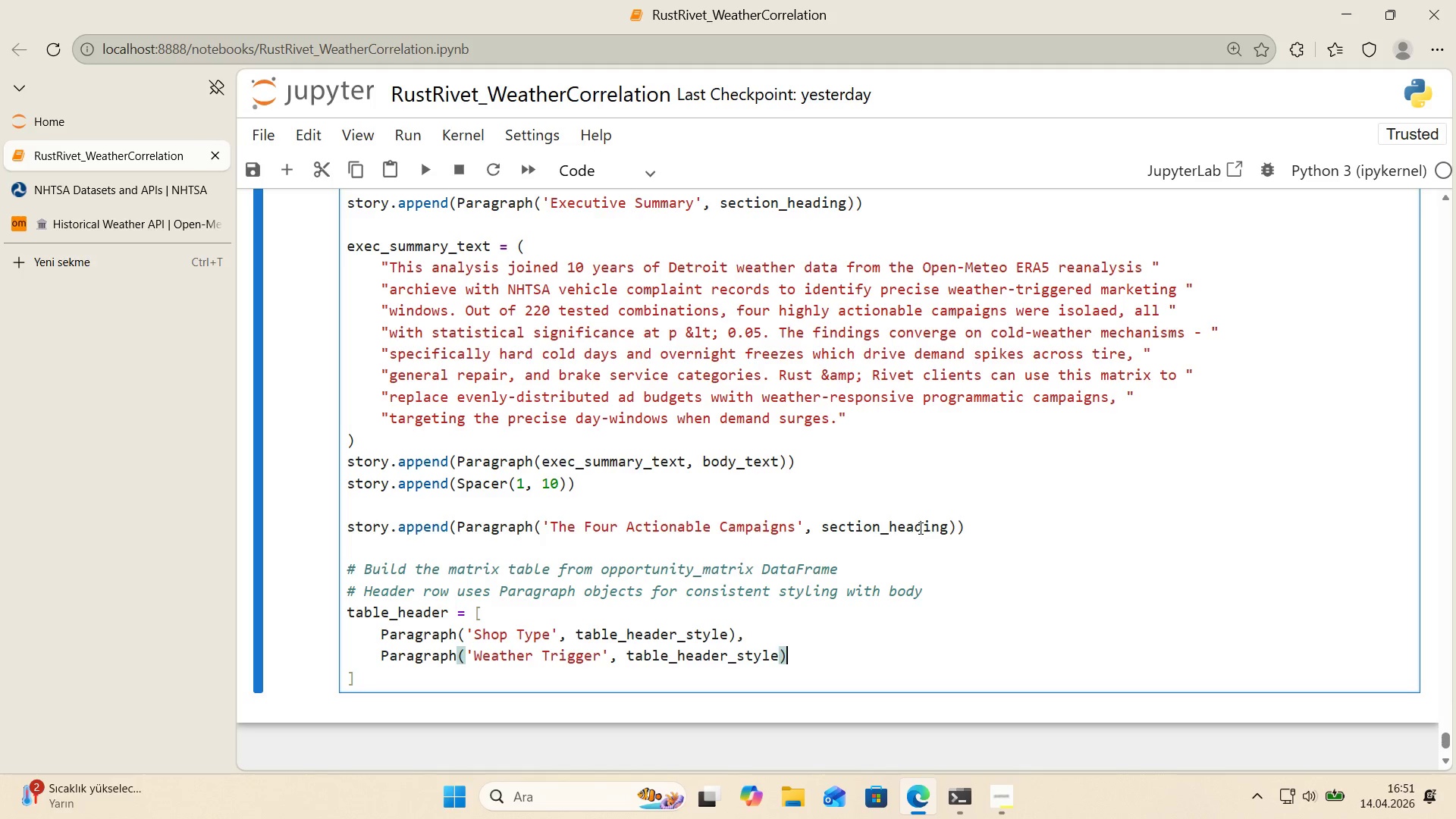 
key(Comma)
 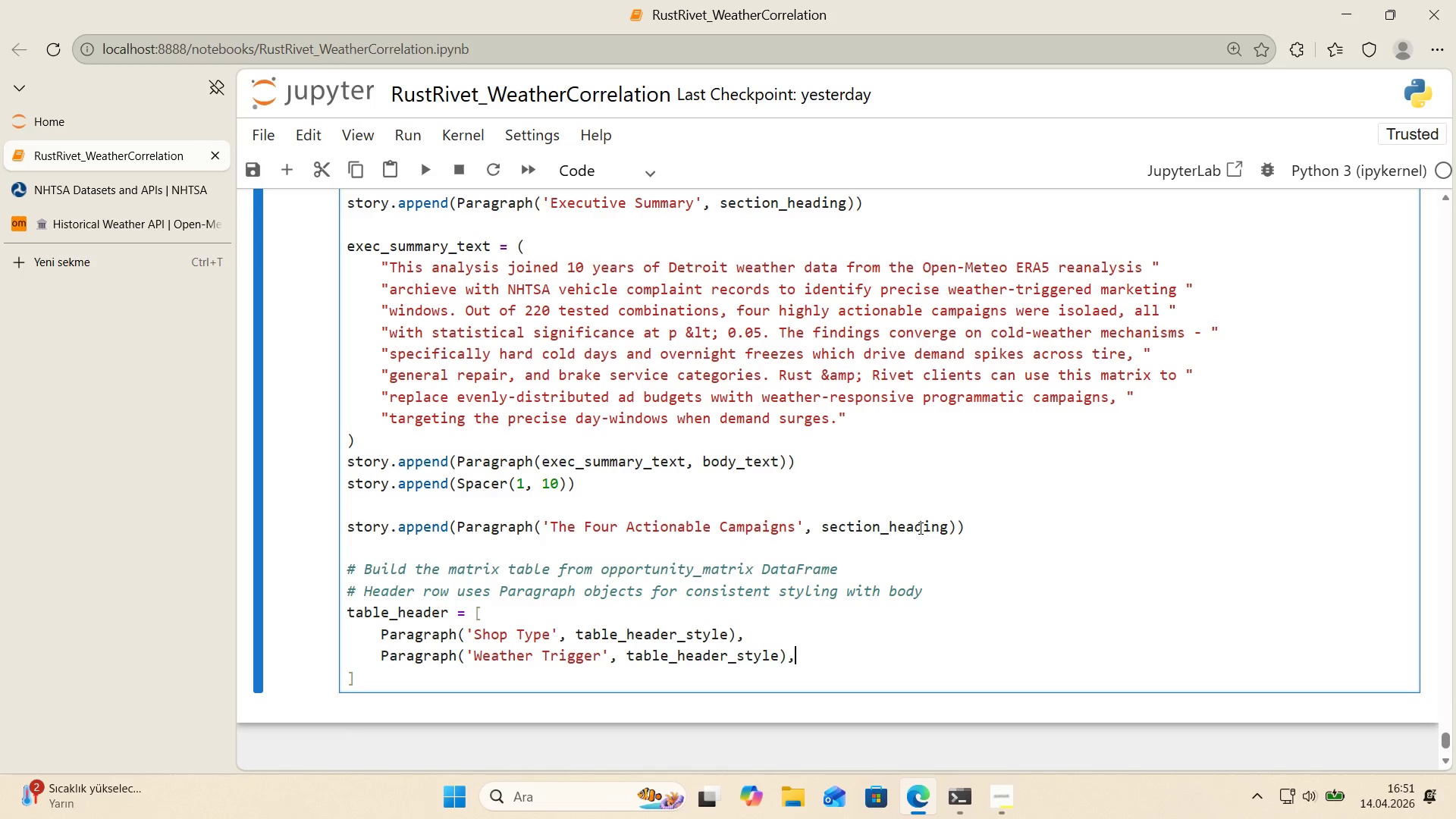 
key(Enter)
 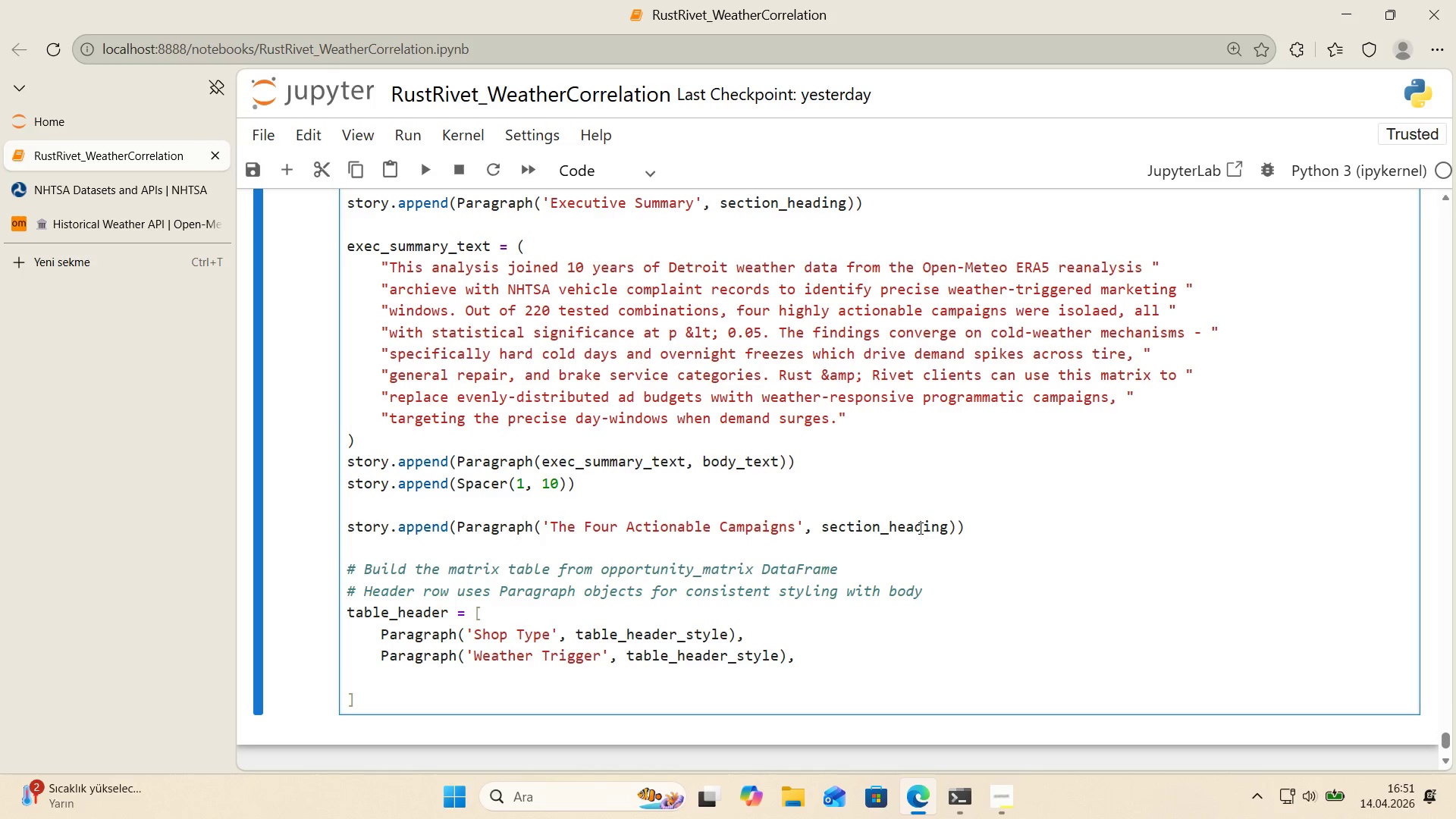 
type(Paragraph*()
 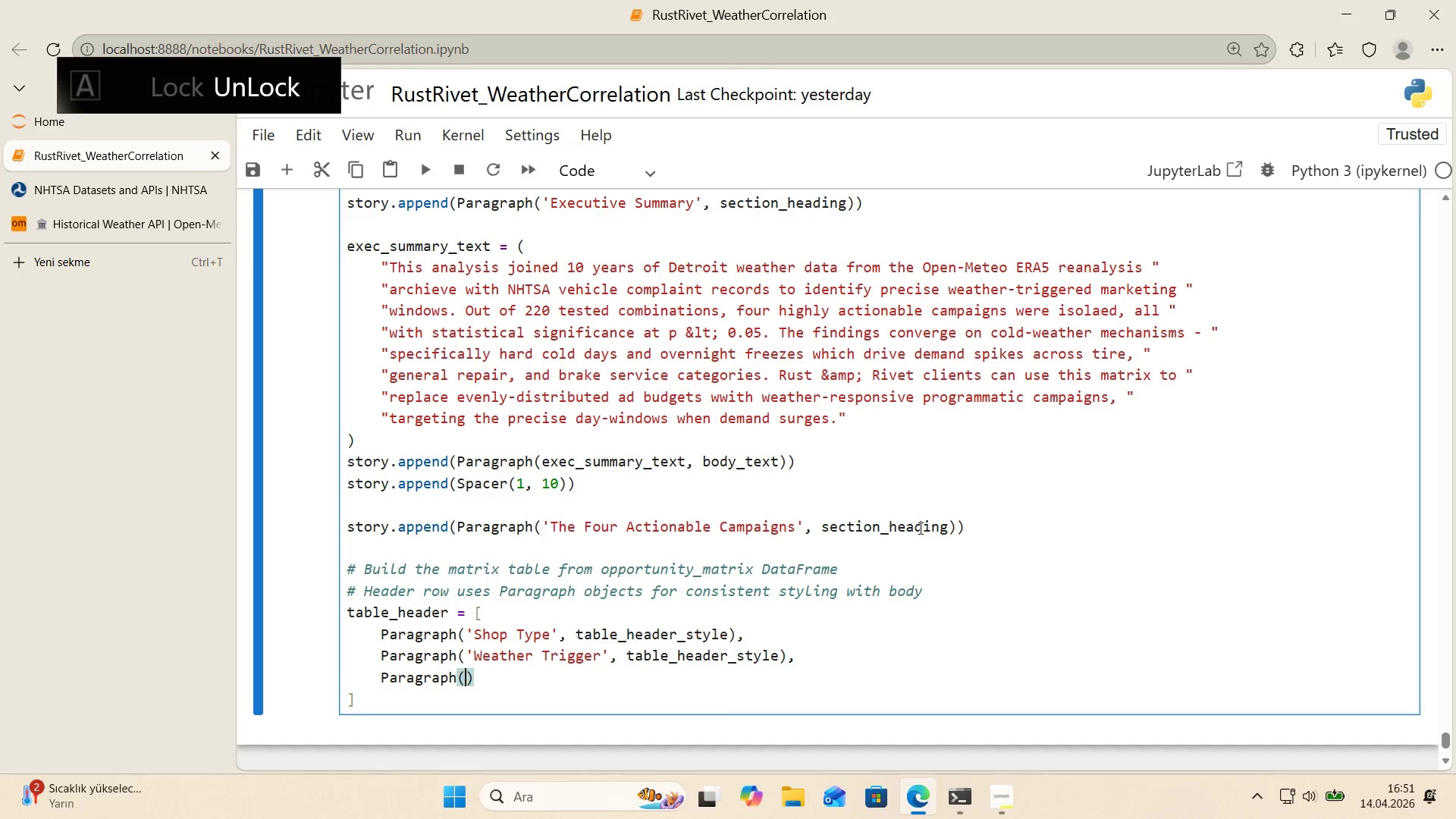 
 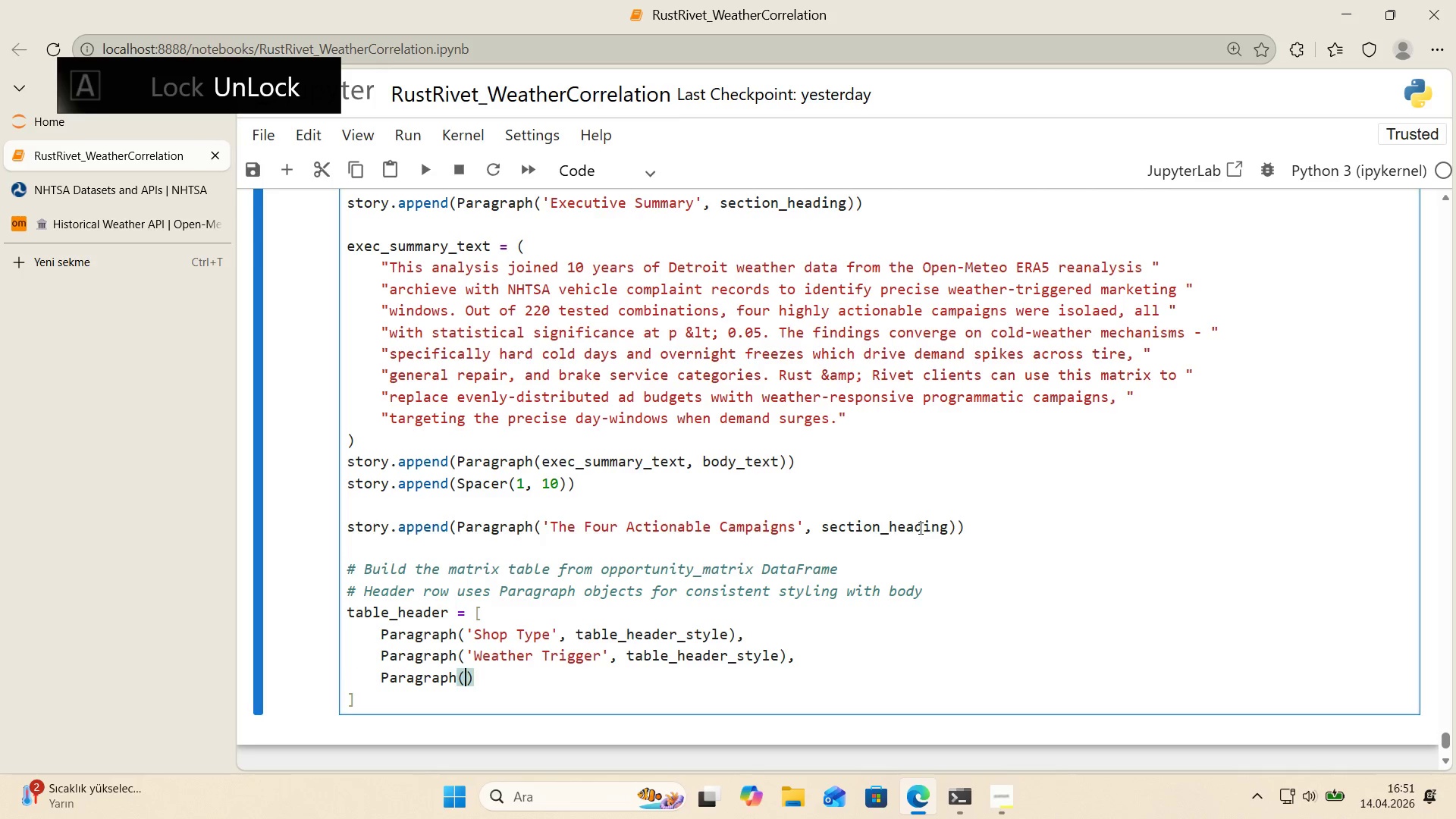 
key(ArrowLeft)
 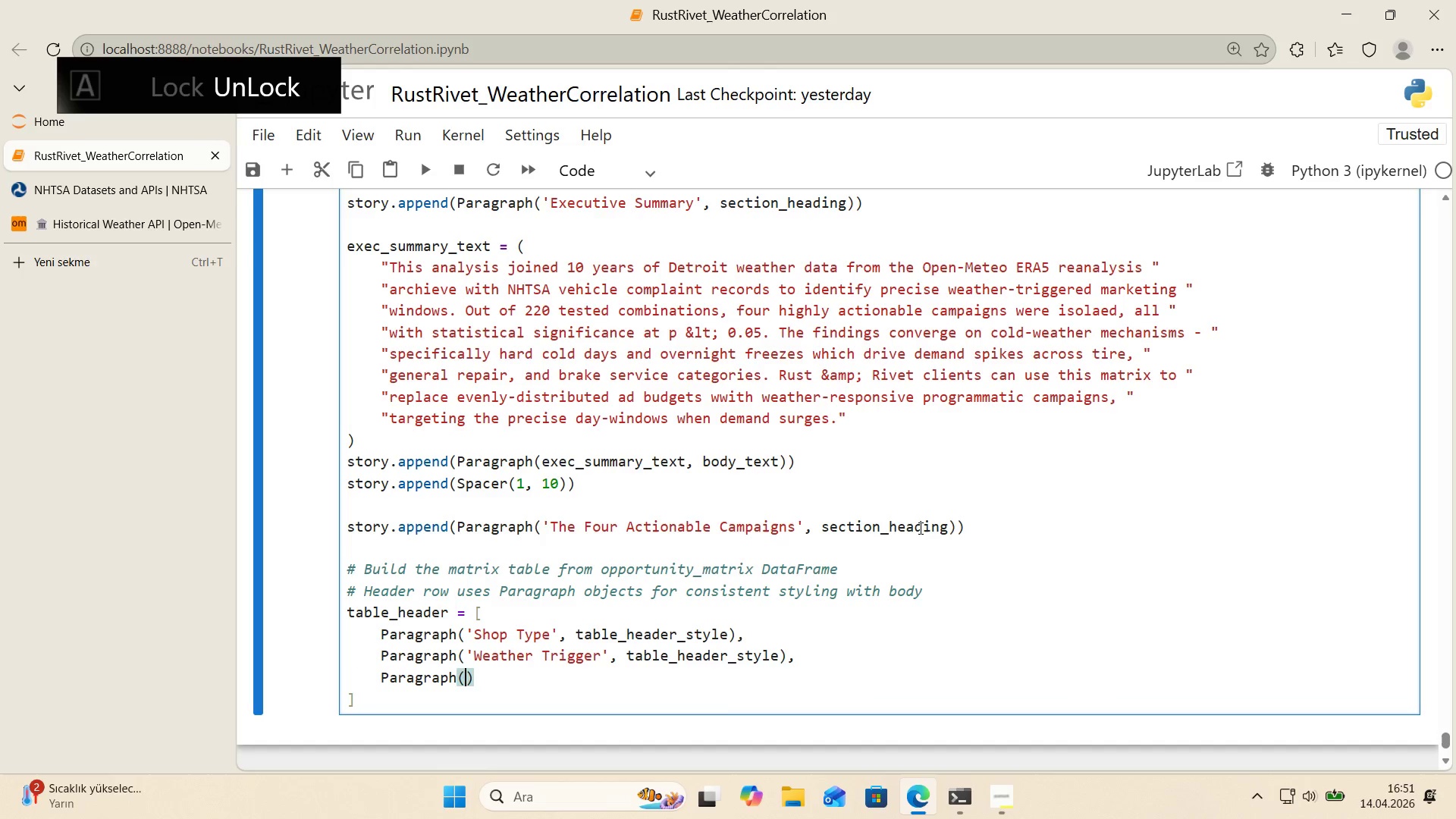 
type(@@)
 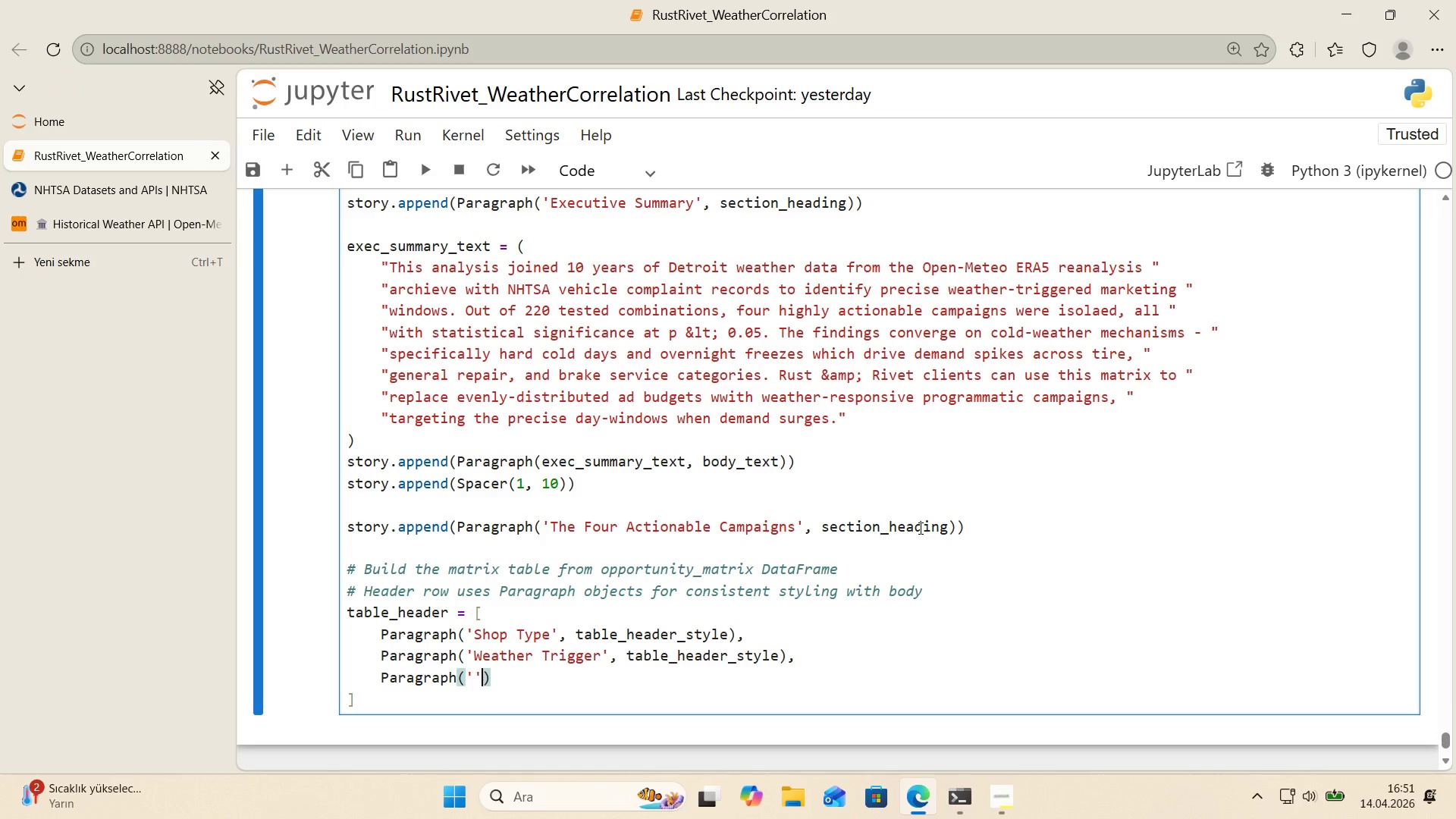 
key(ArrowLeft)
 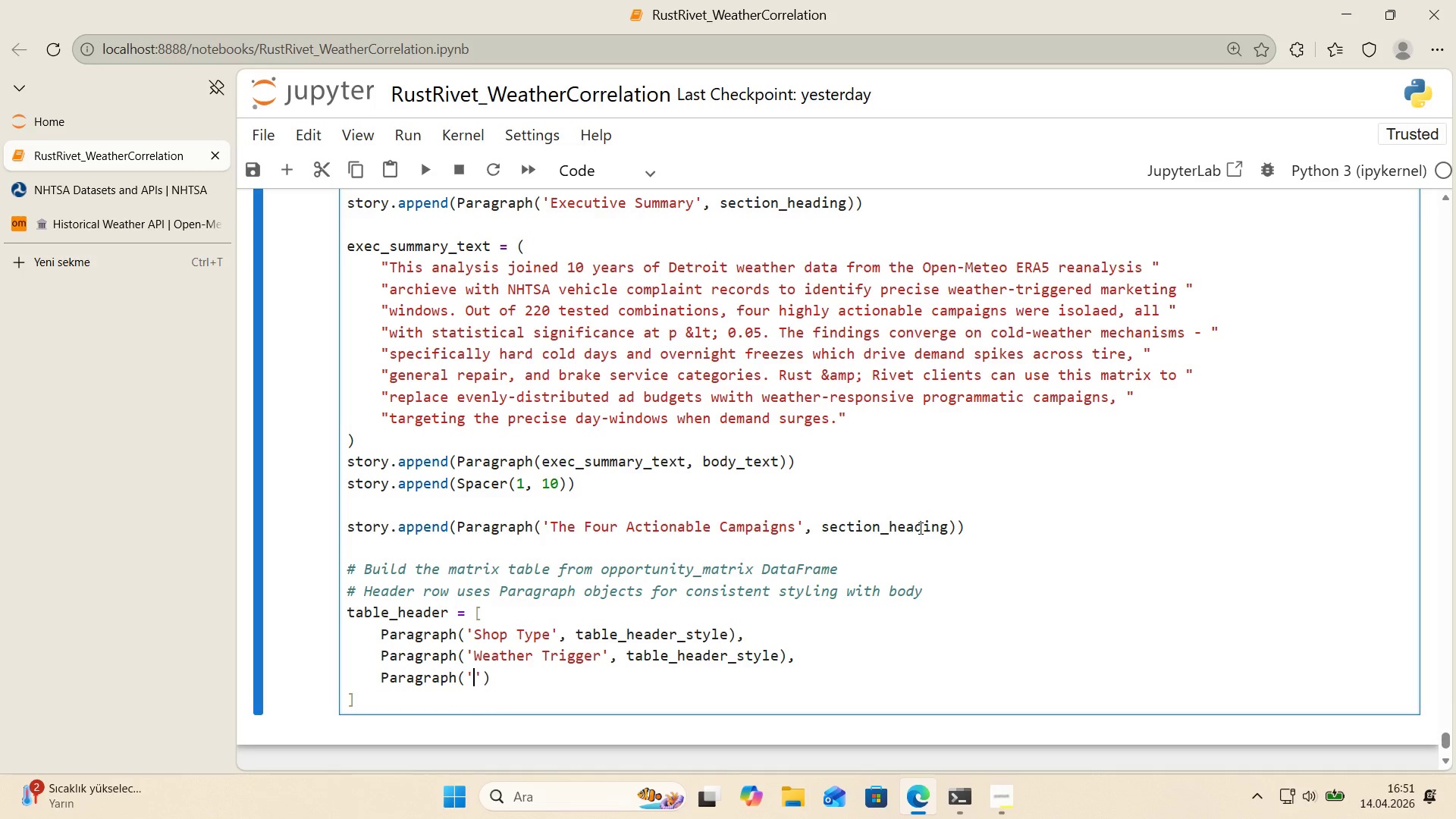 
type(Ser'v)
key(Backspace)
key(Backspace)
type(v'ce)
 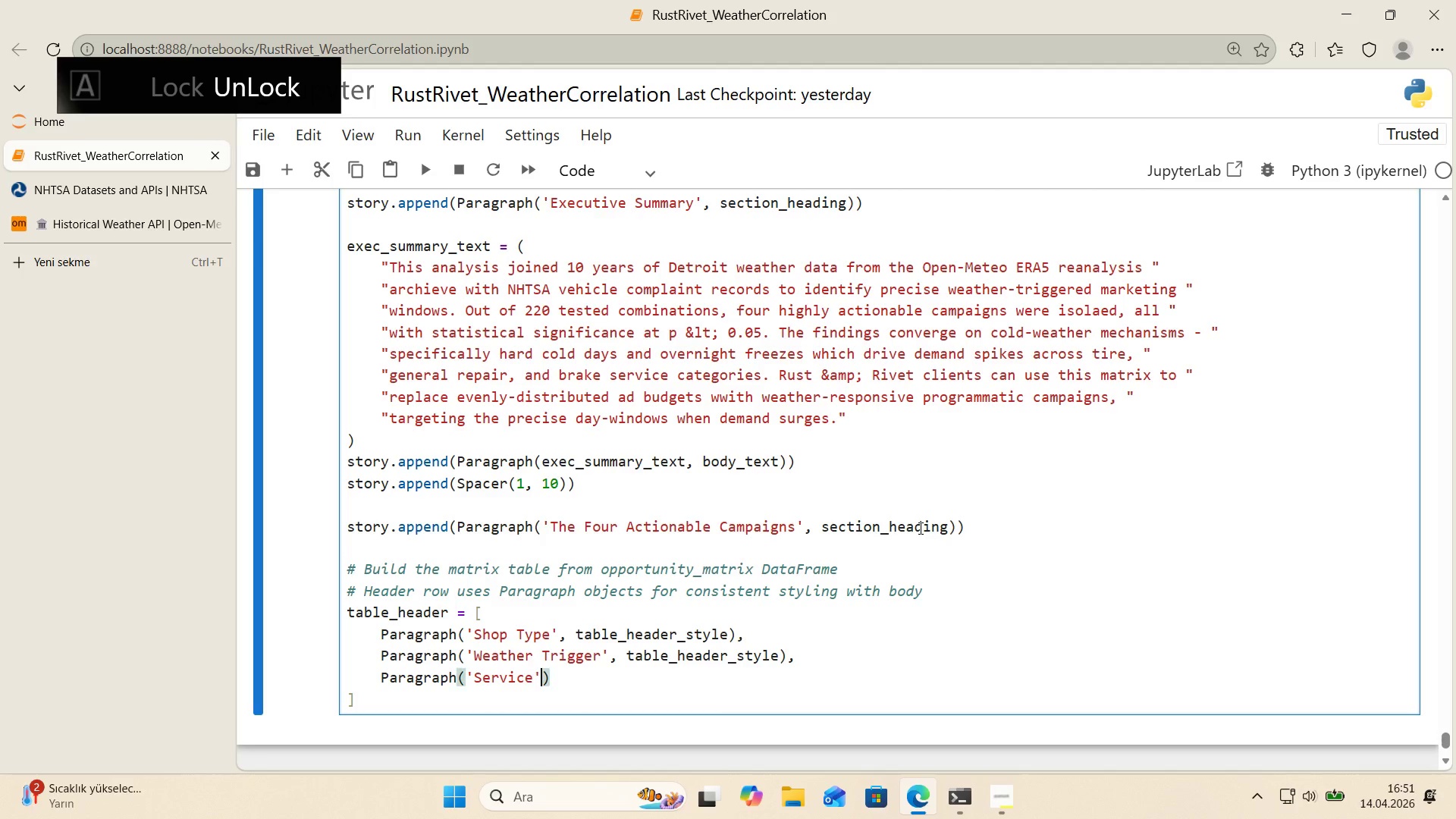 
key(ArrowRight)
 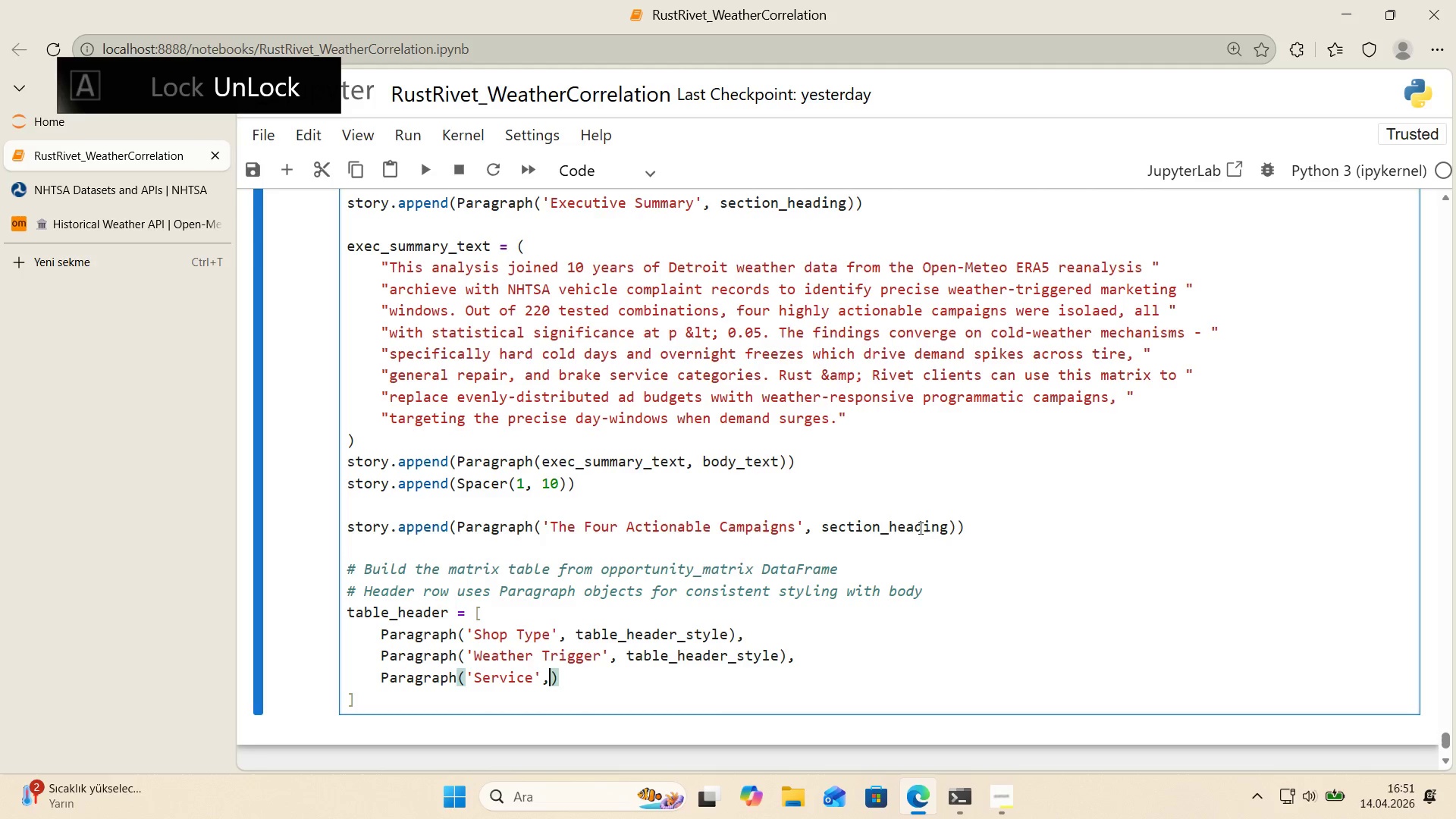 
type(, table_header_style)
 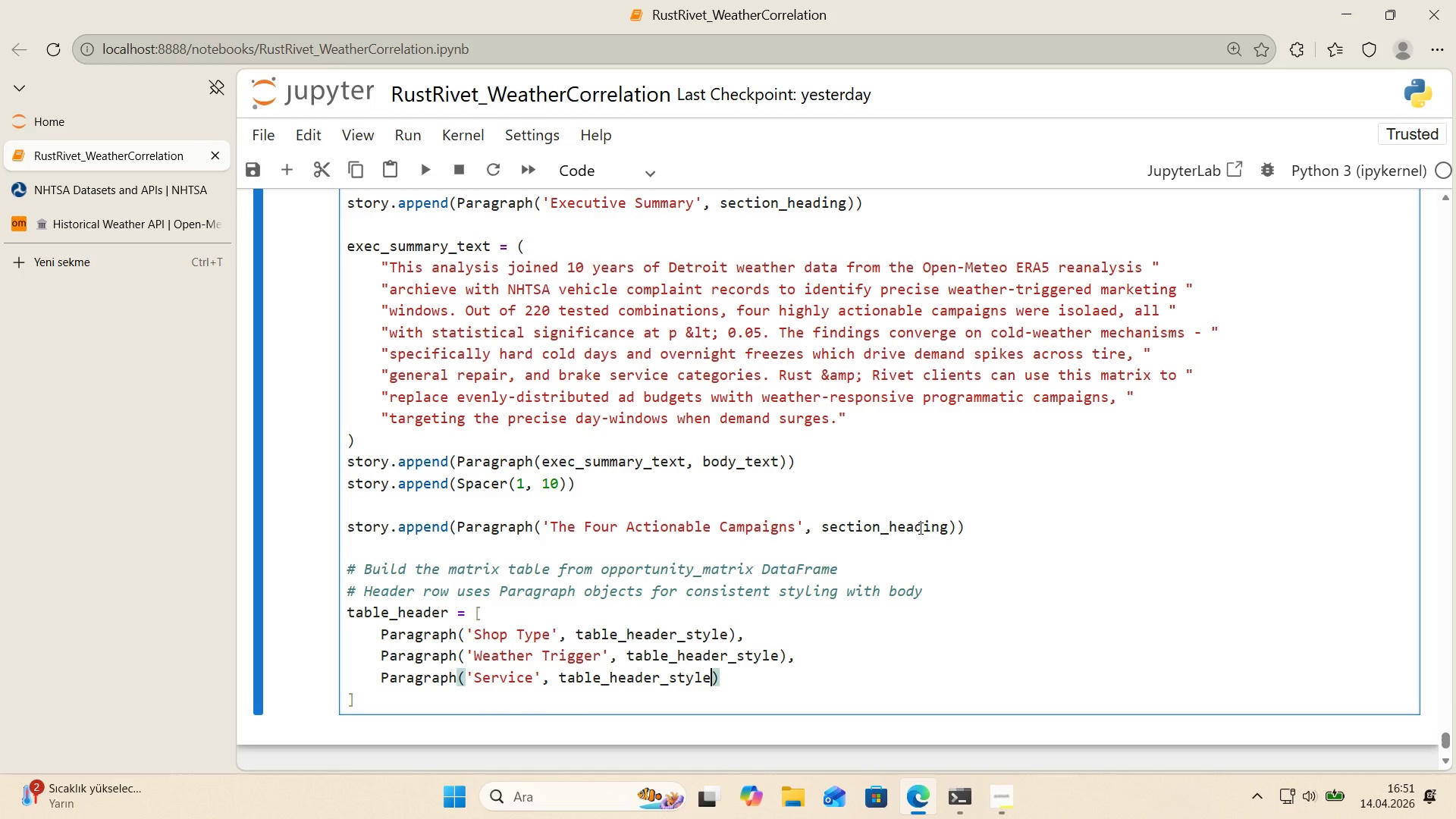 
key(ArrowRight)
 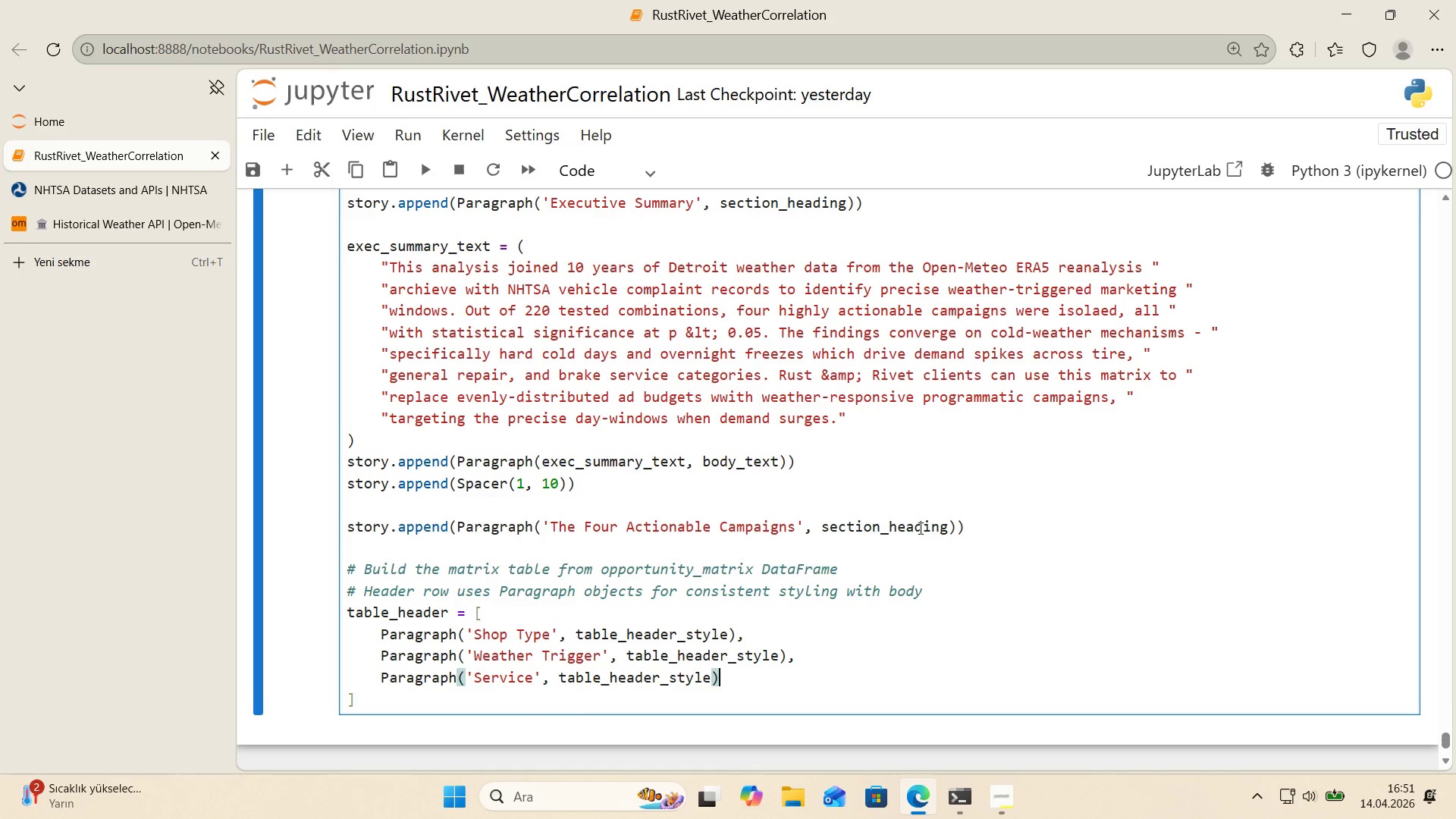 
key(Comma)
 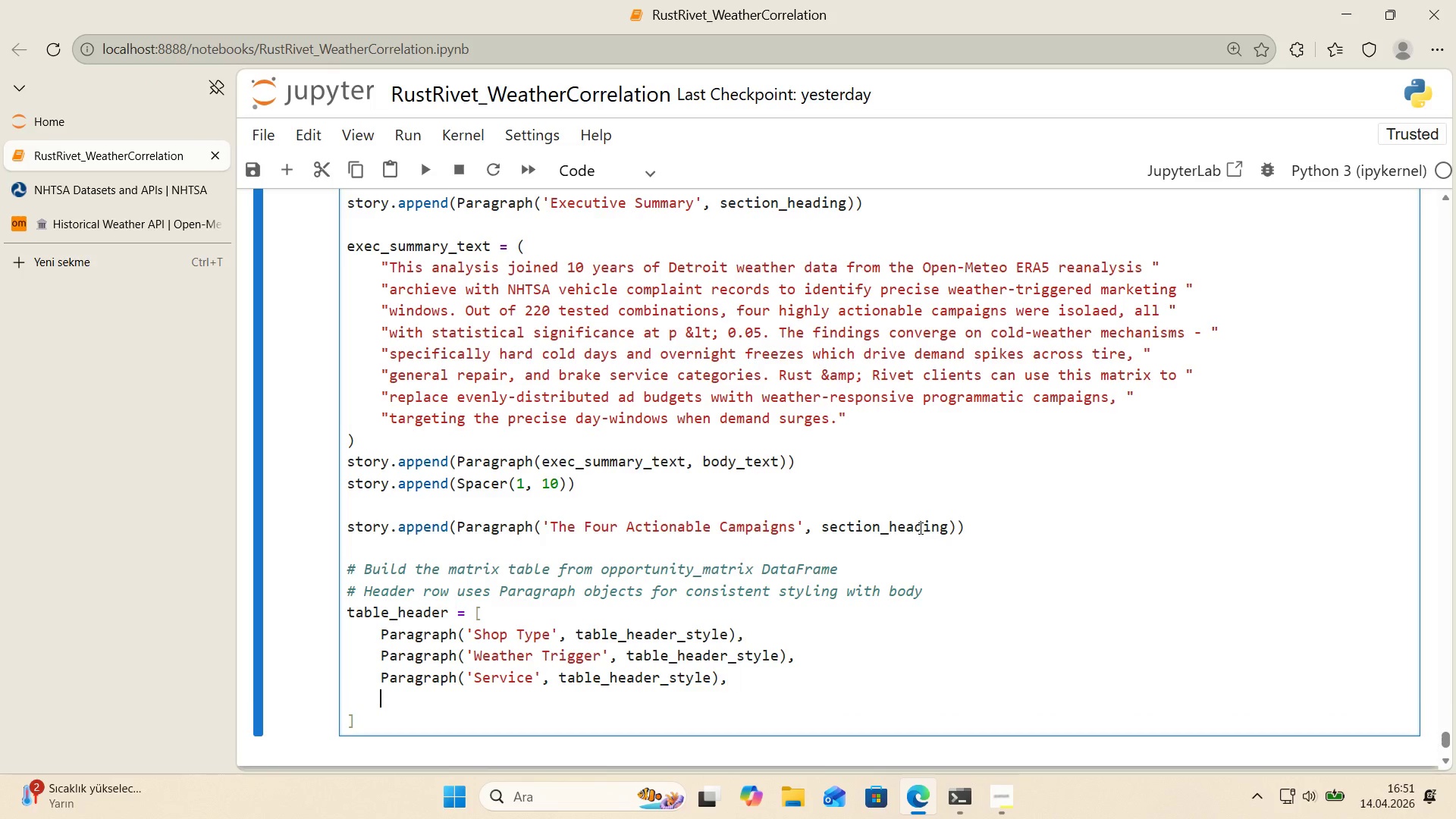 
key(Enter)
 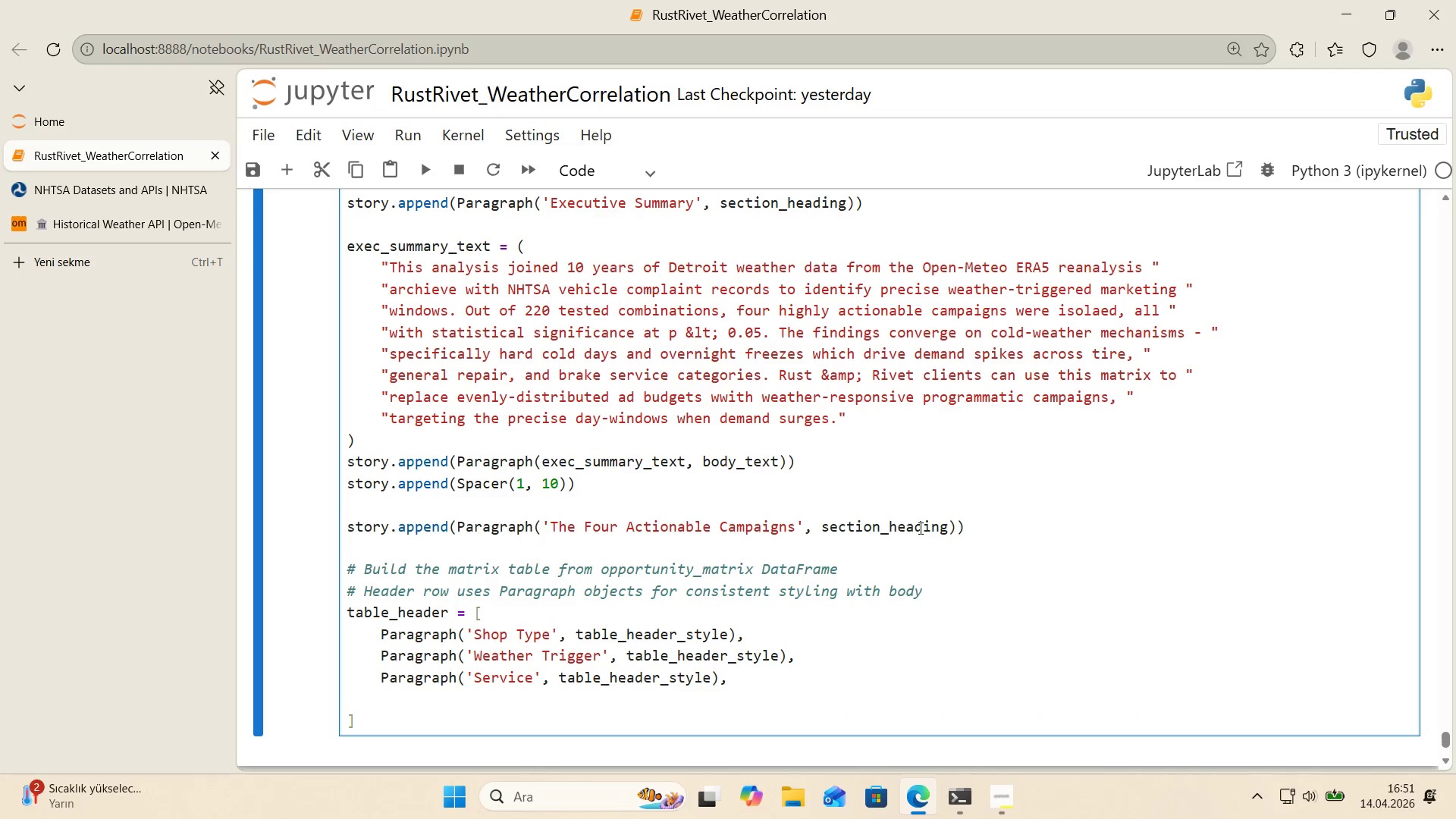 
type(Paragraph*()
 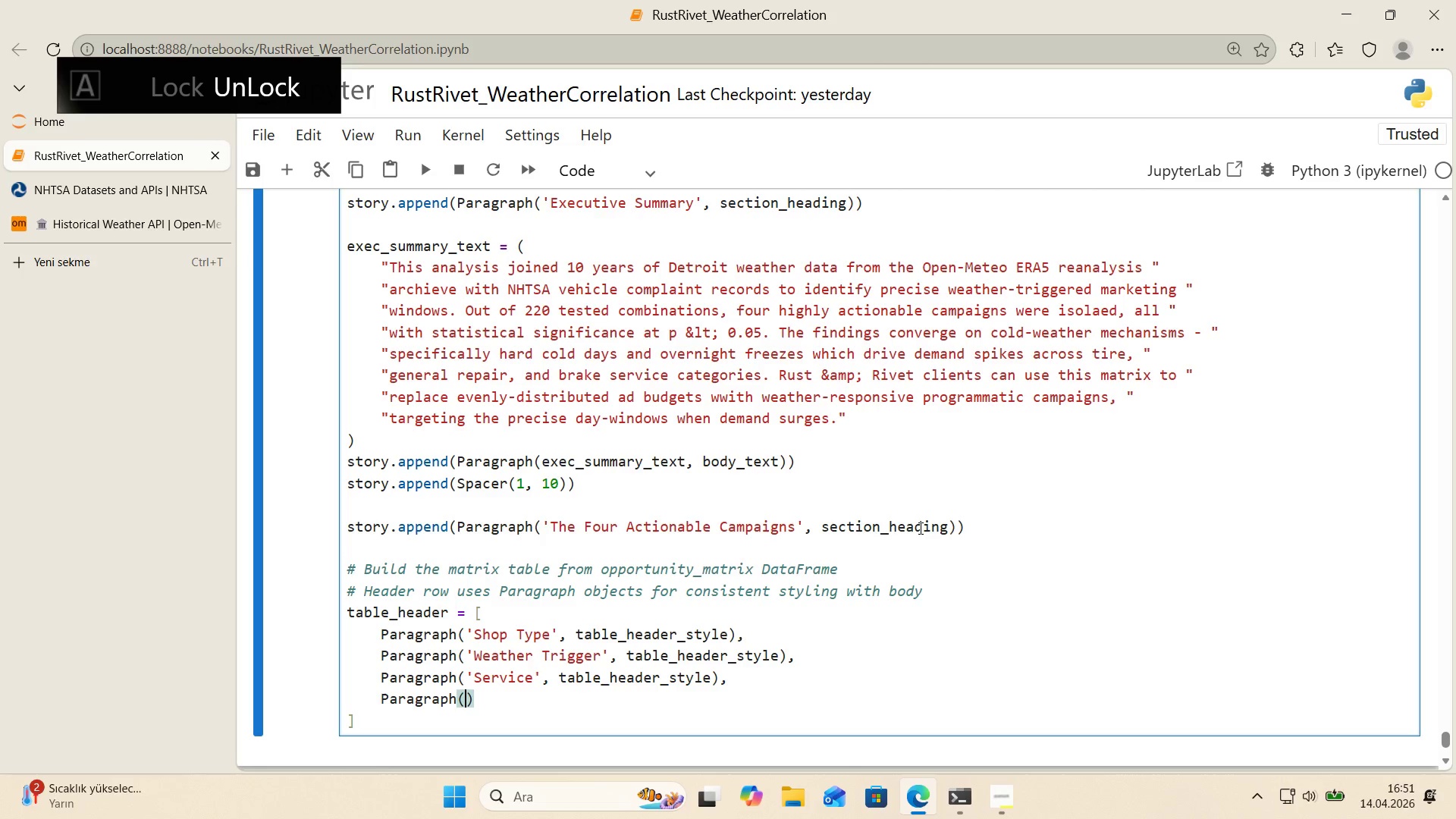 
 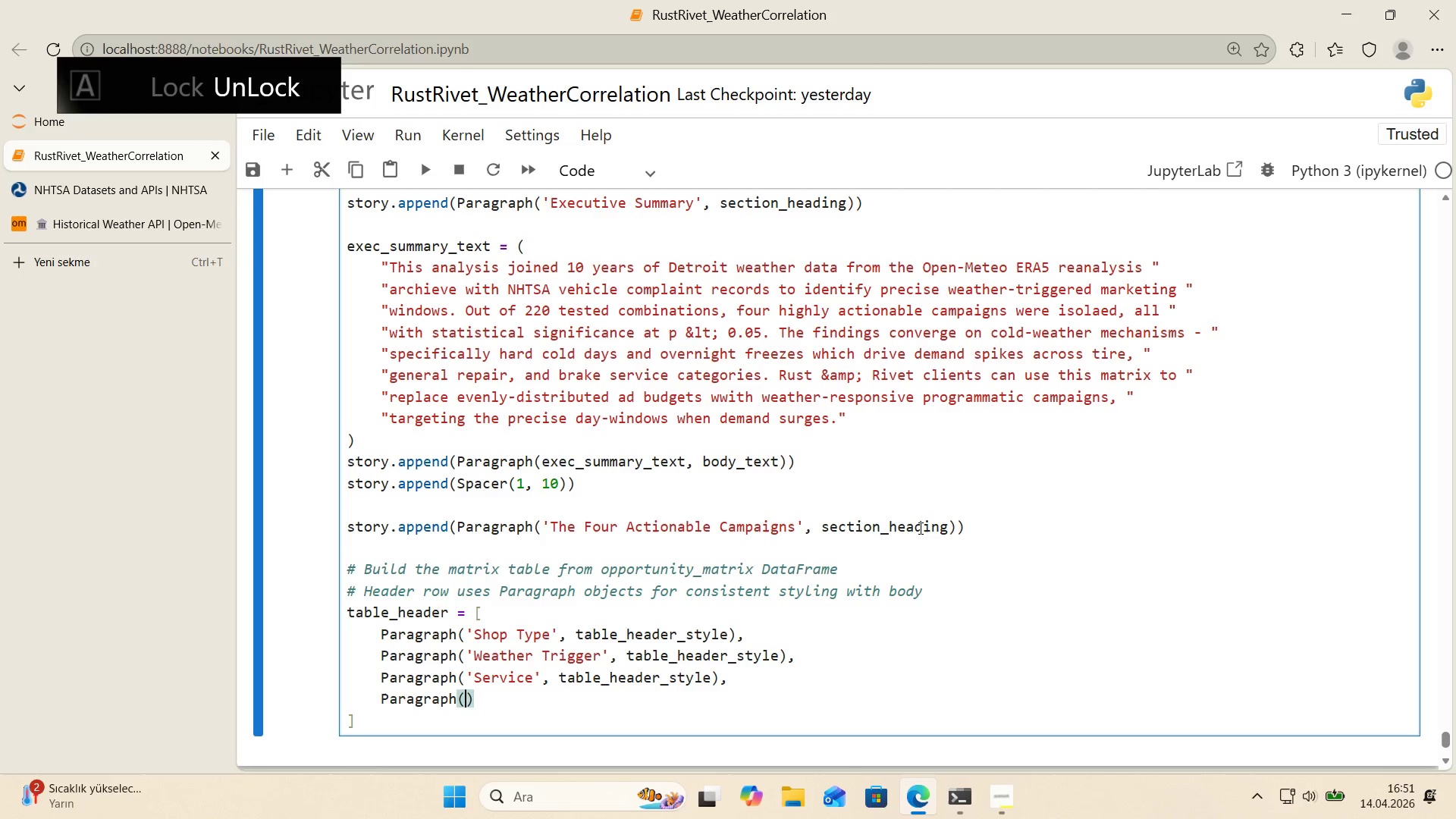 
key(ArrowLeft)
 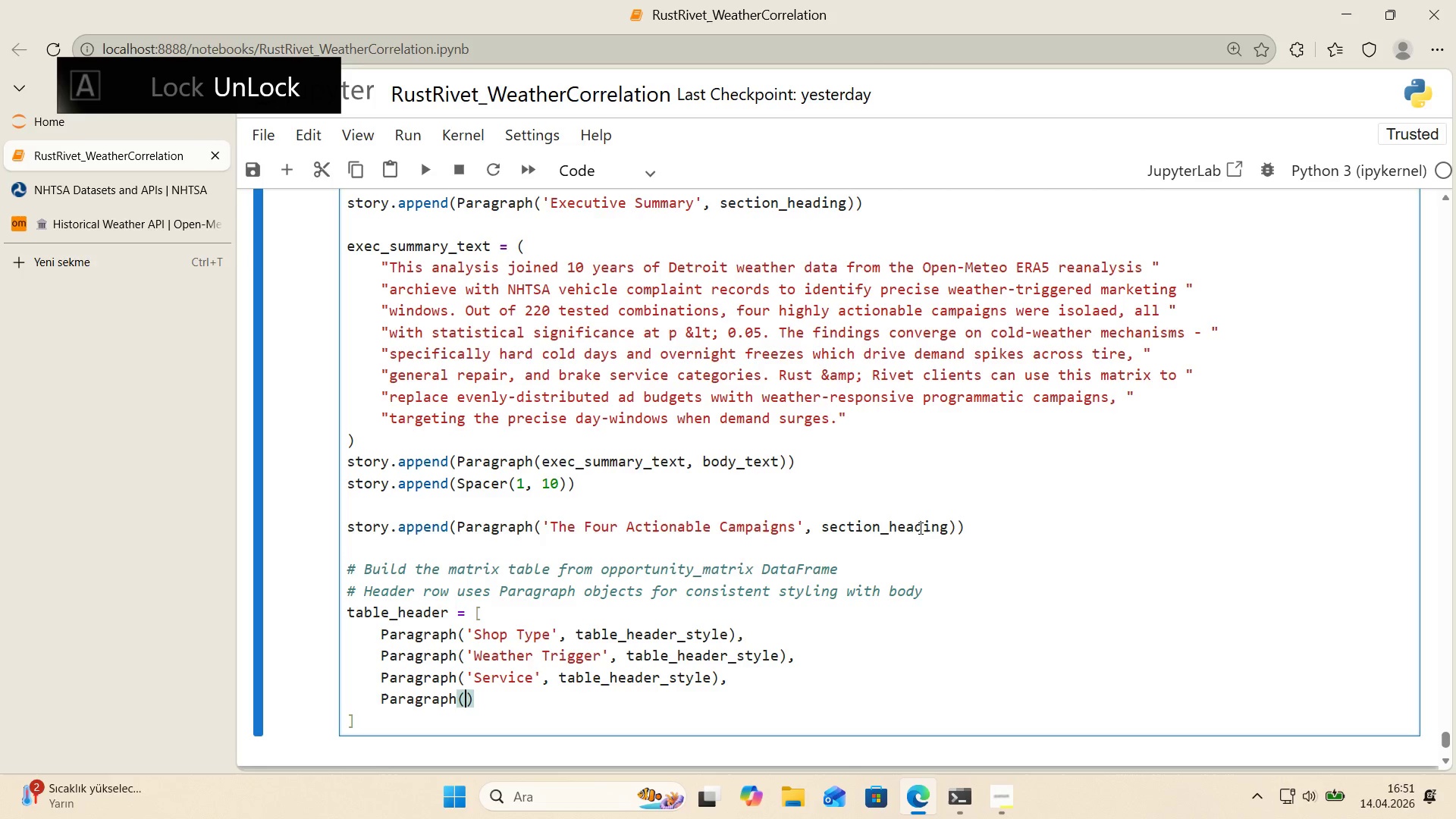 
type(@@)
 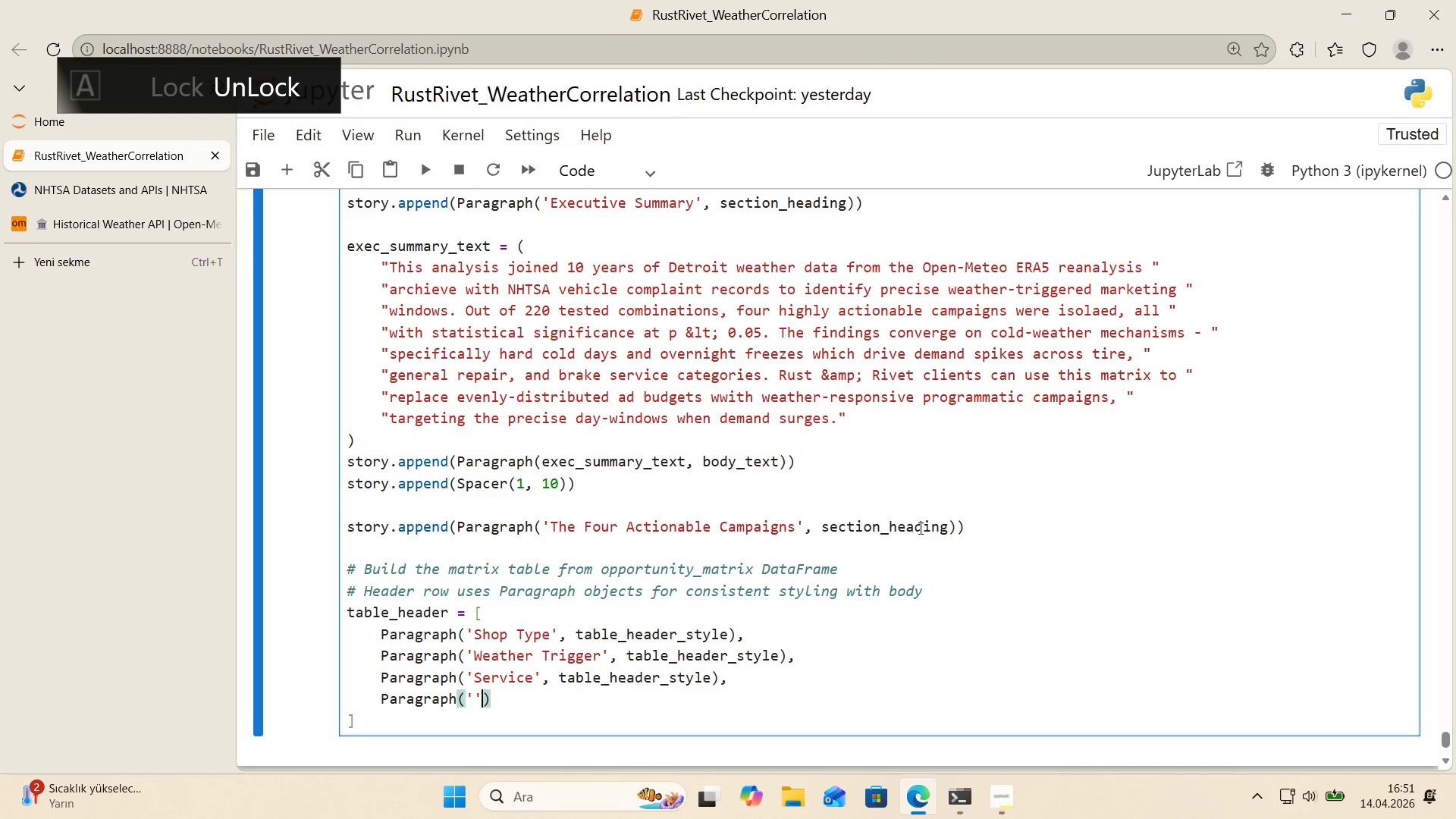 
key(ArrowLeft)
 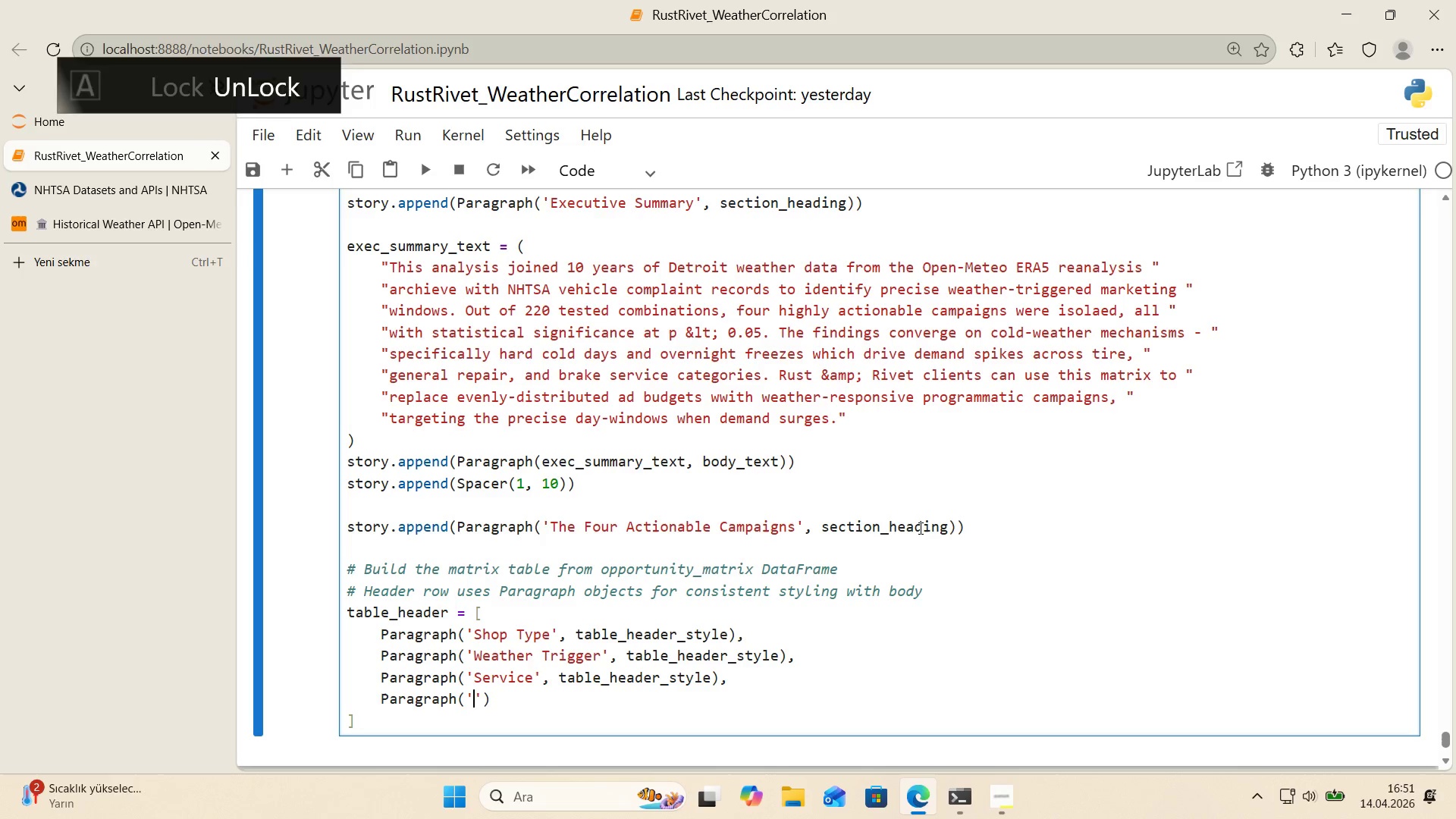 
type(W'ndow)
 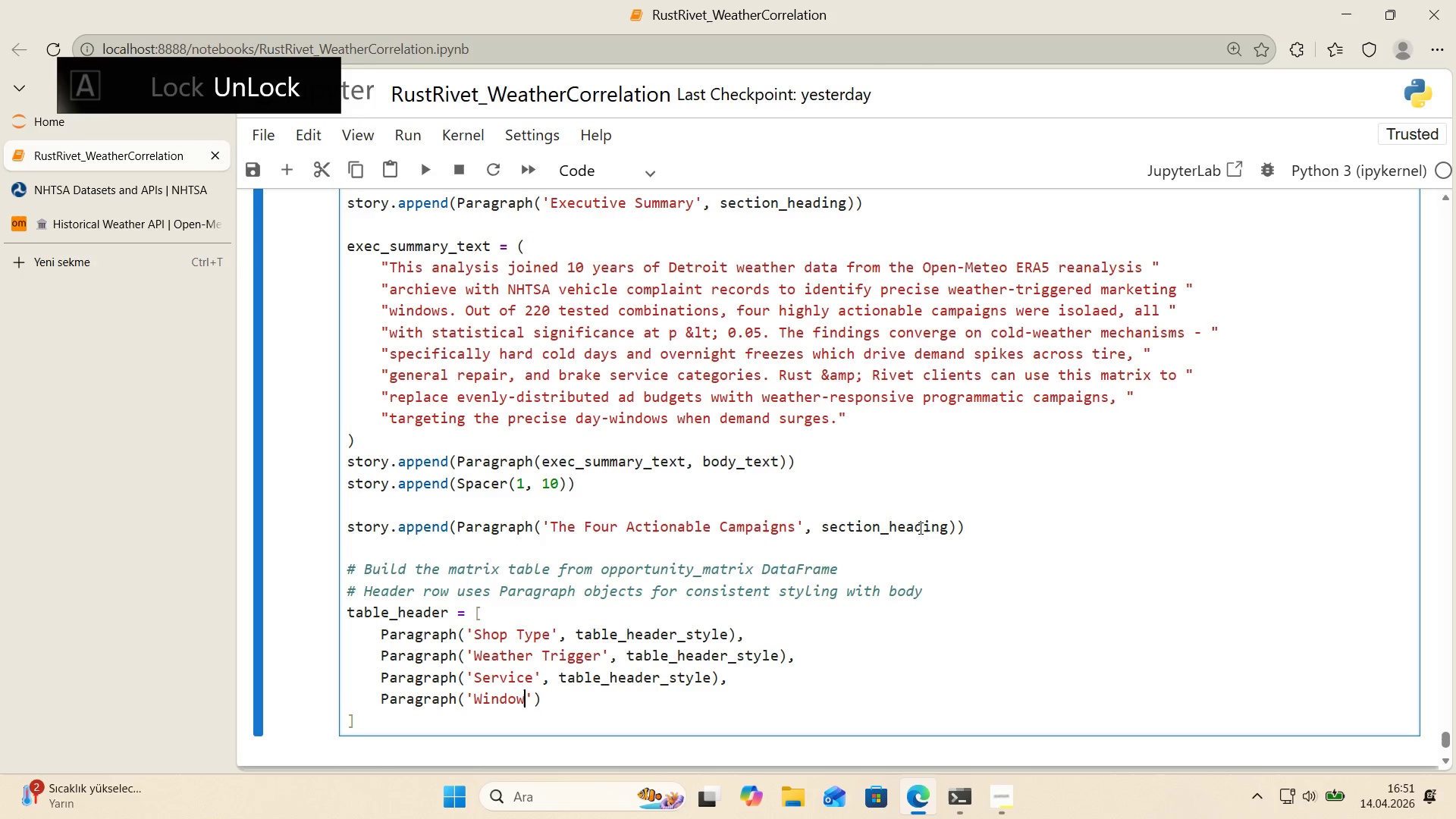 
key(ArrowRight)
 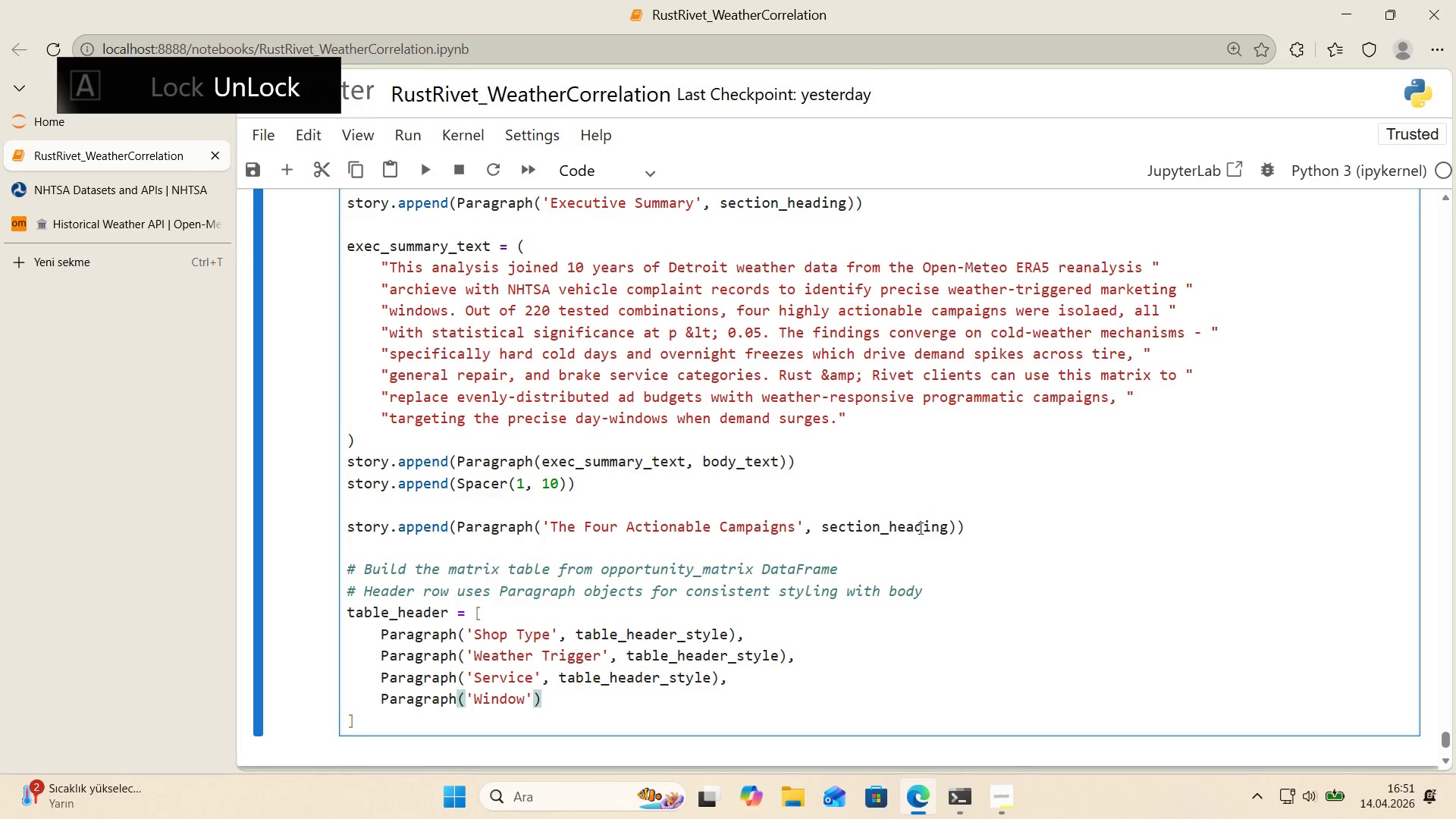 
type(, table_header_style)
 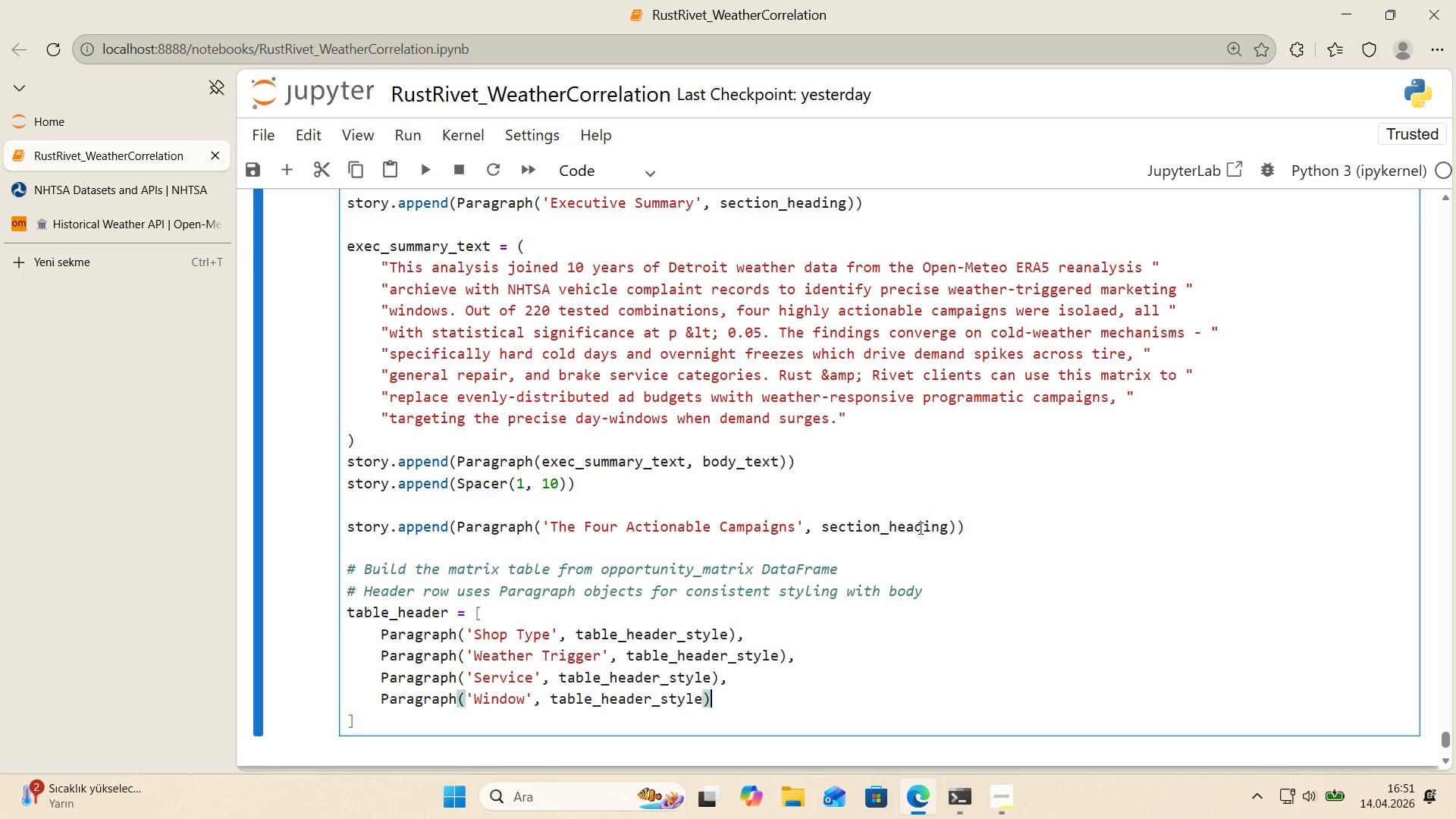 
key(ArrowRight)
 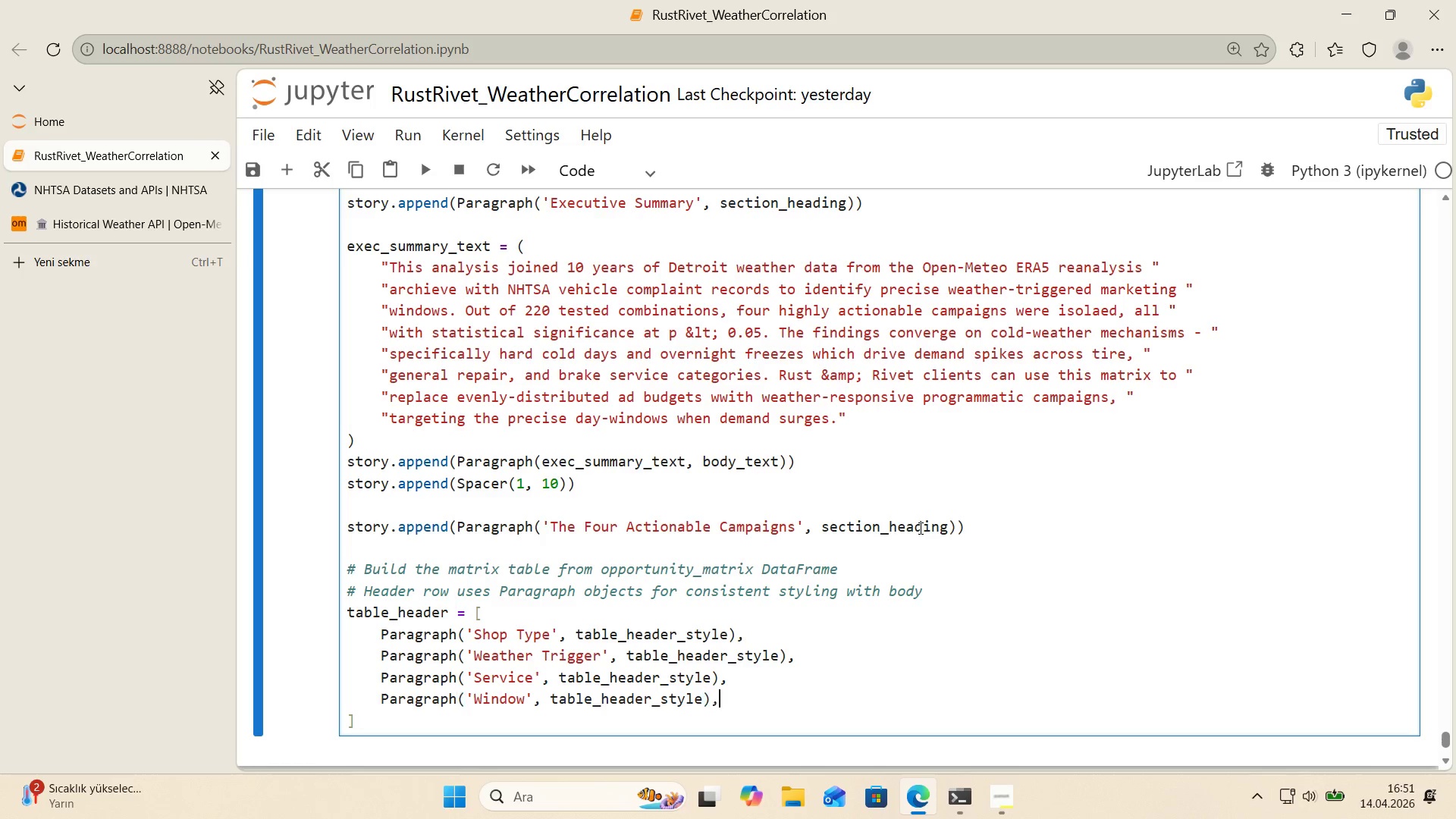 
key(Comma)
 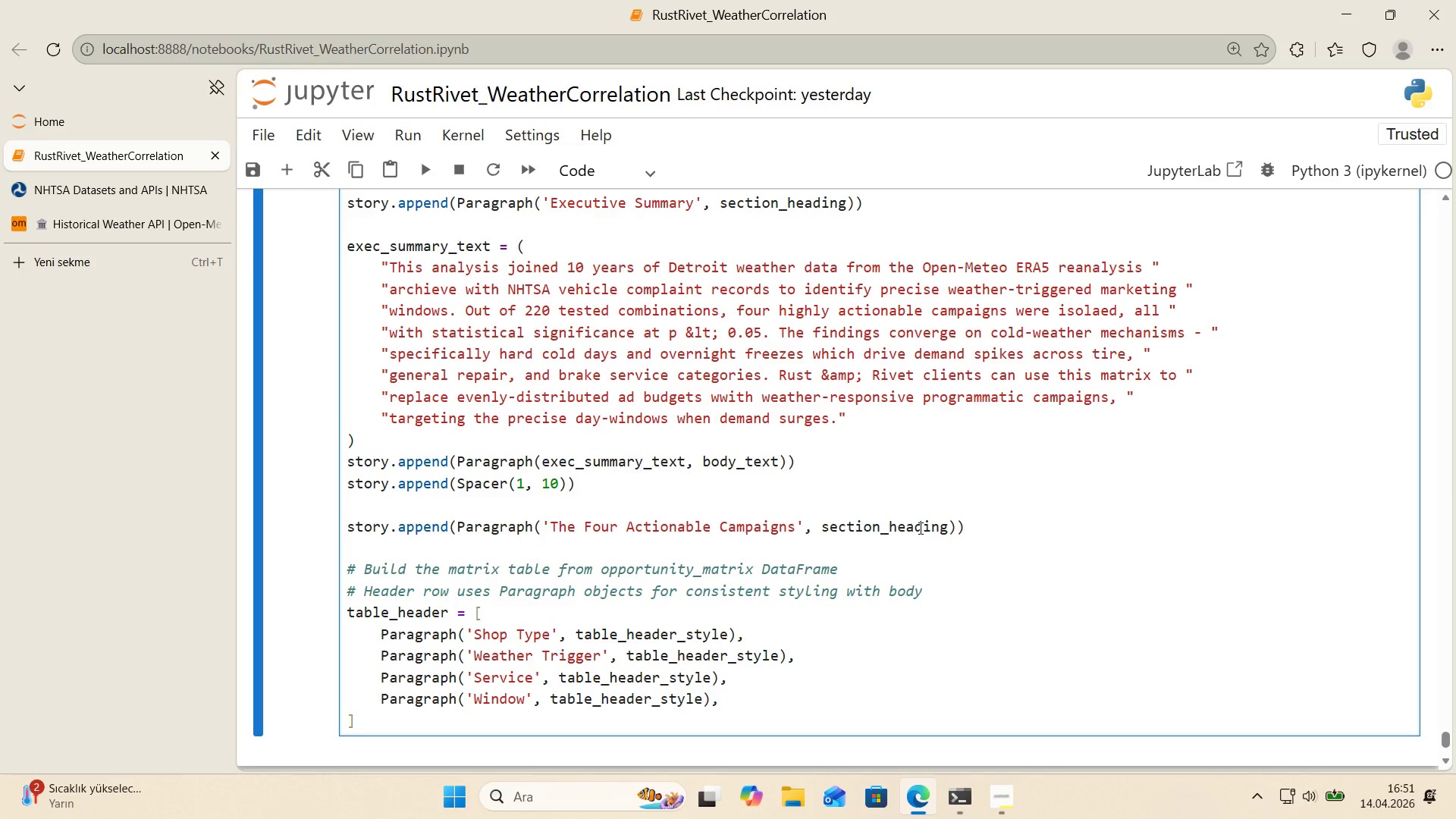 
key(Enter)
 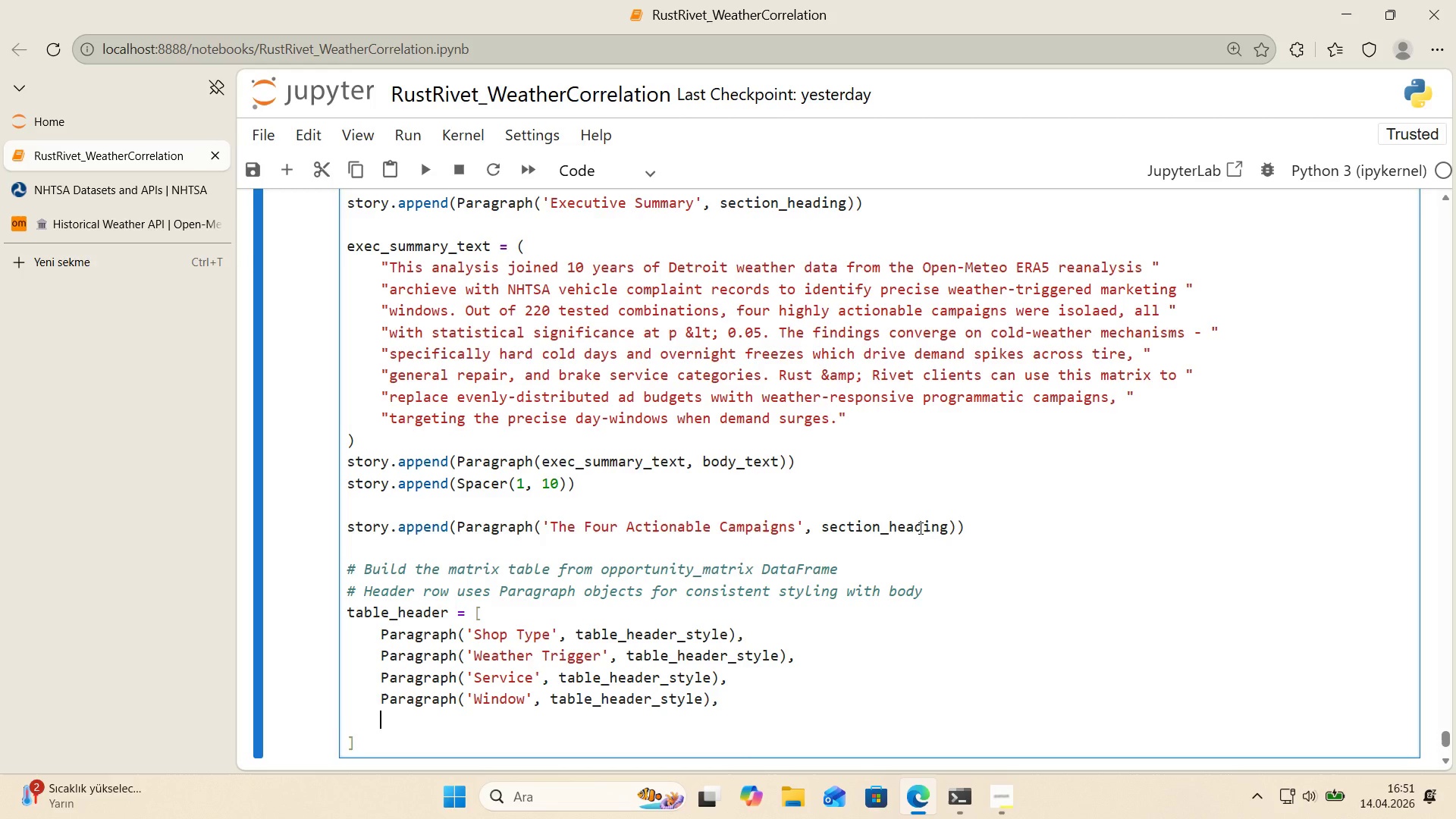 
type(Paragraph*()
 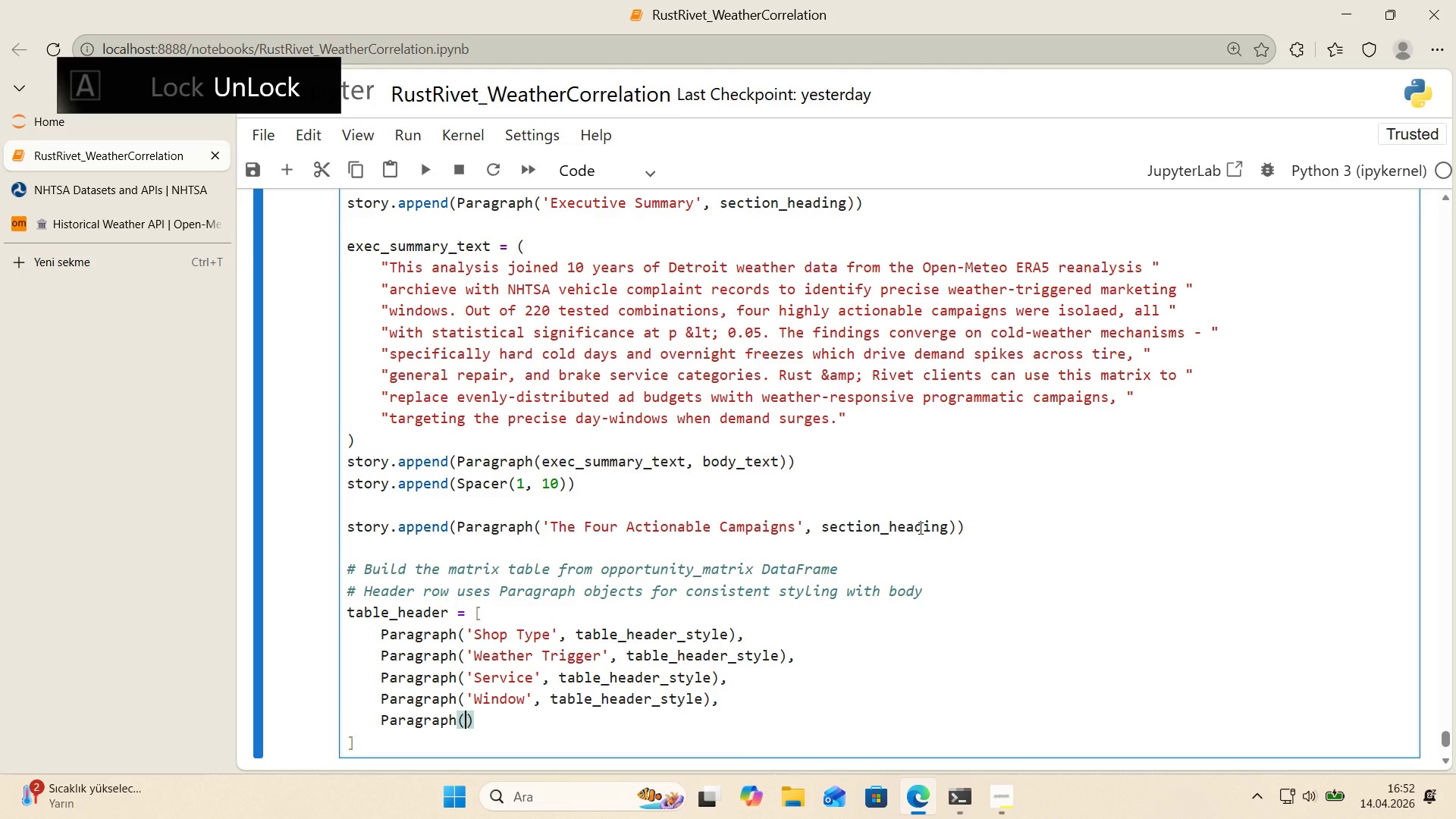 
 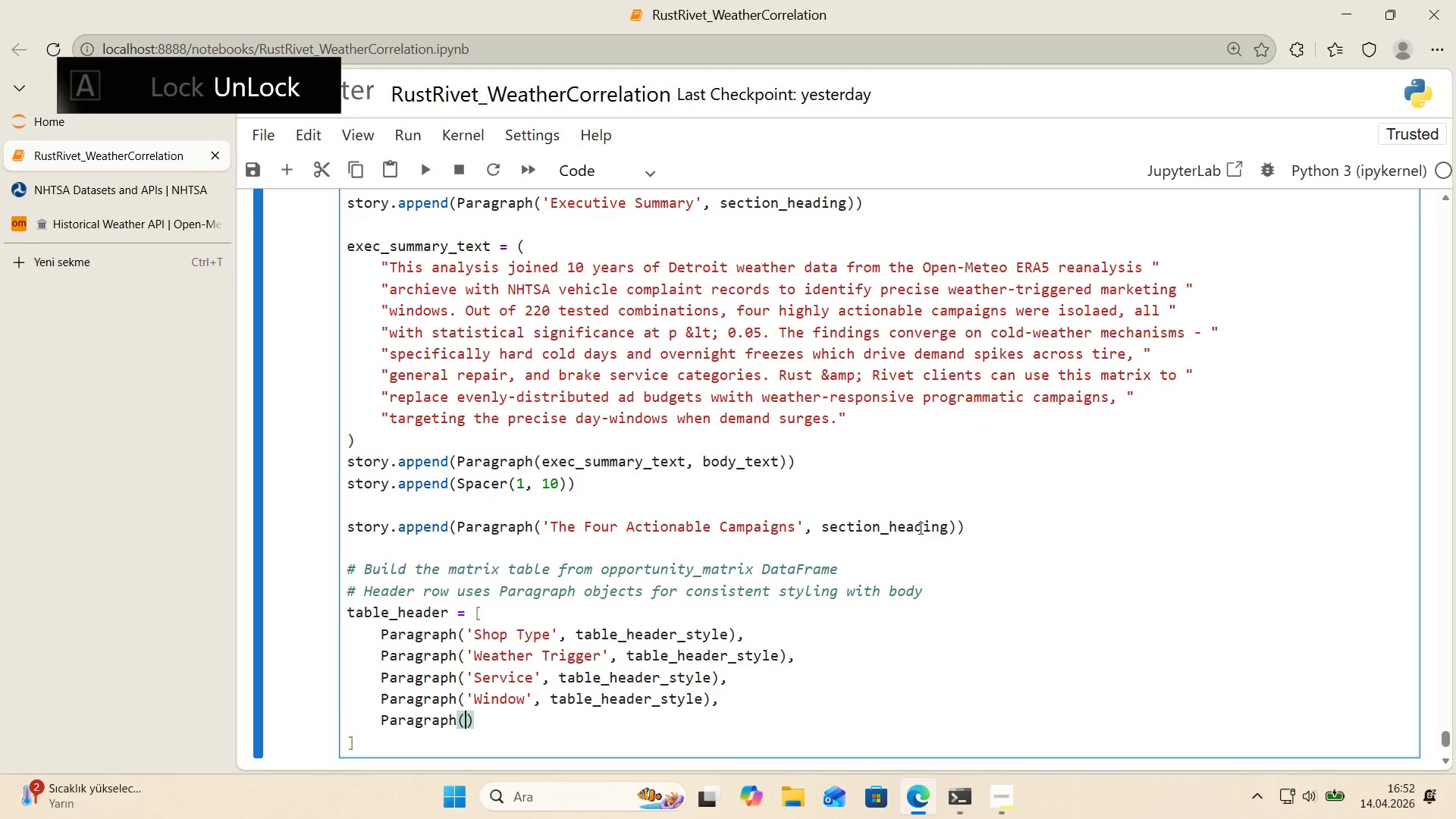 
key(ArrowLeft)
 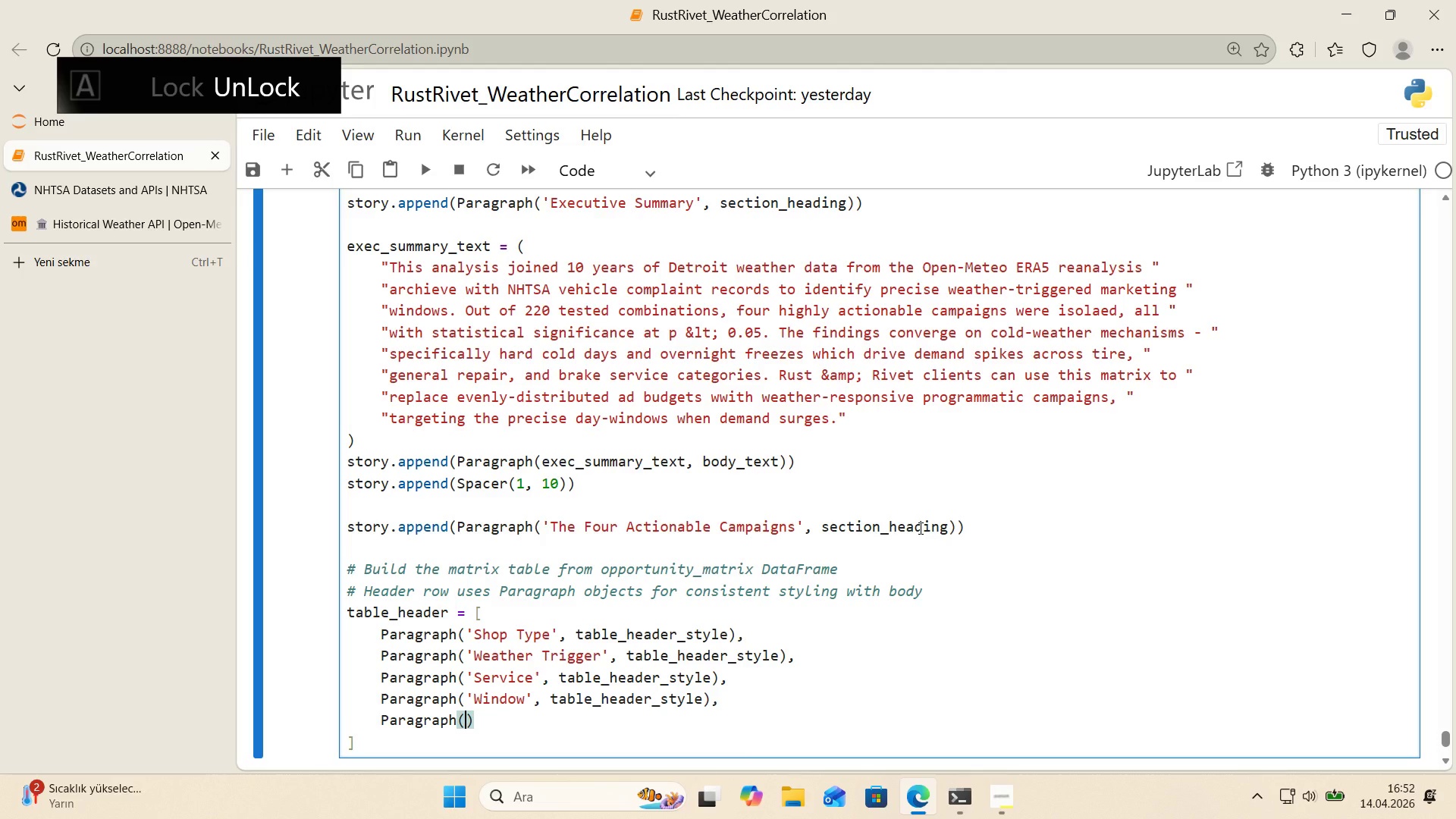 
type(@@)
 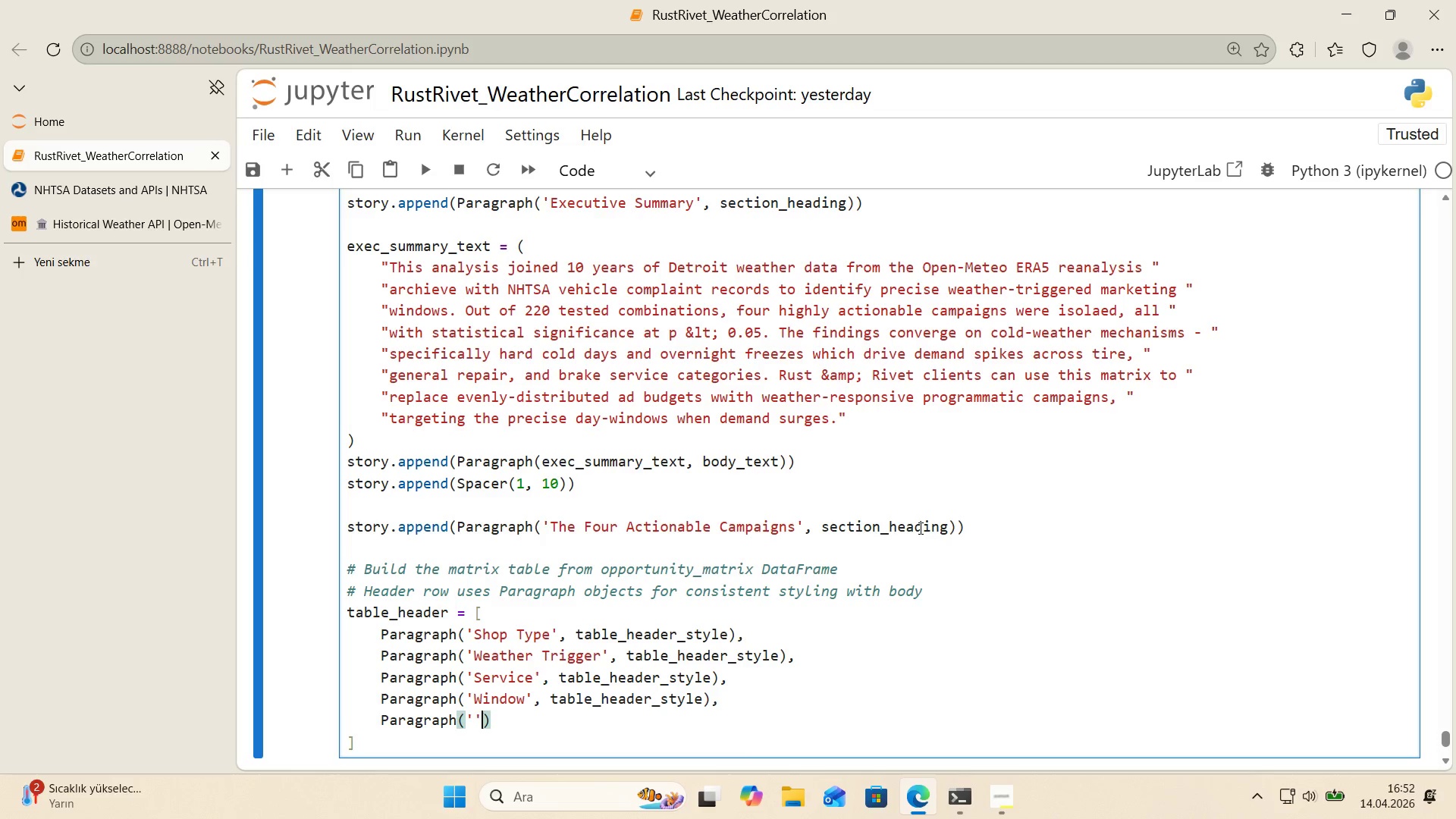 
key(ArrowLeft)
 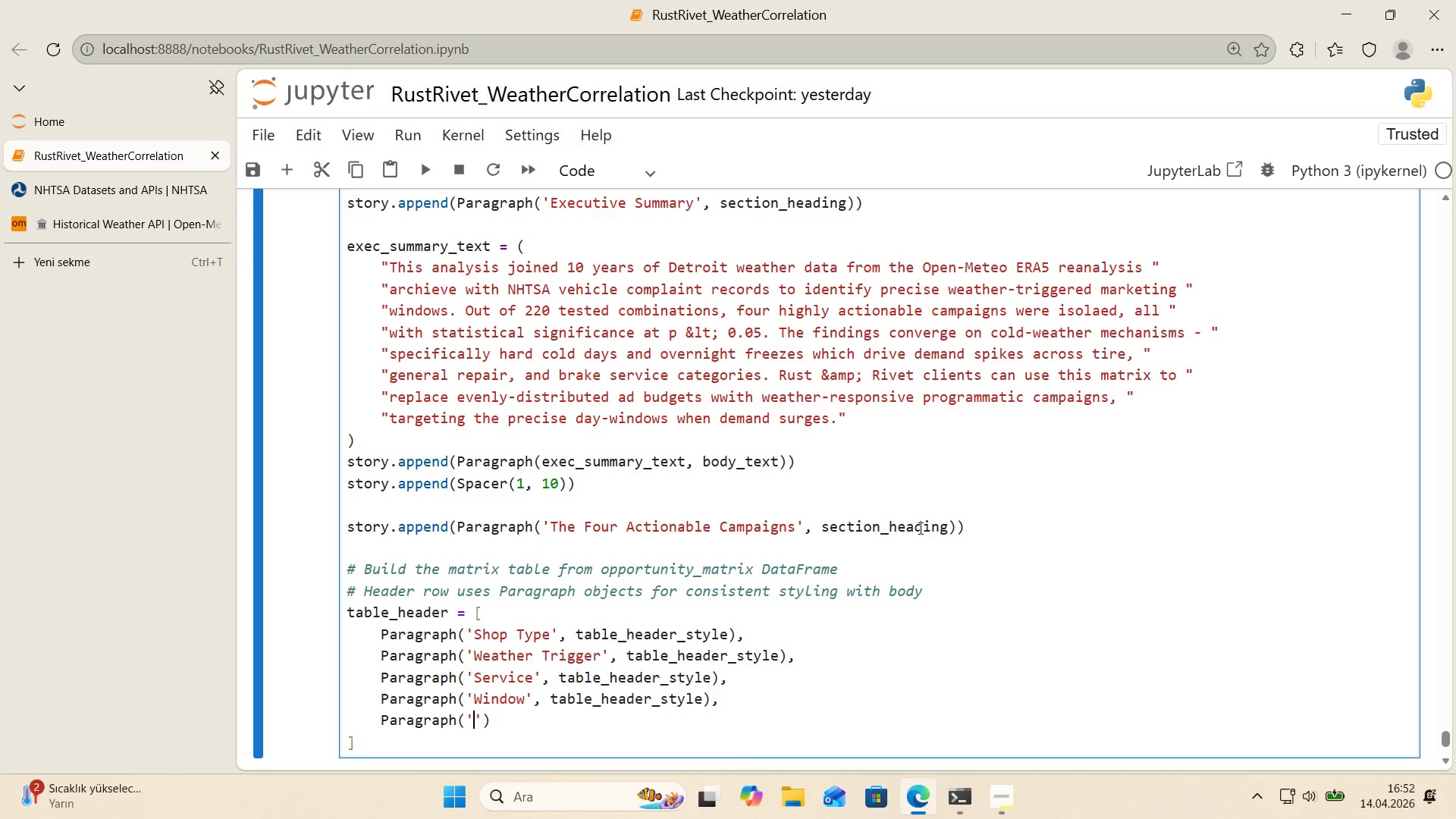 
type(L'ft)
 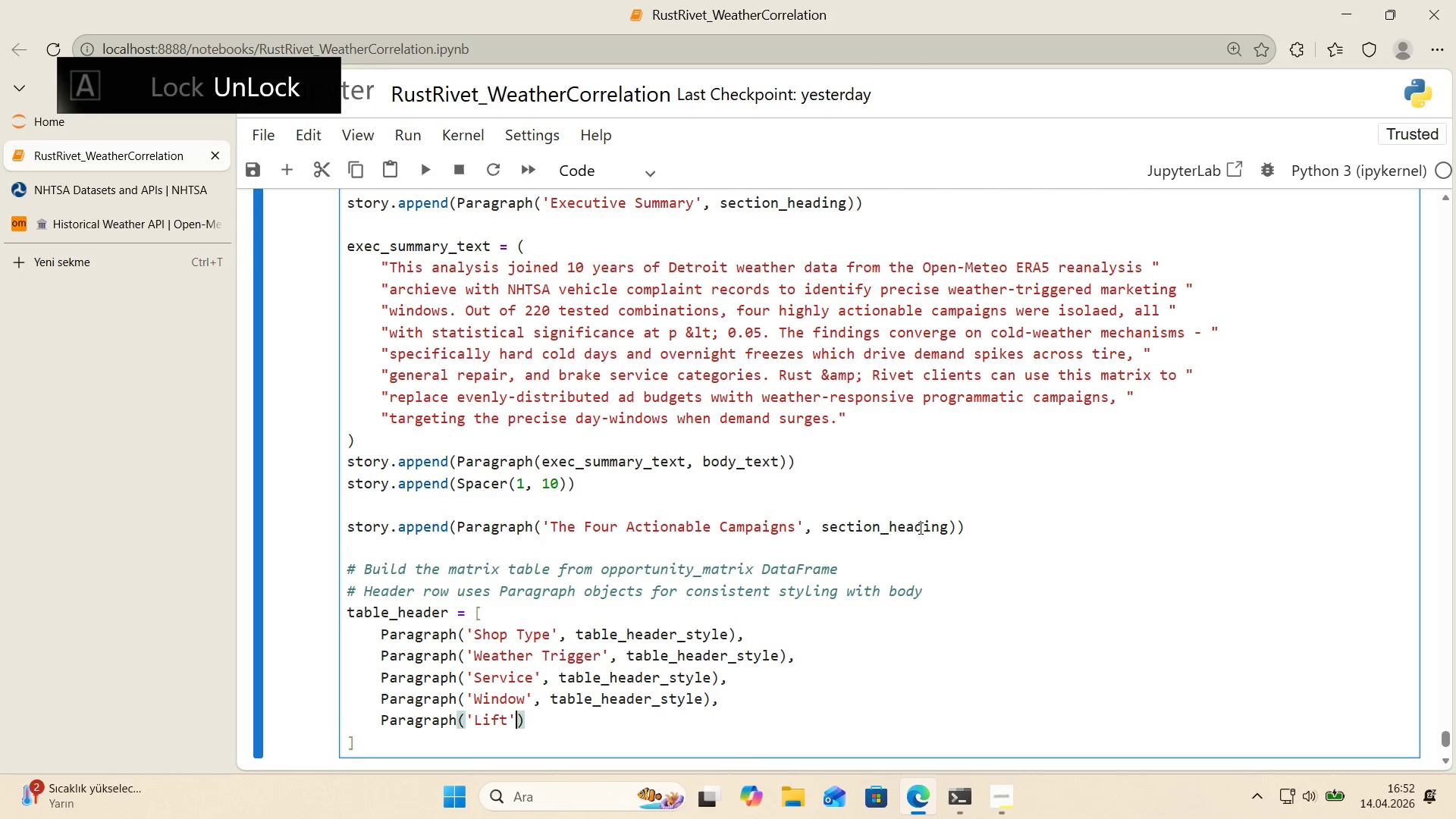 
key(ArrowRight)
 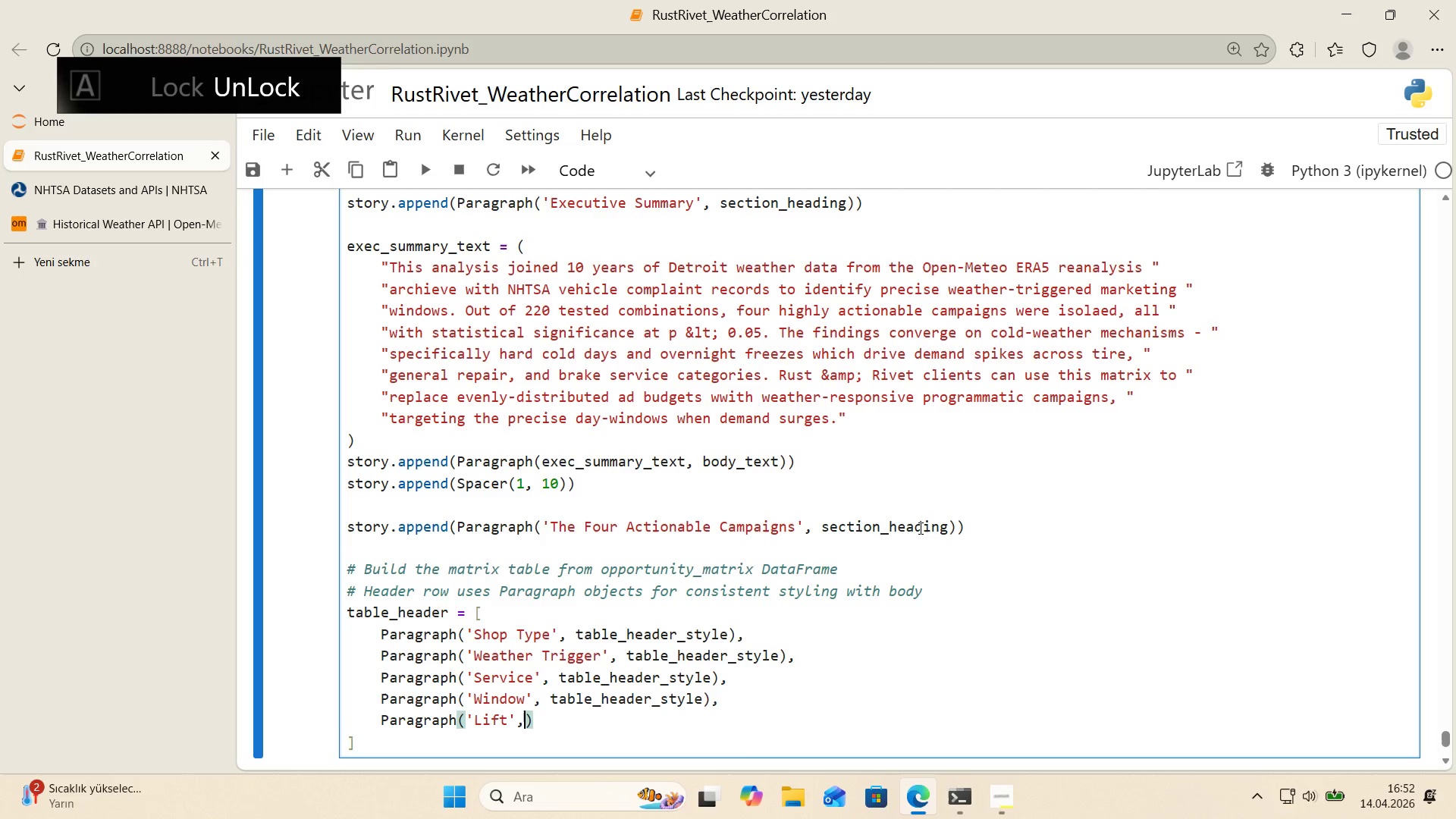 
type(, table_header_style)
 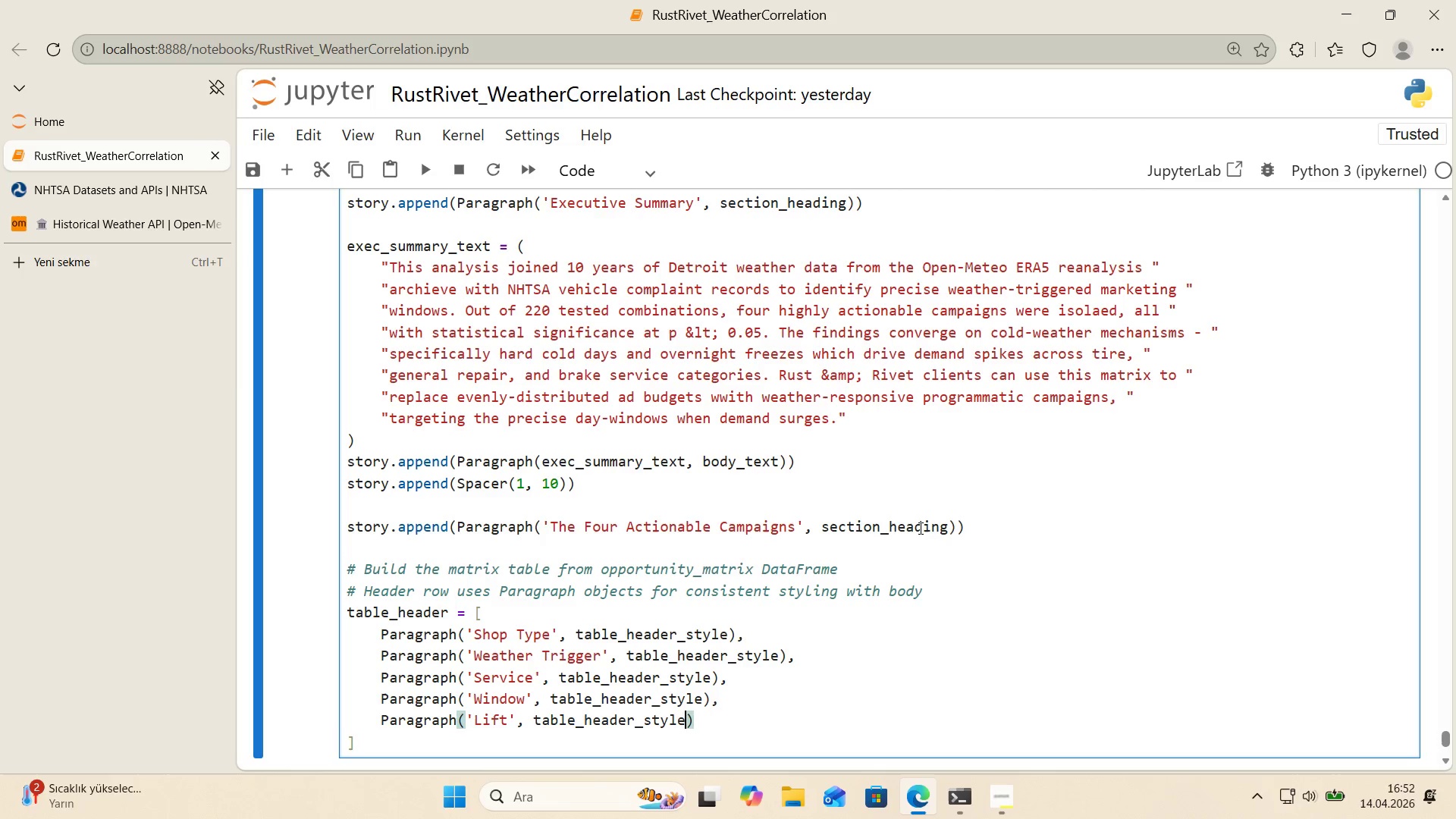 
key(ArrowRight)
 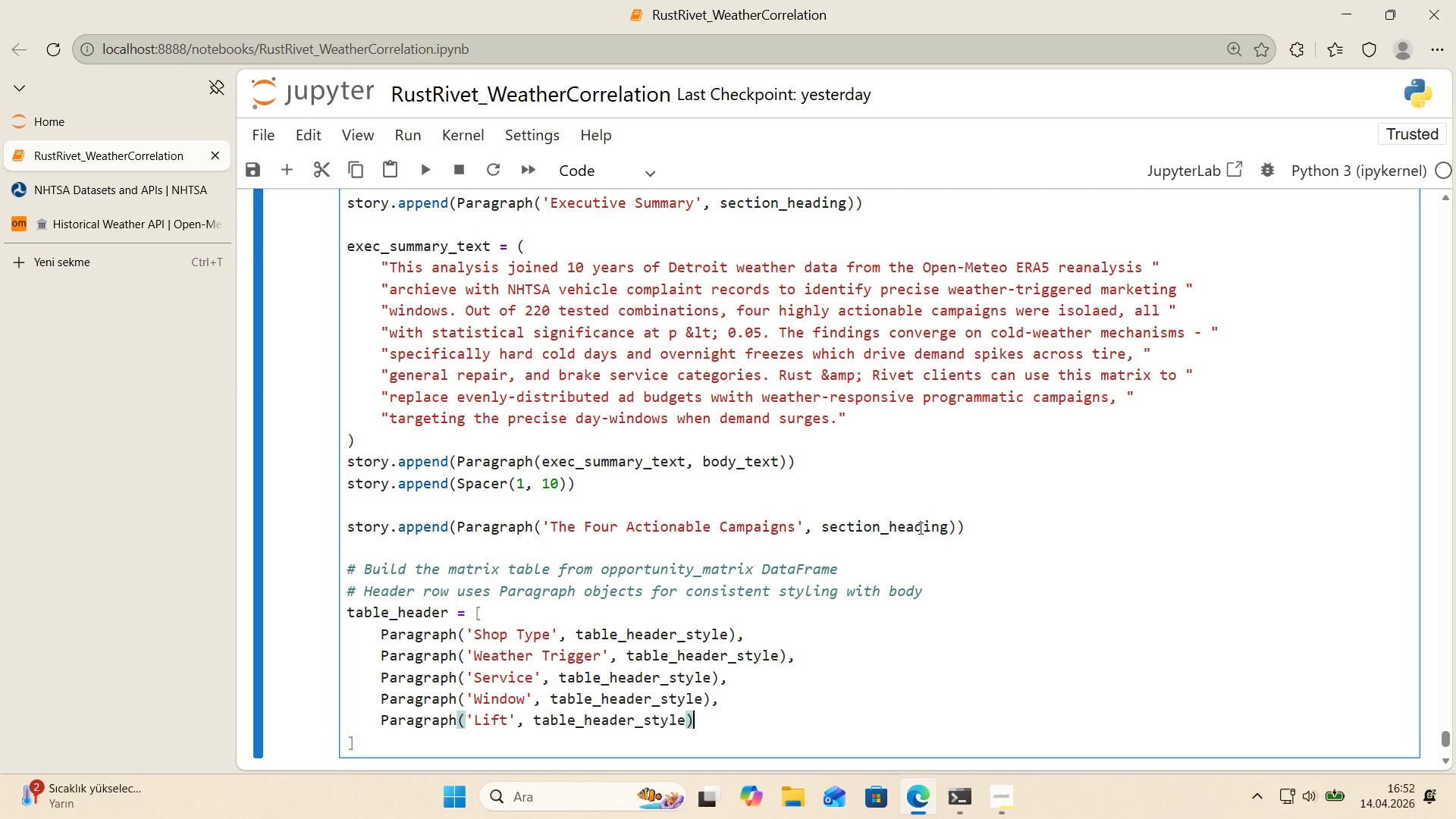 
key(Enter)
 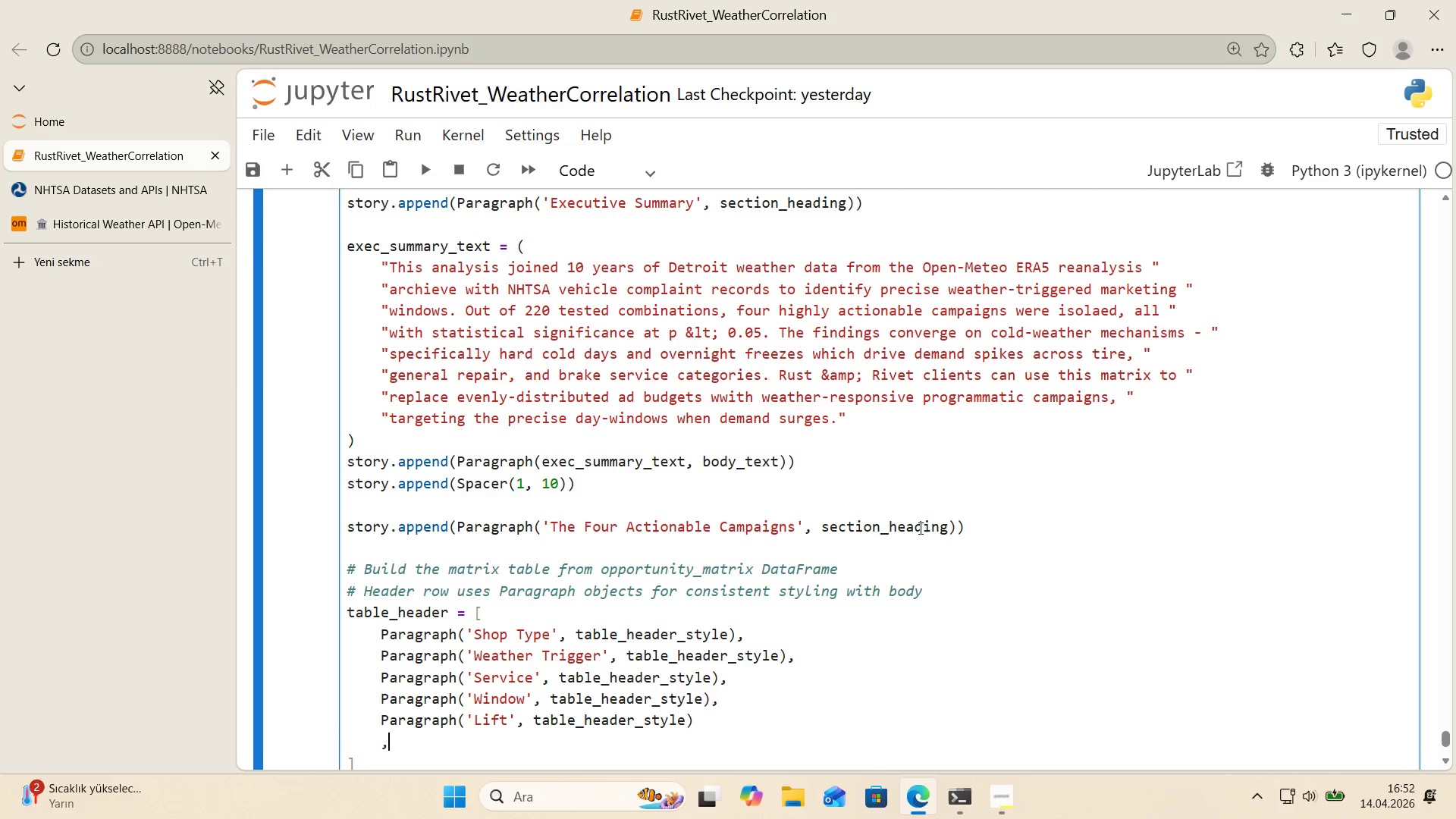 
key(Comma)
 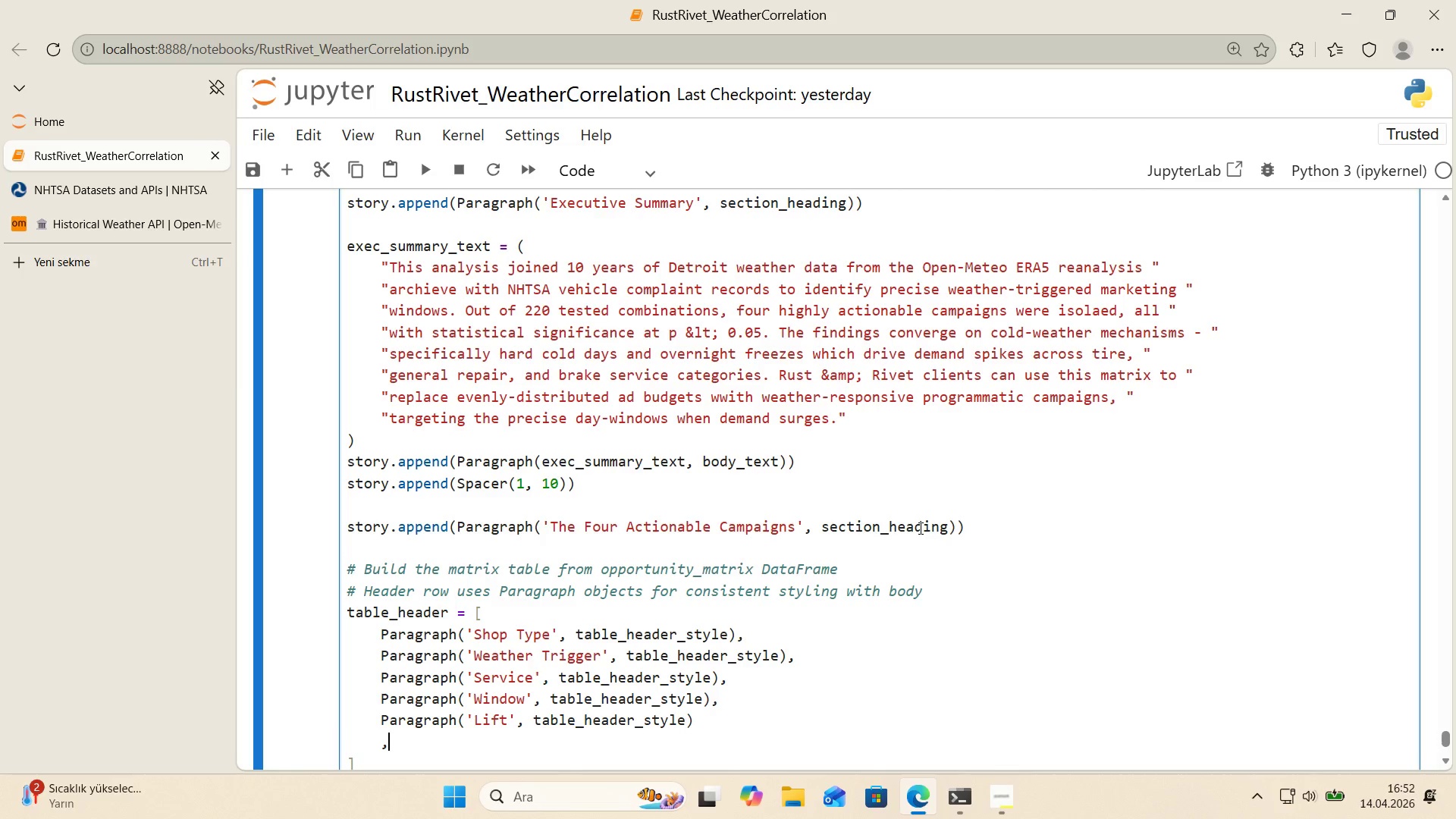 
key(Backspace)
 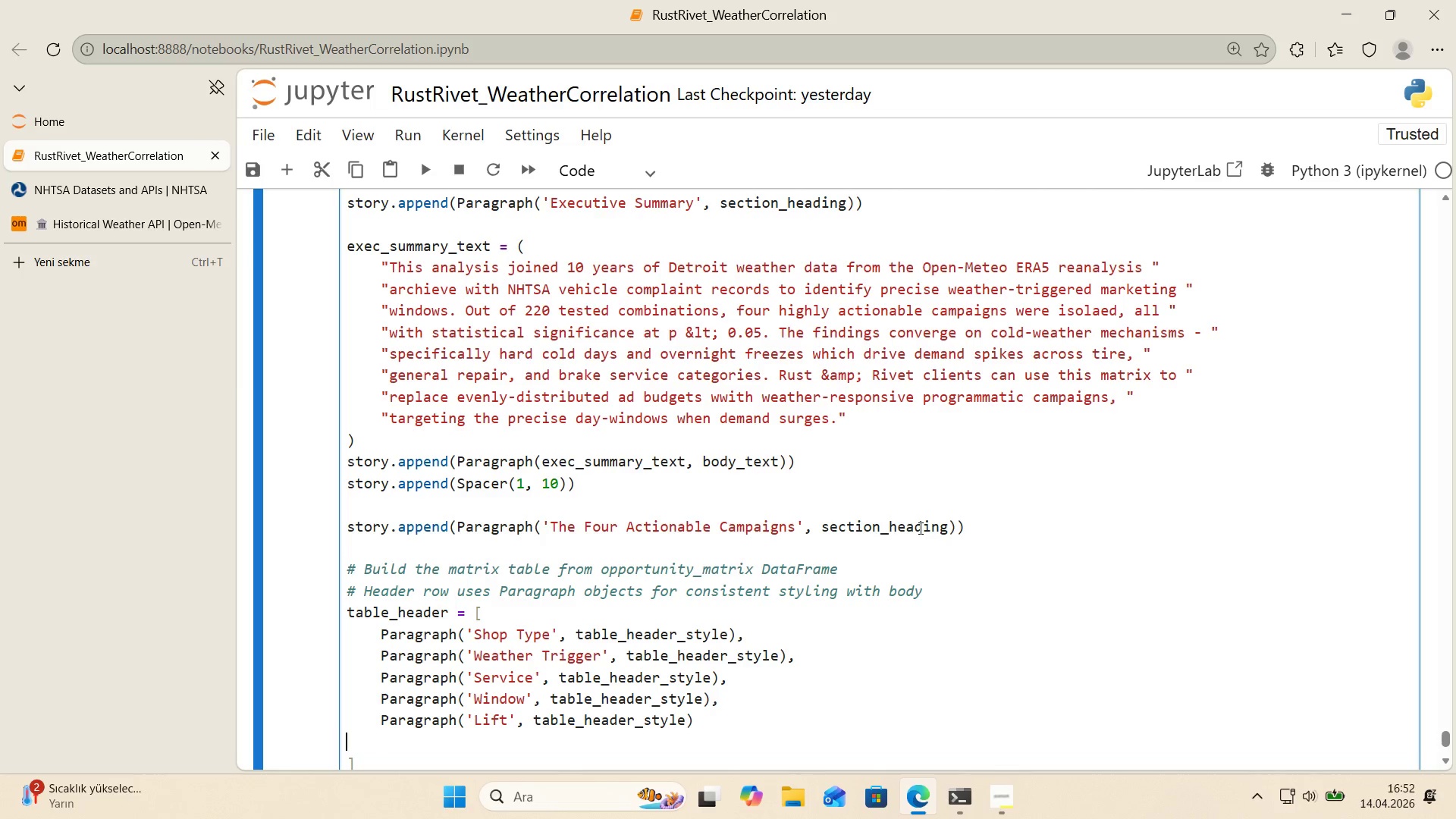 
key(Backspace)
 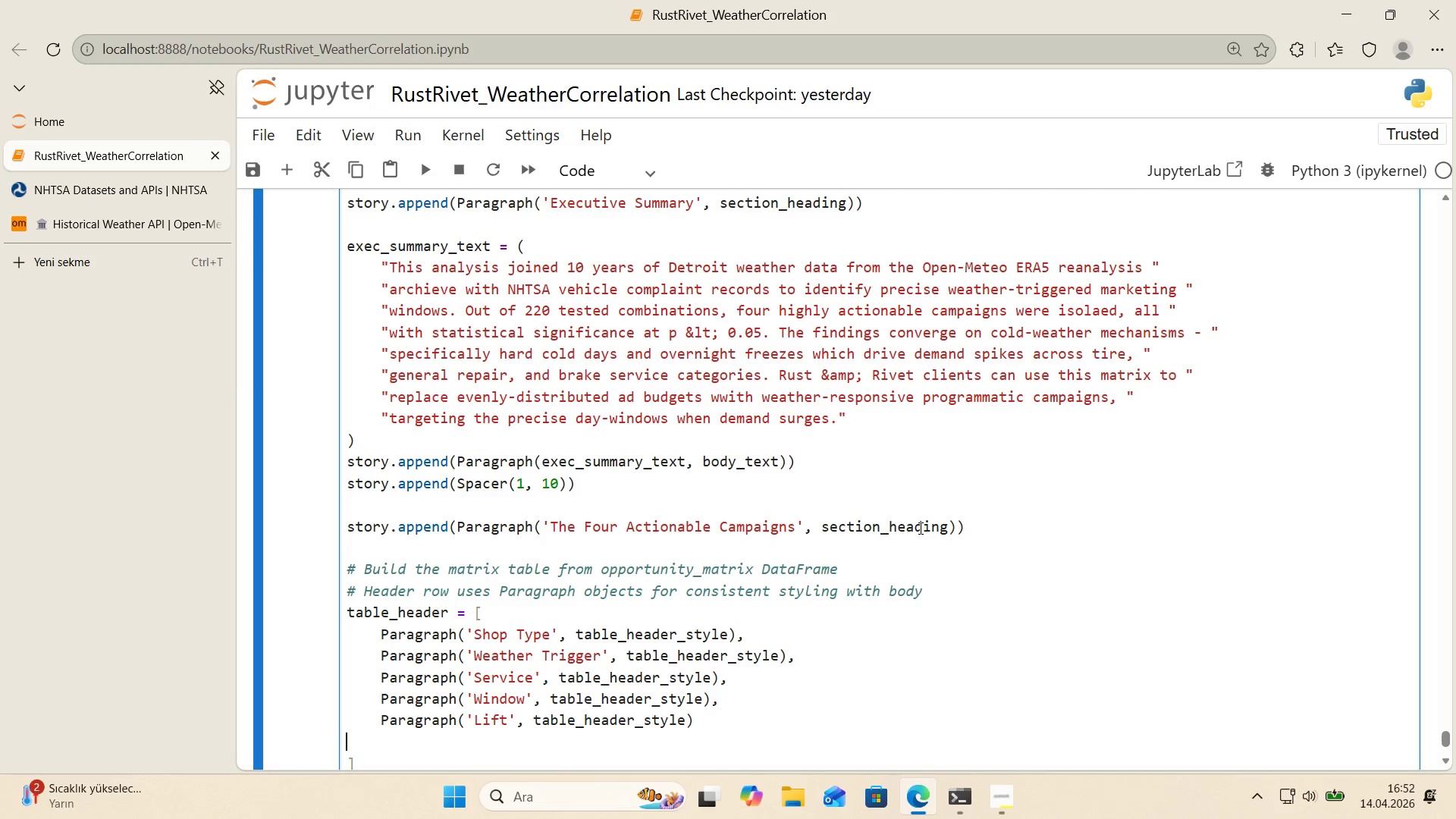 
key(Backspace)
 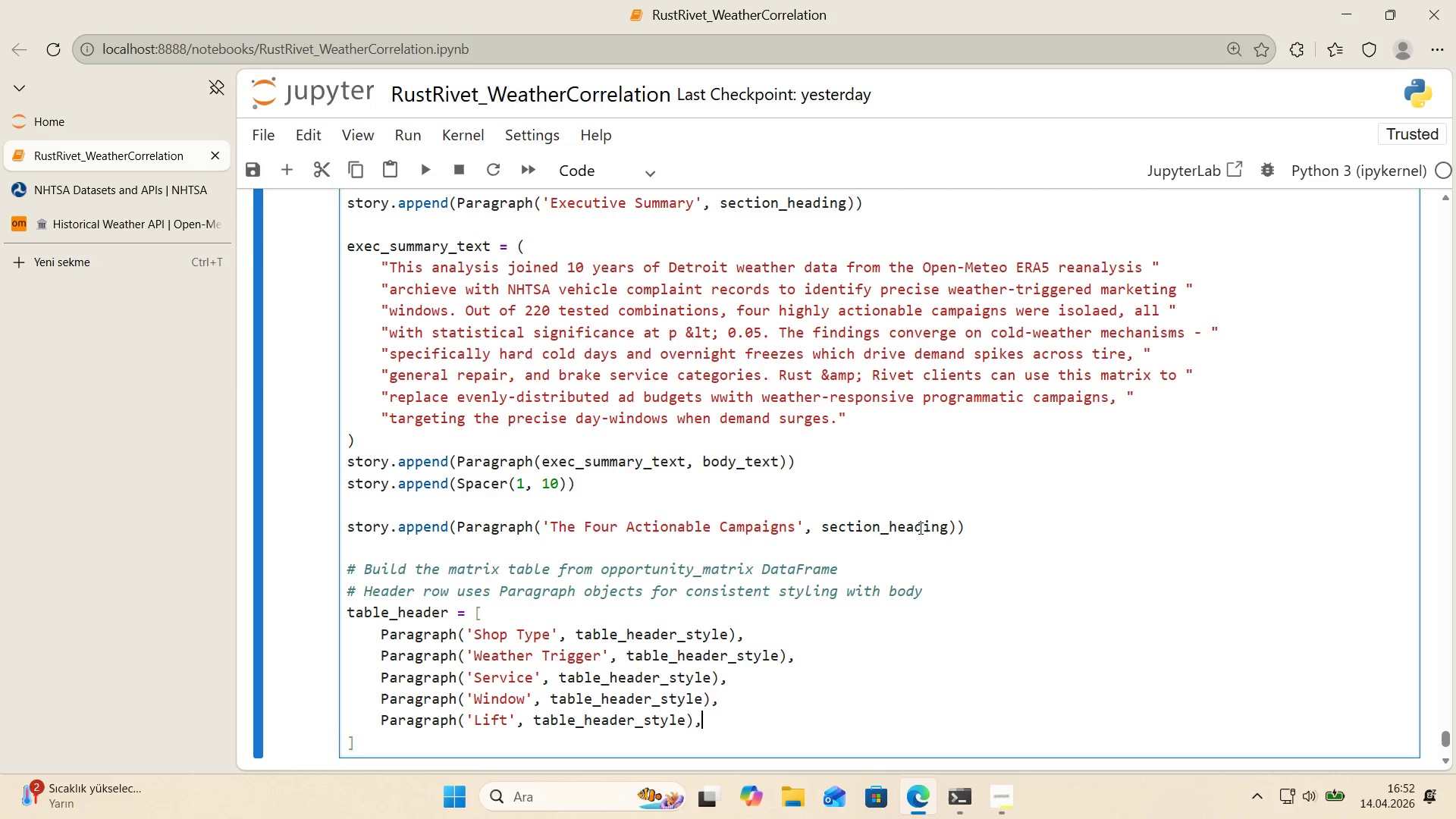 
key(Comma)
 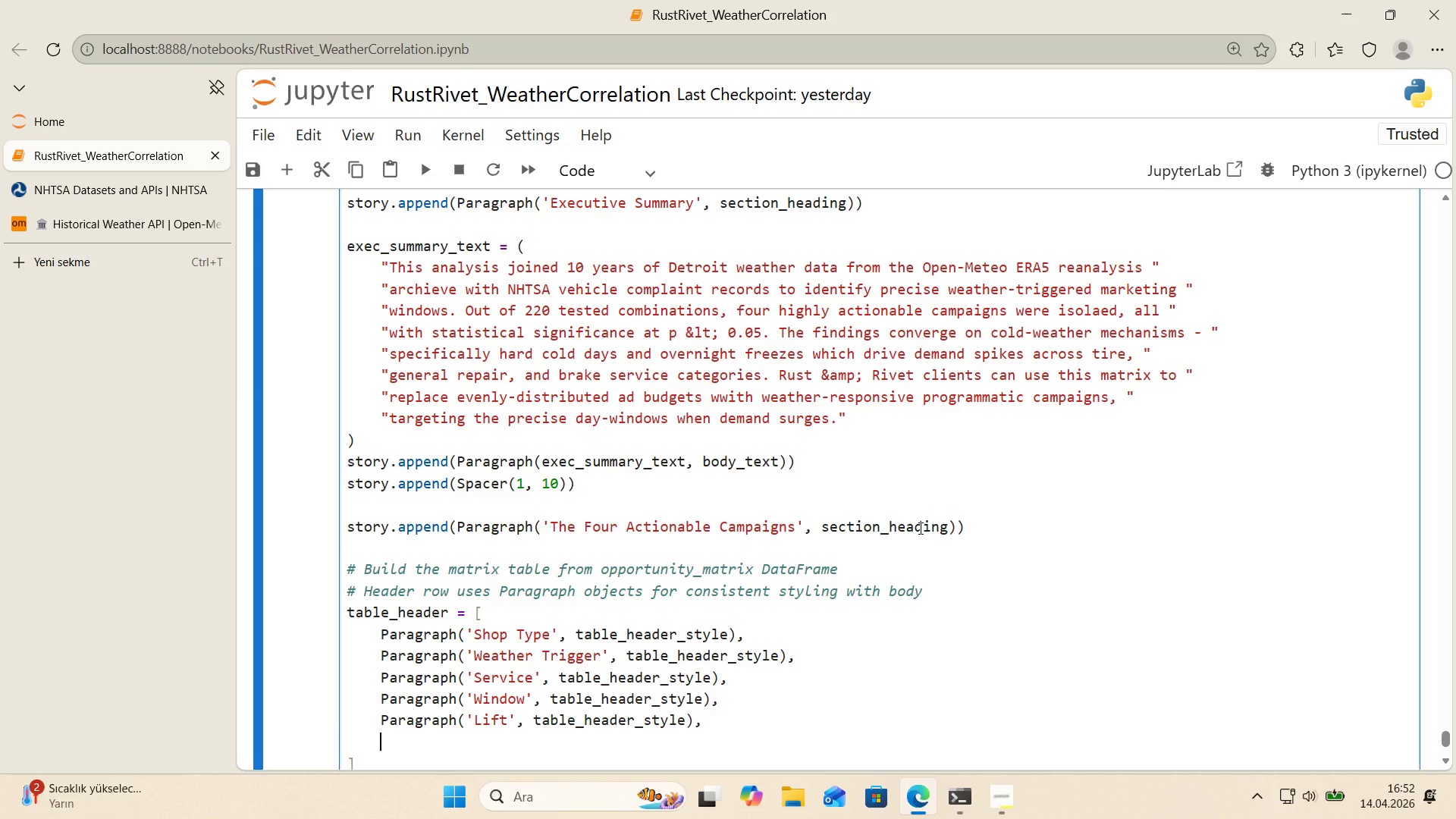 
key(Enter)
 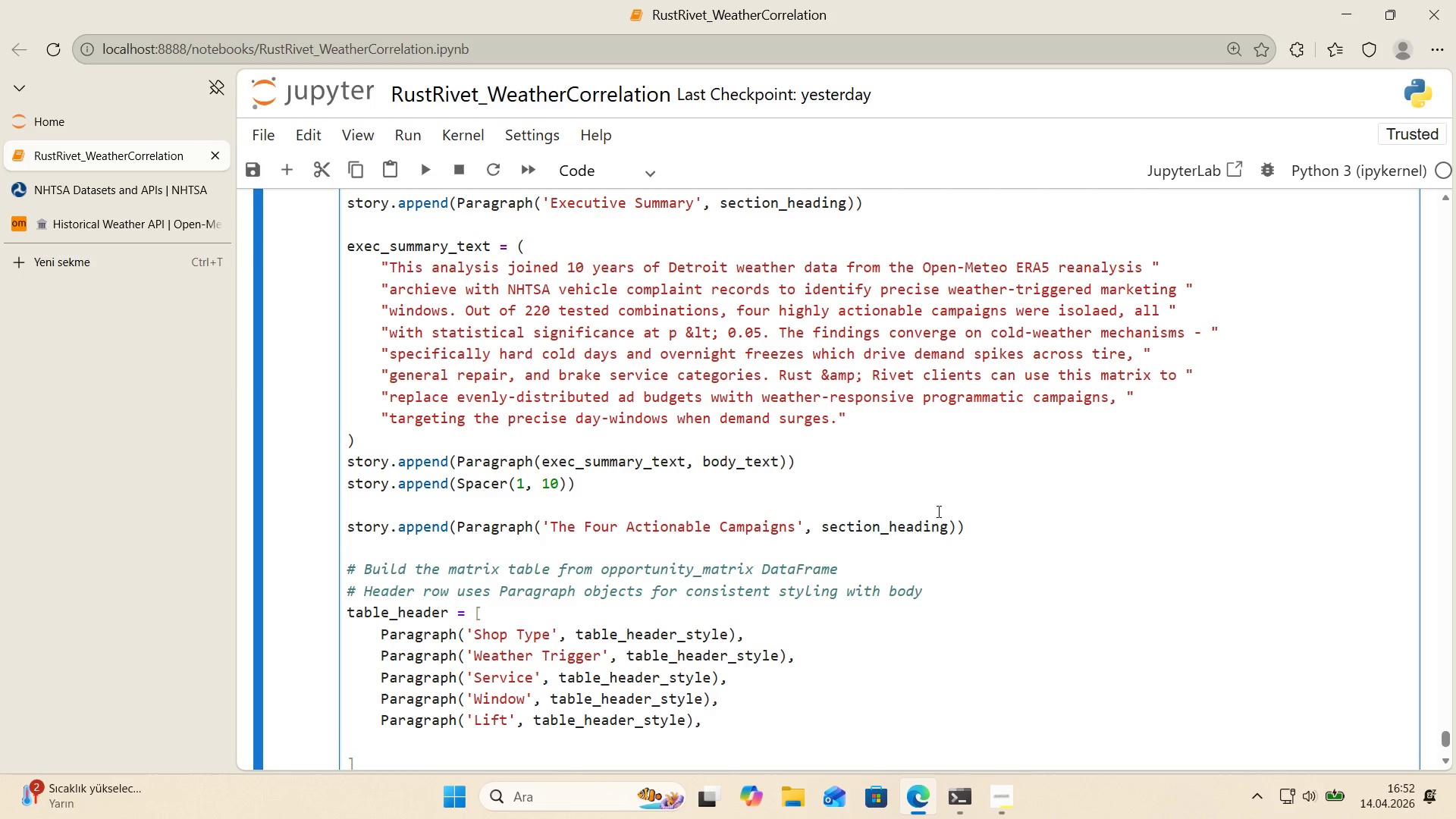 
scroll: coordinate [1052, 456], scroll_direction: down, amount: 1.0
 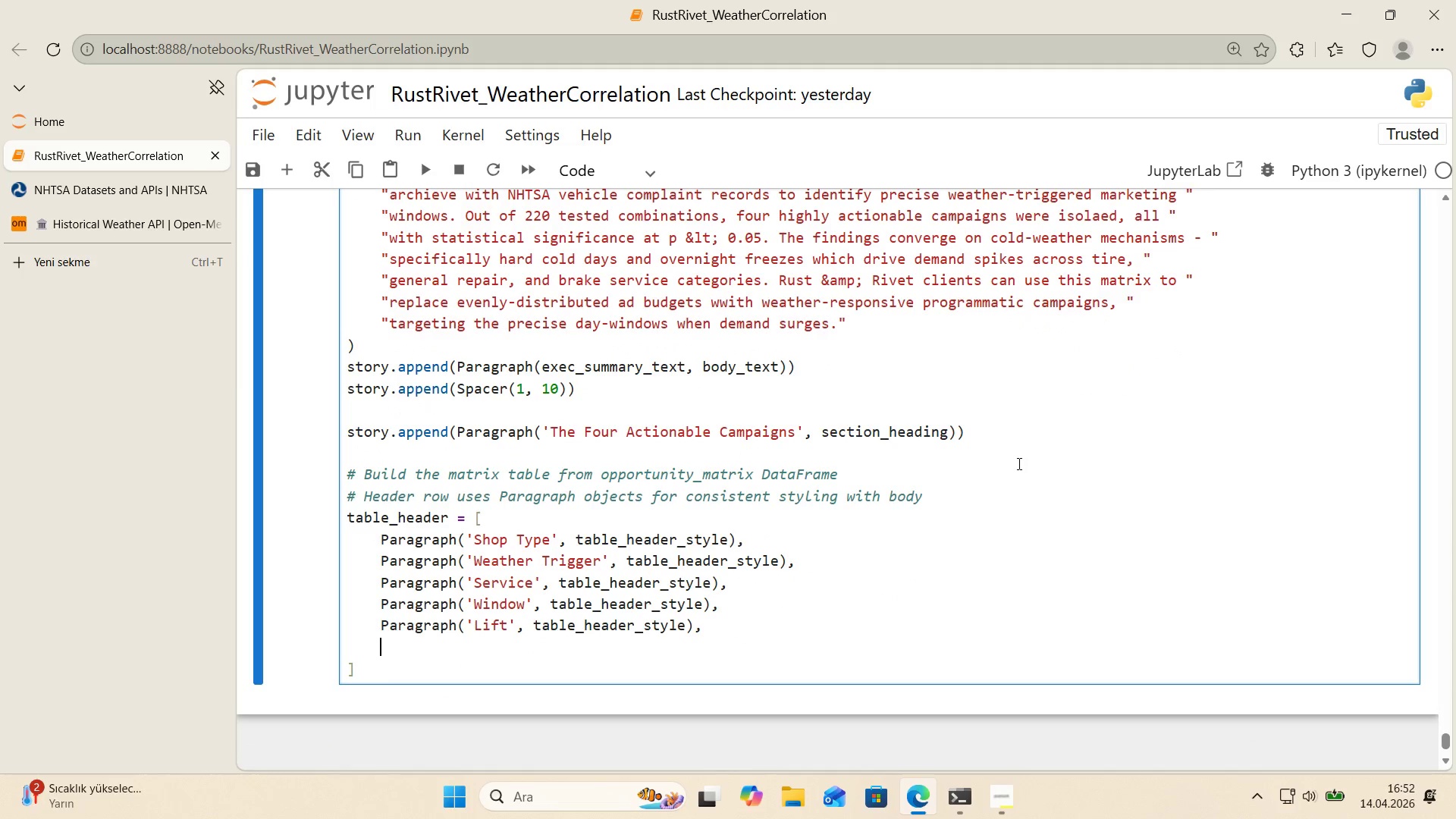 
type(Paragraph*()
 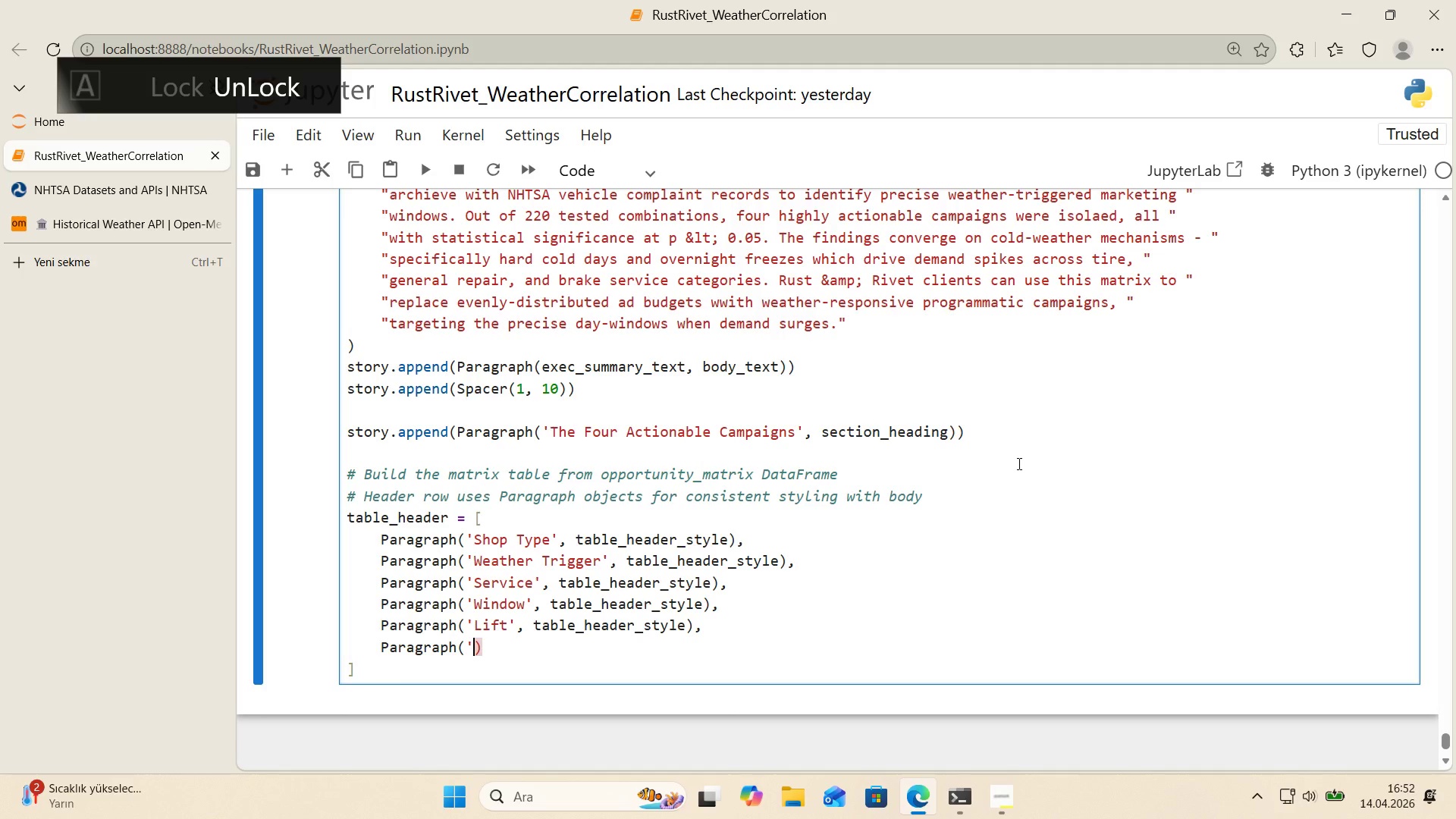 
 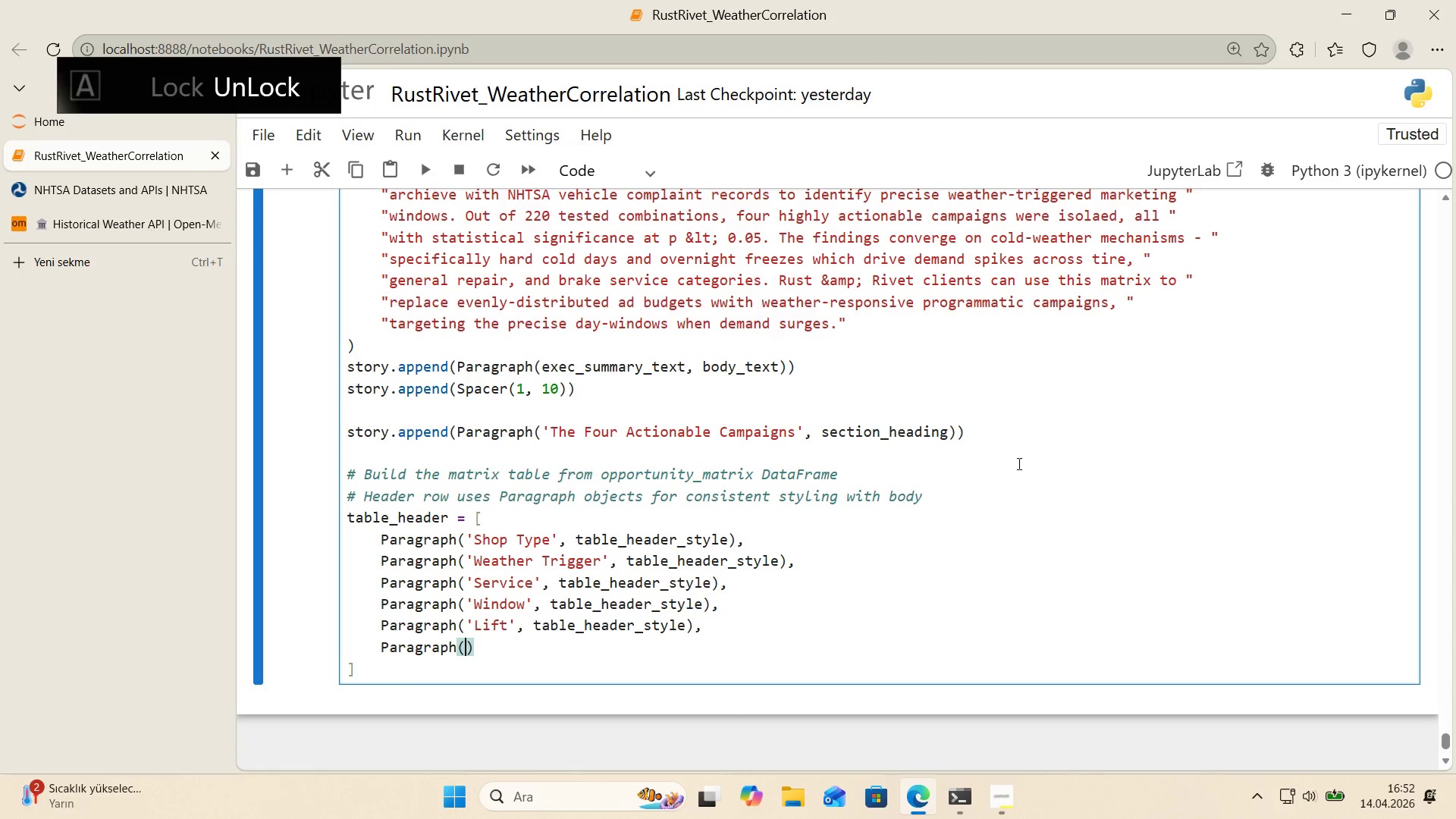 
key(ArrowLeft)
 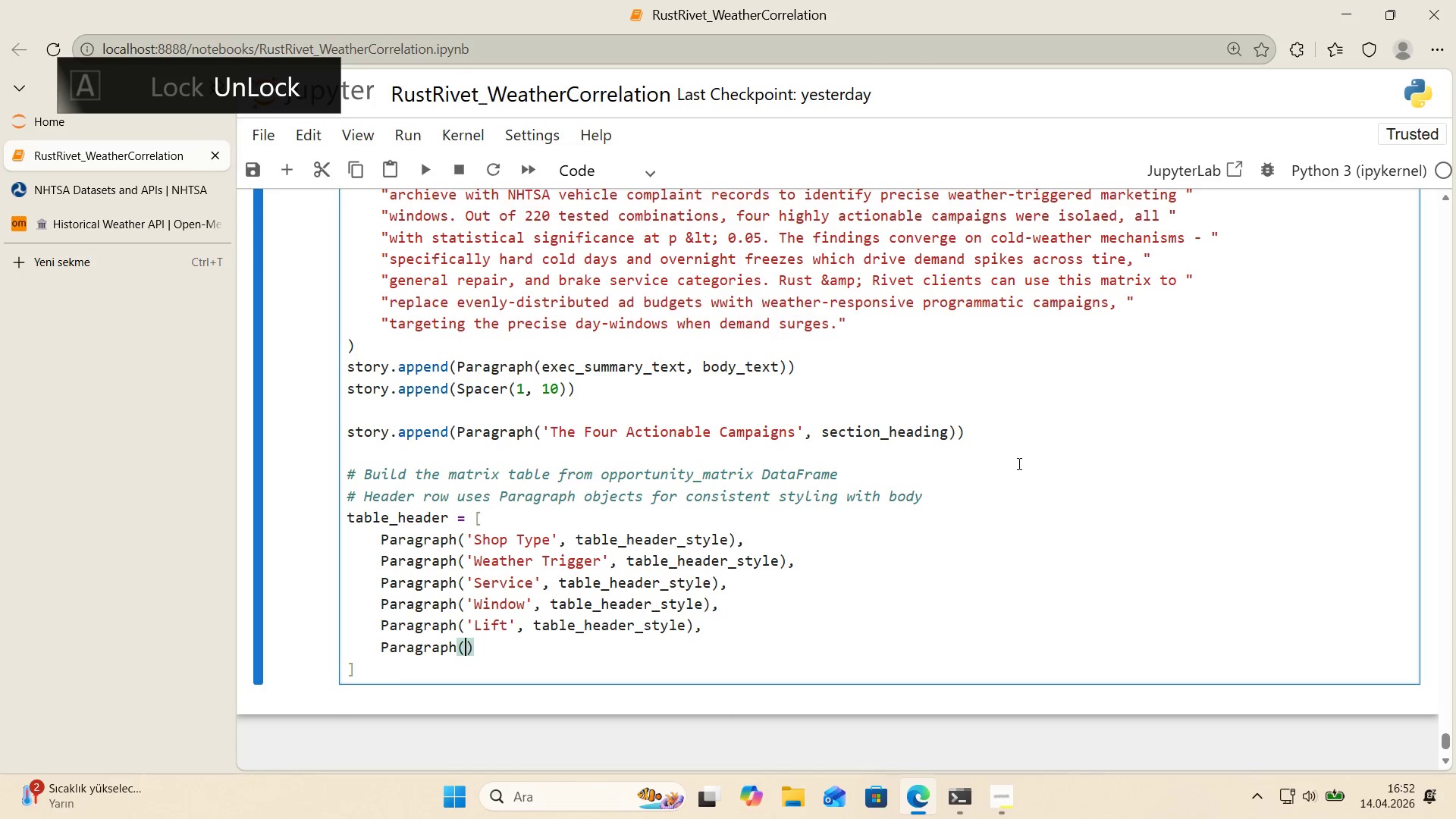 
type(@@)
 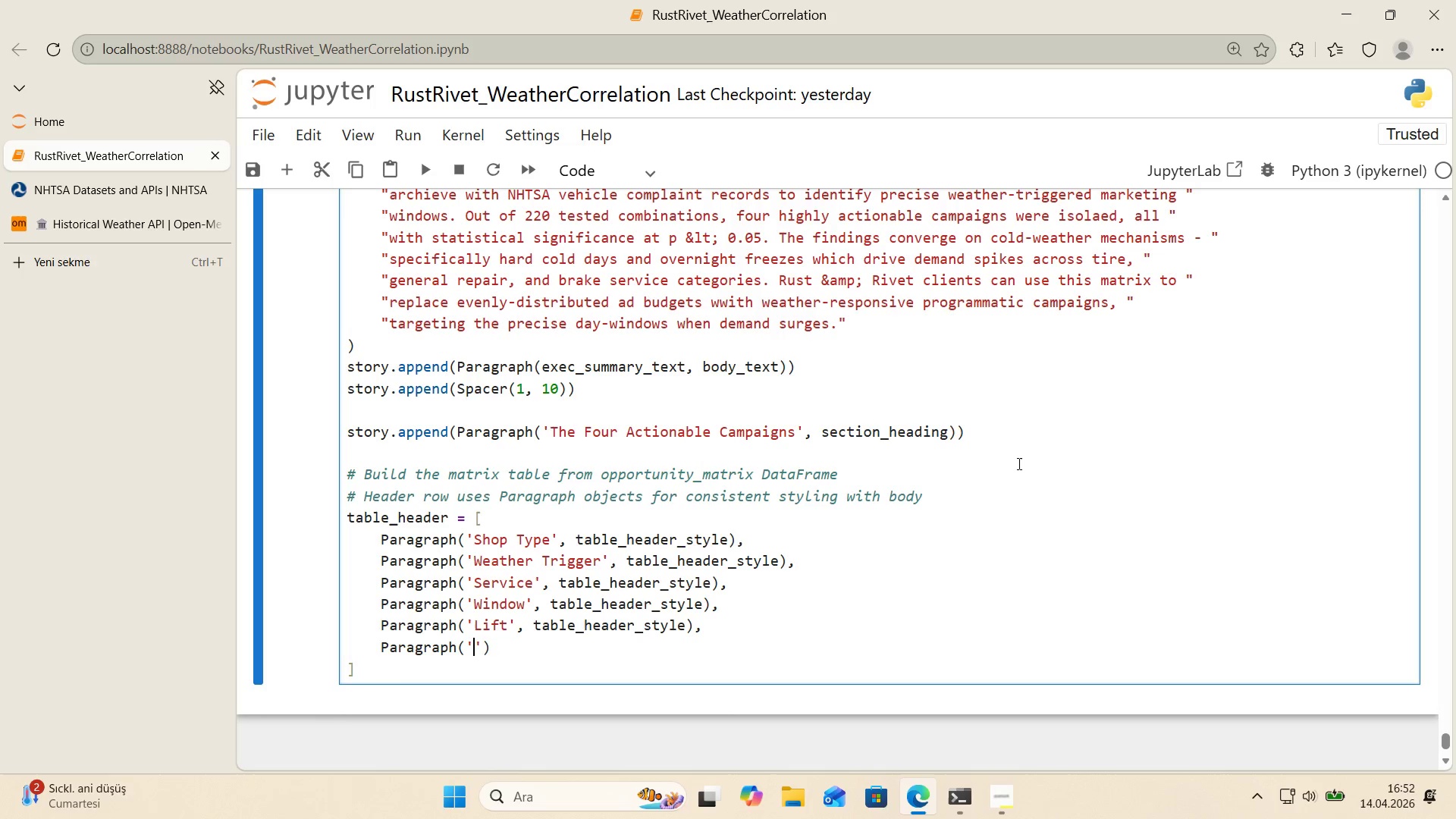 
key(ArrowLeft)
 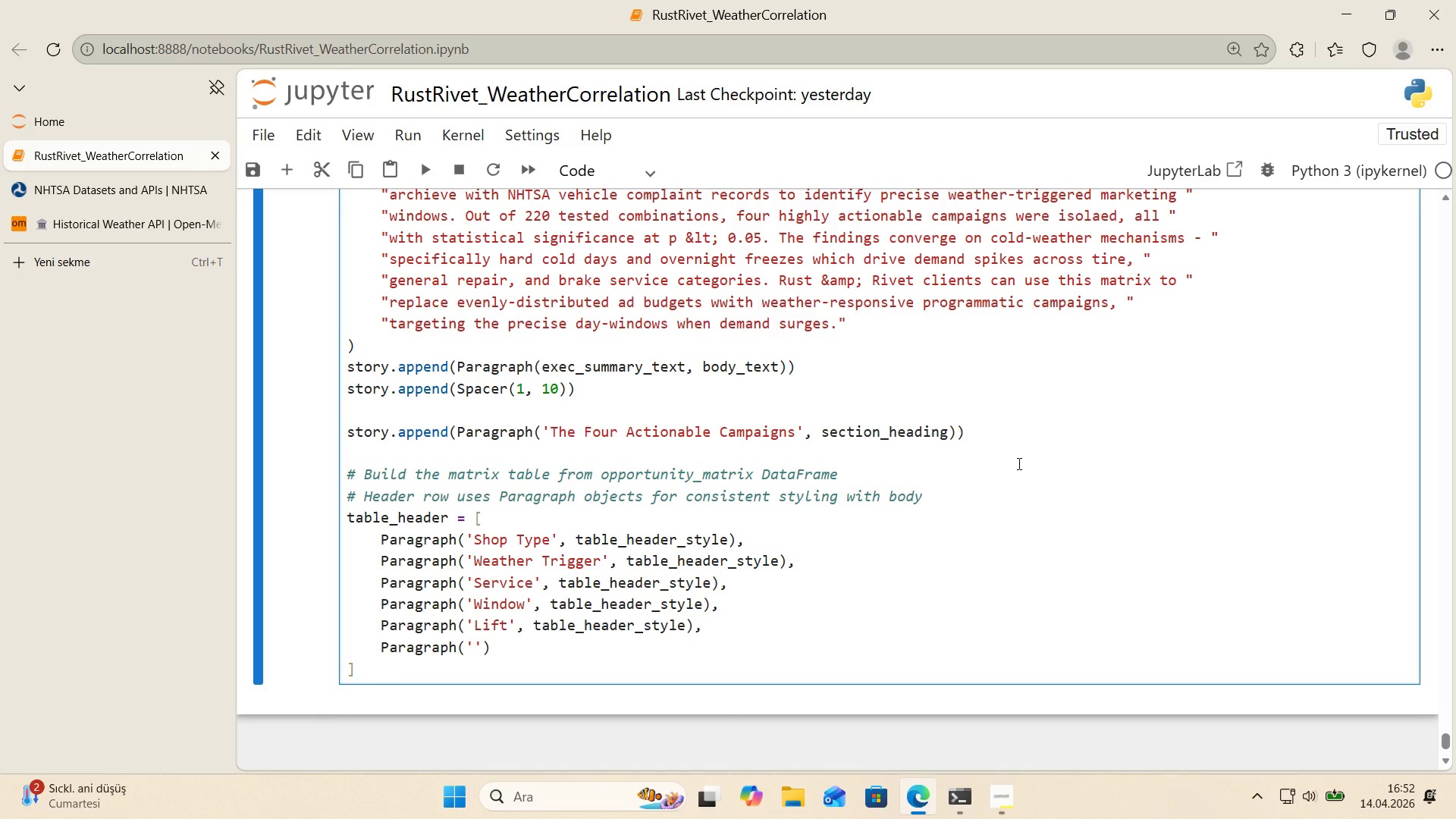 
type(Conf'dence)
 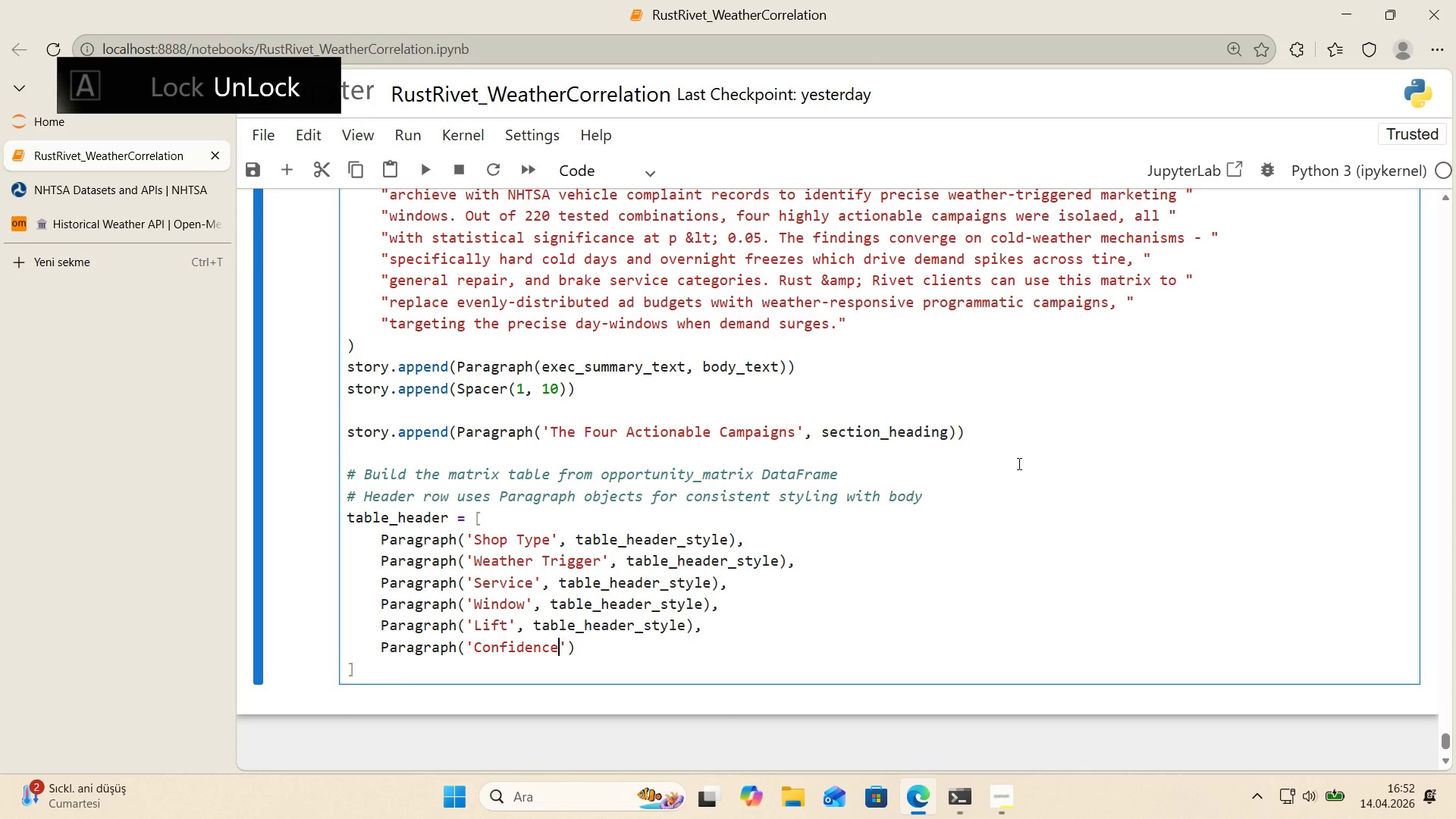 
key(ArrowRight)
 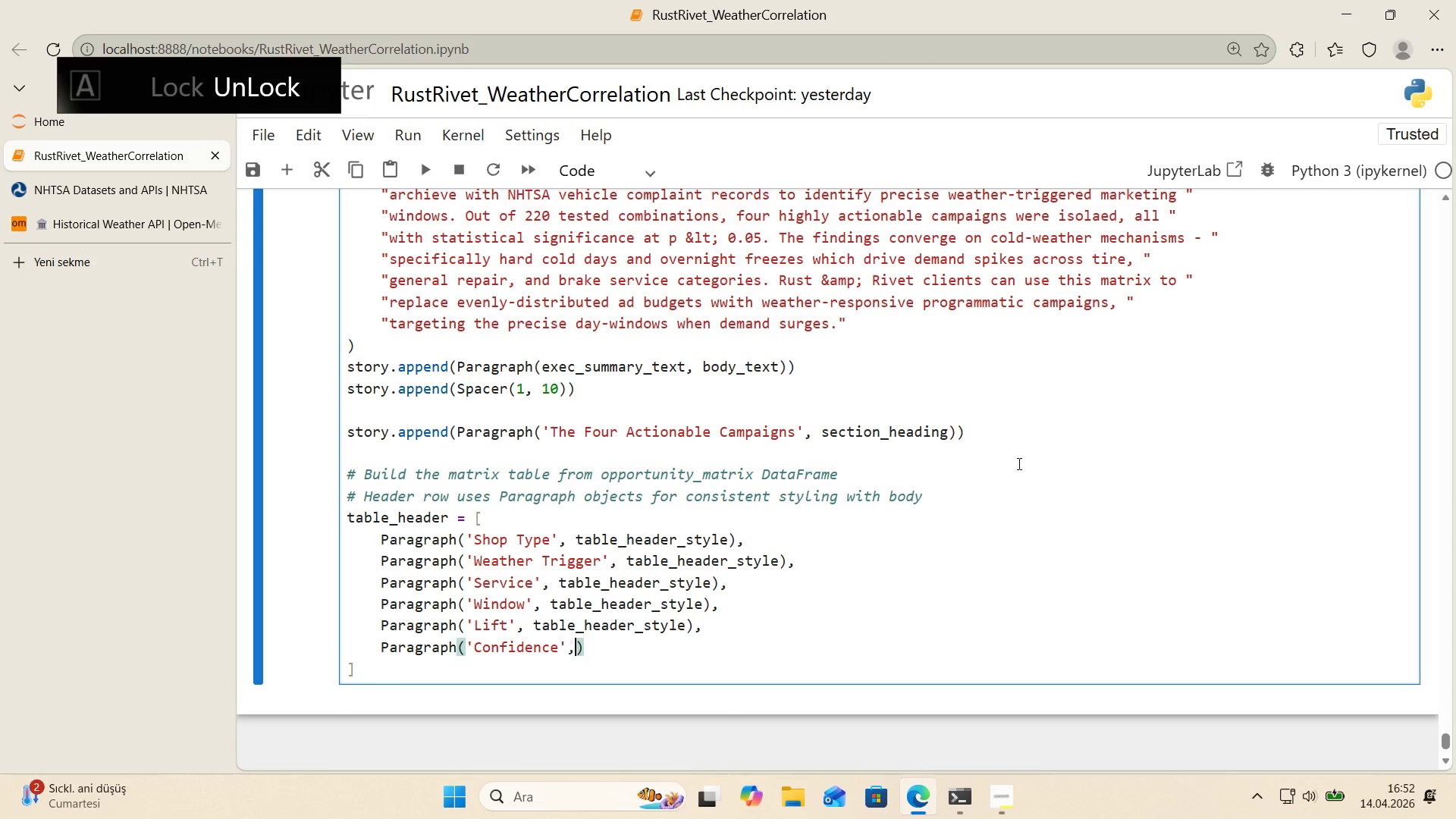 
type(, table_header_style)
 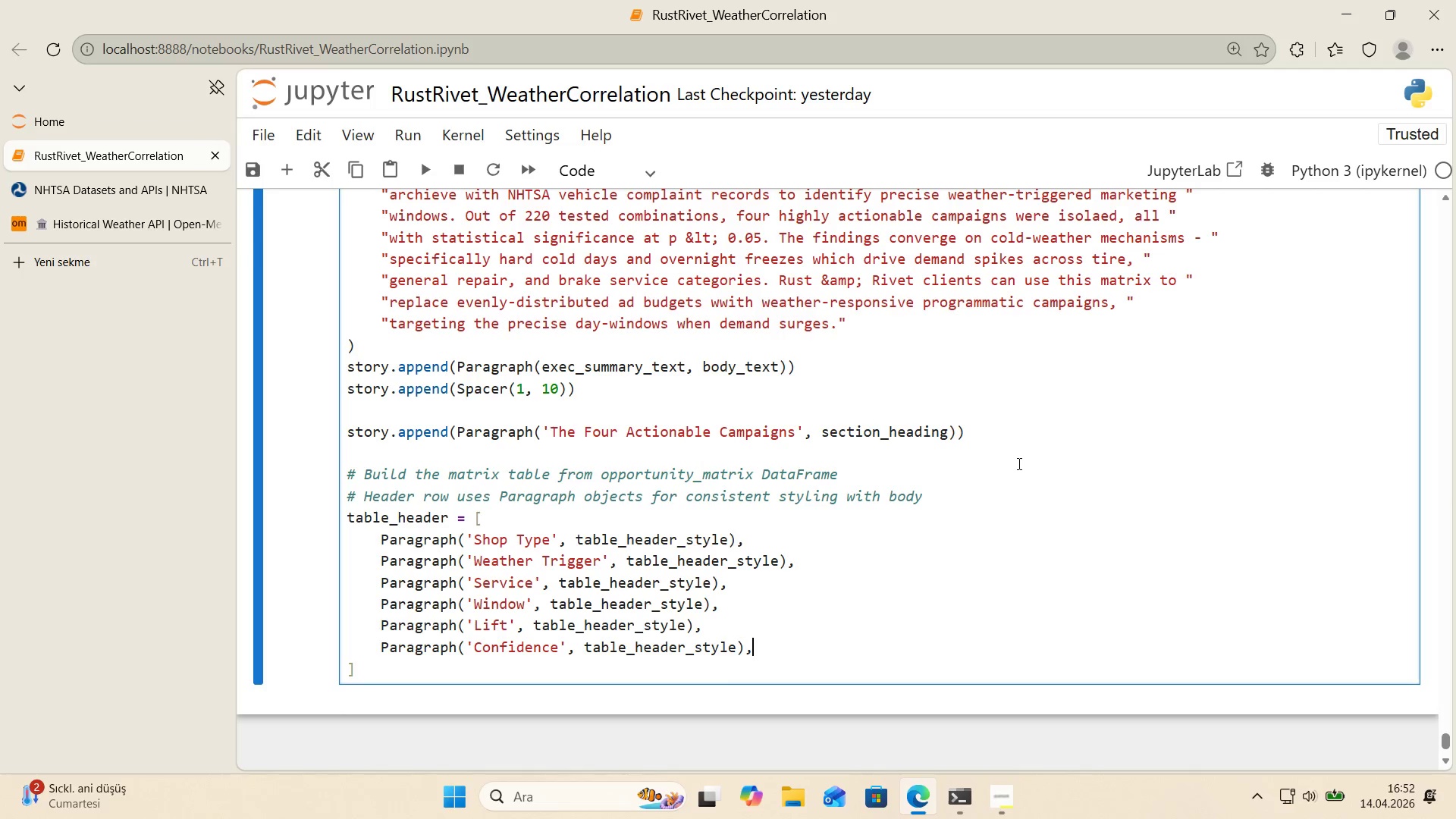 
 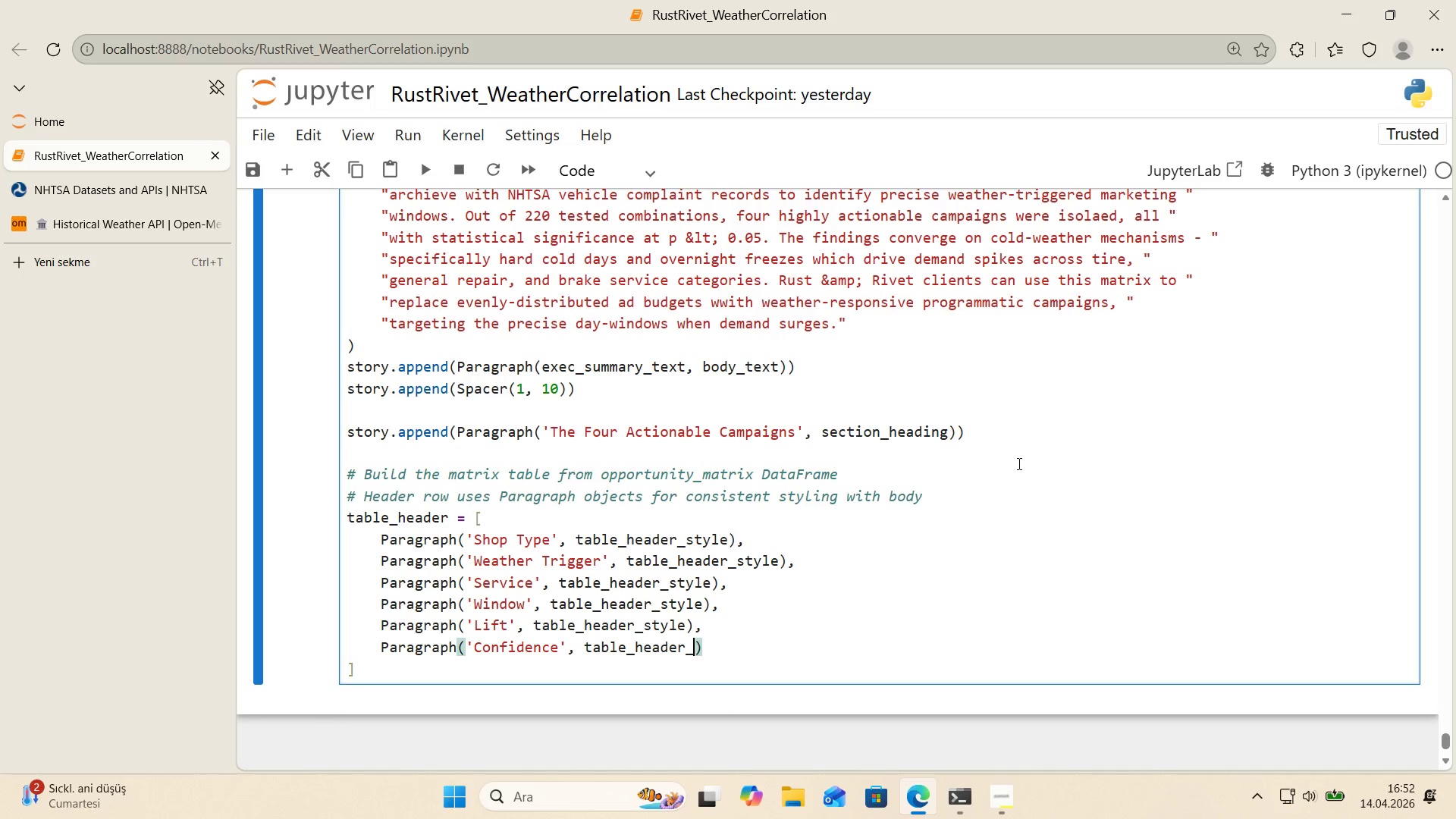 
key(ArrowRight)
 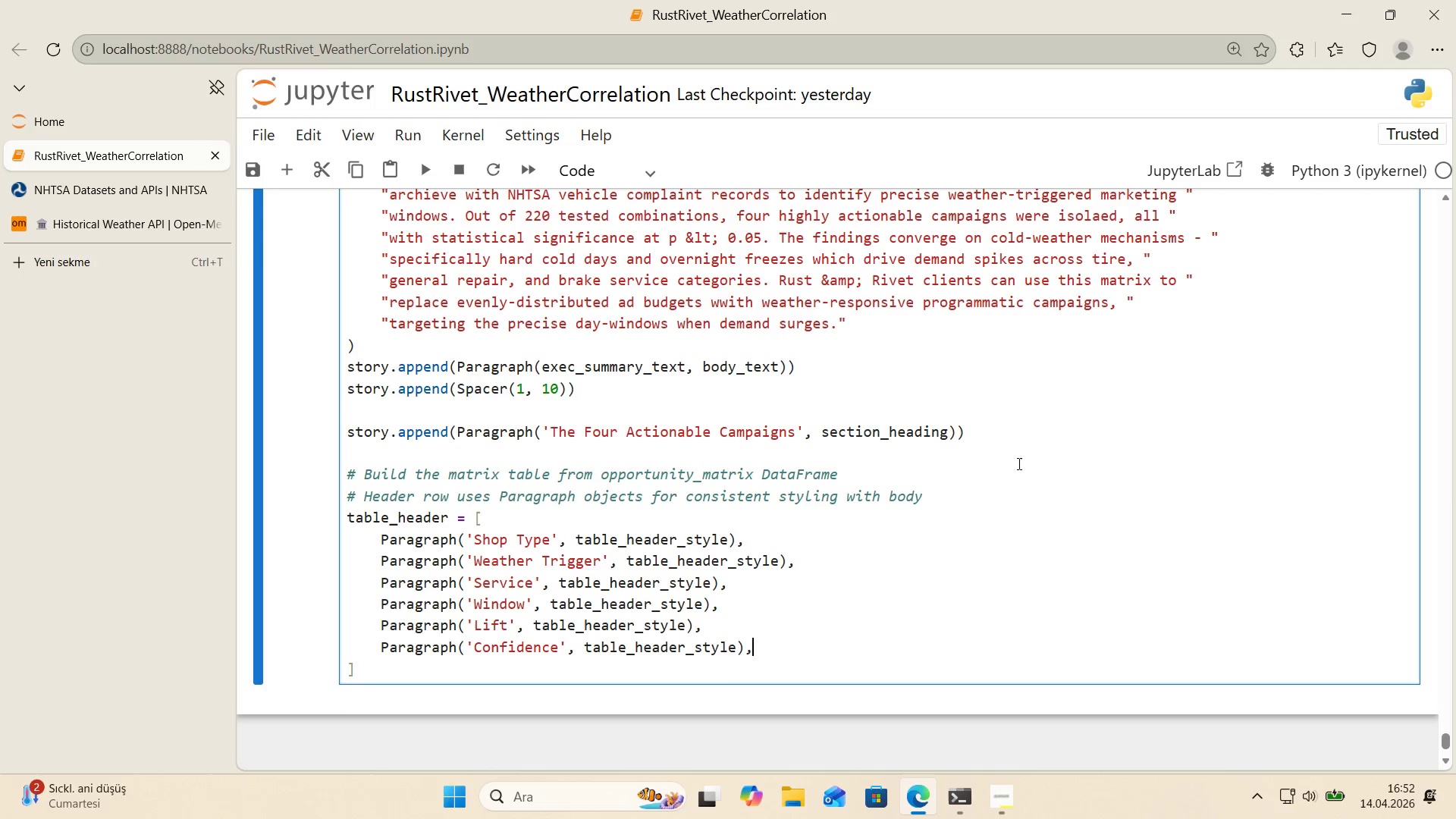 
key(Comma)
 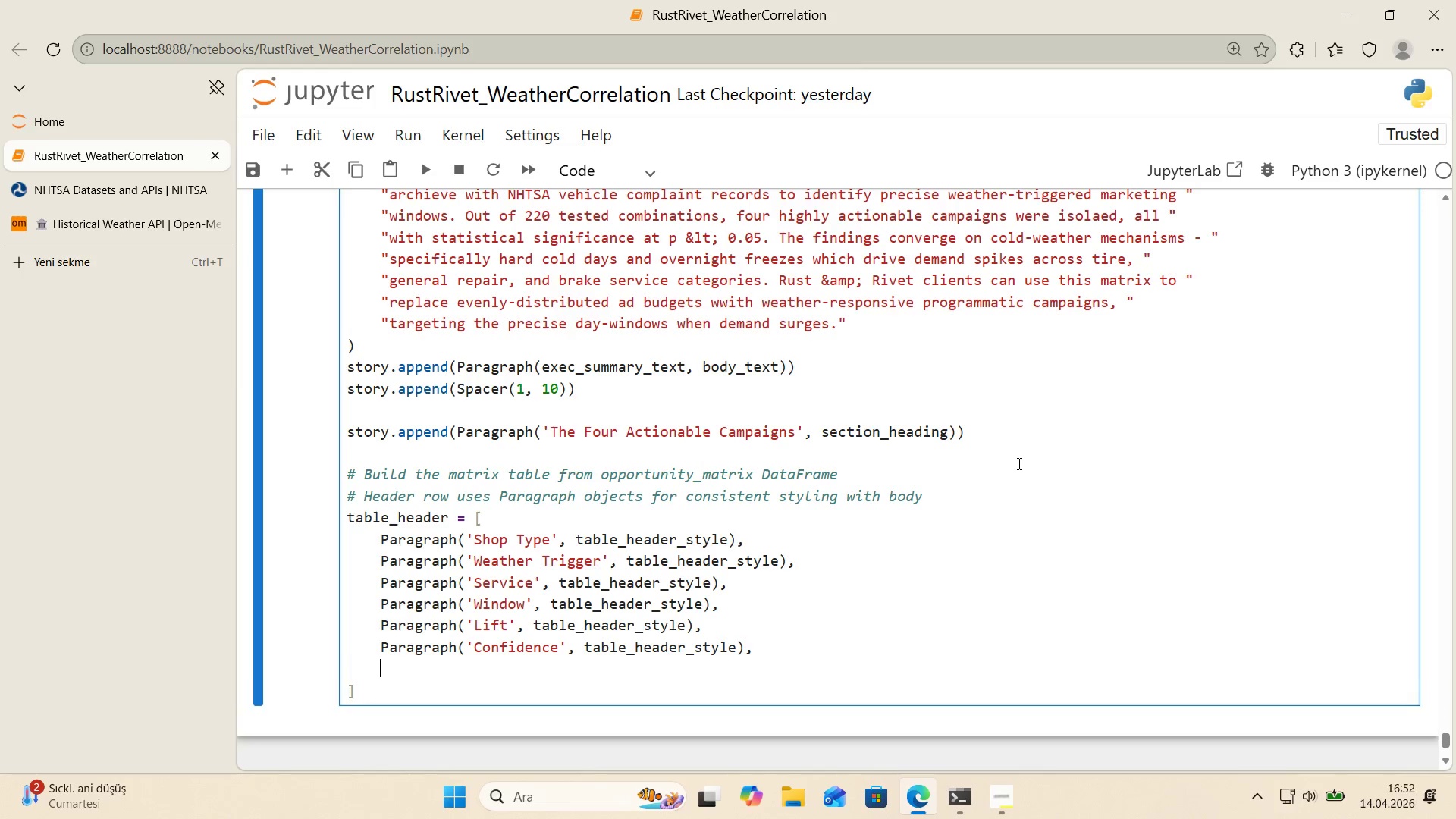 
key(Enter)
 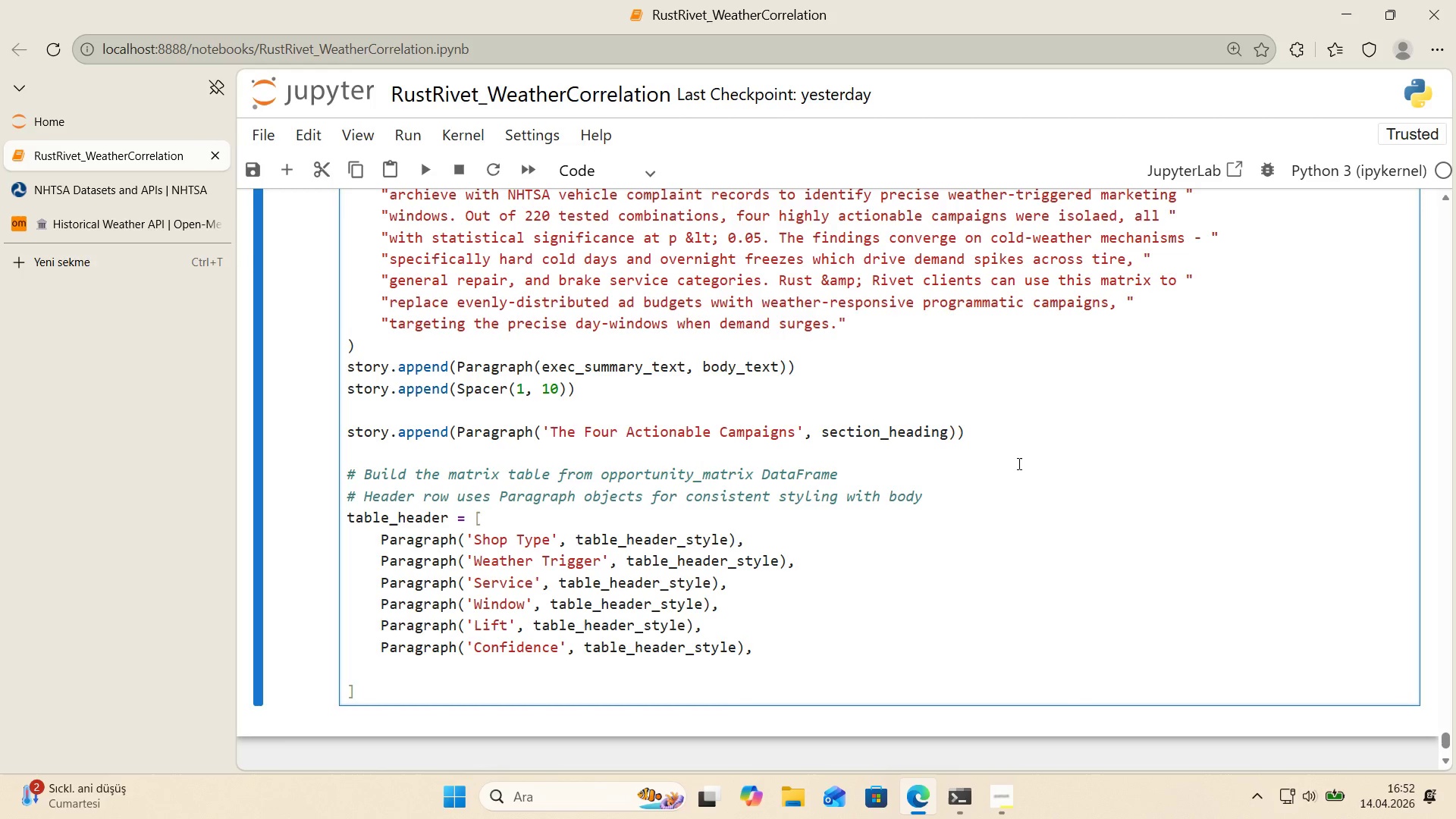 
type(Paragraph*()
 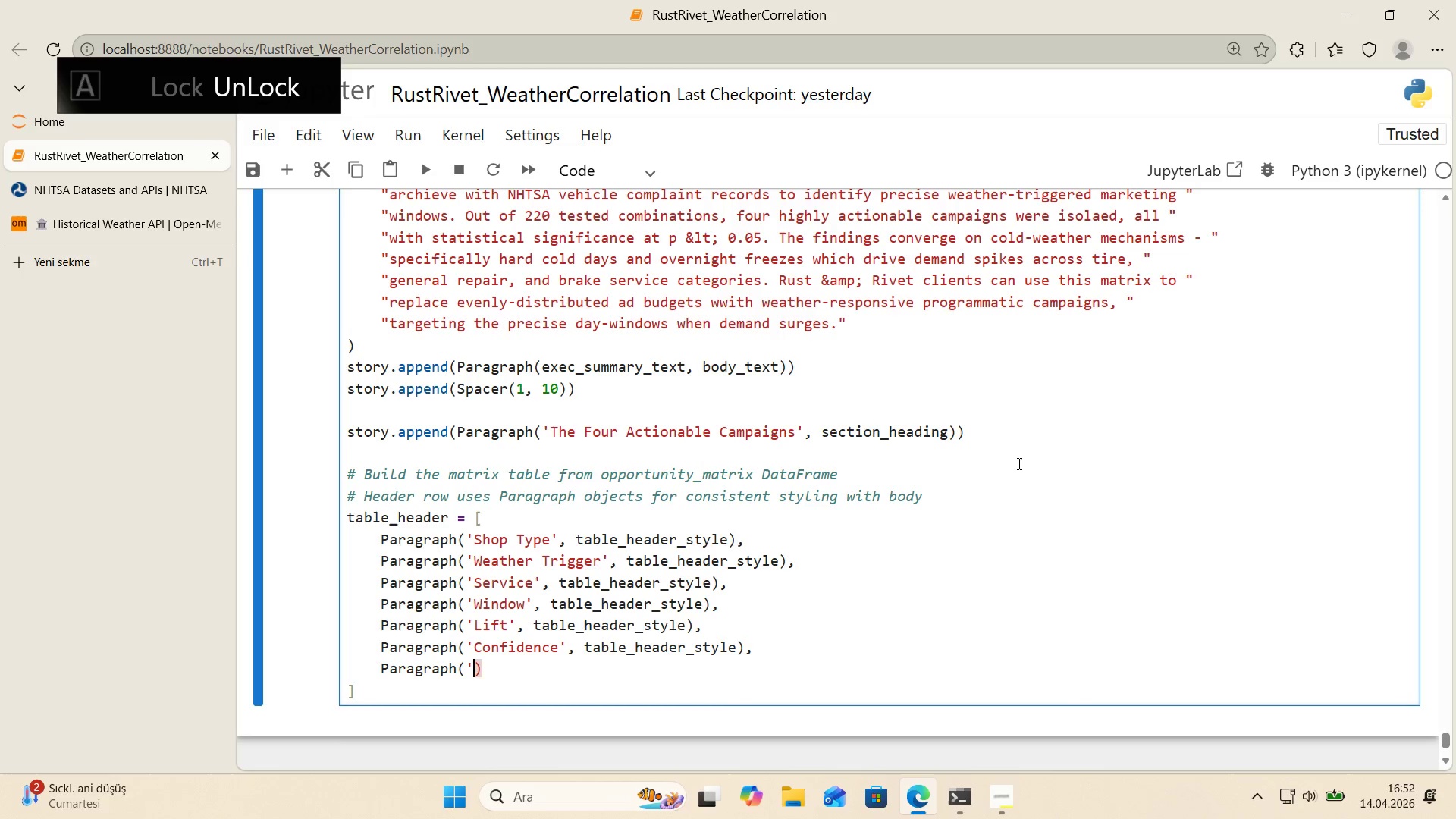 
 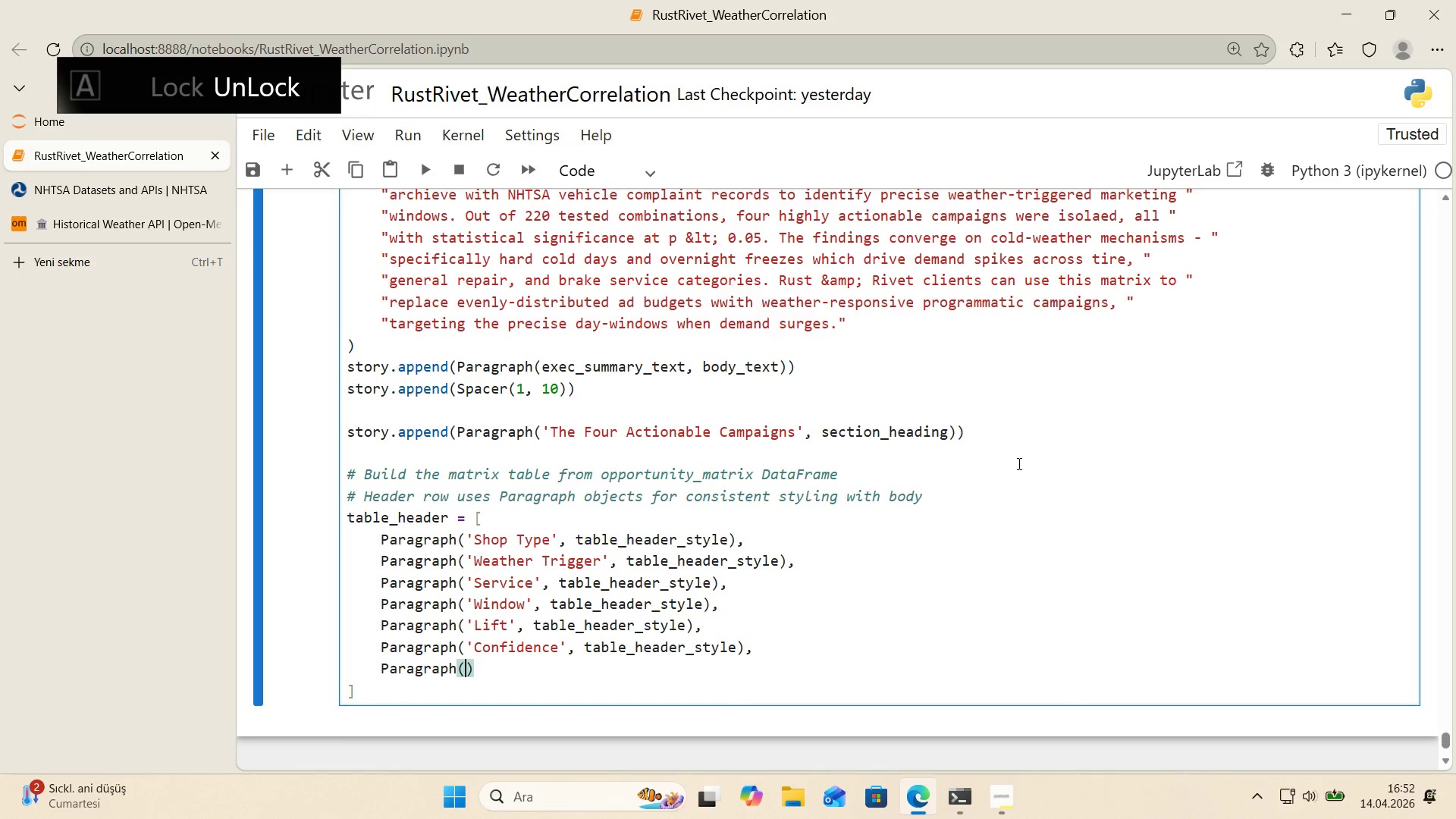 
key(ArrowLeft)
 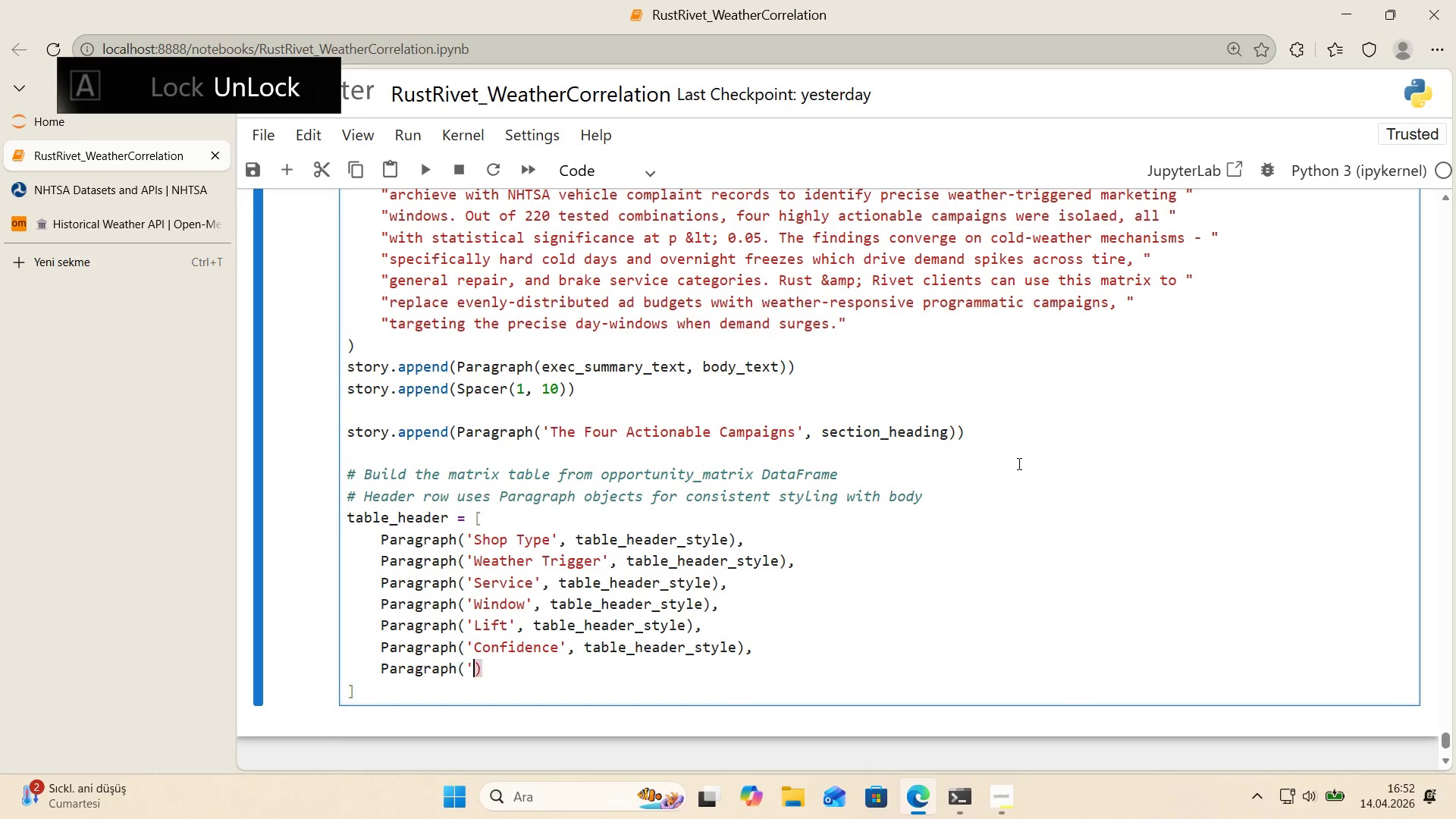 
type(@@)
 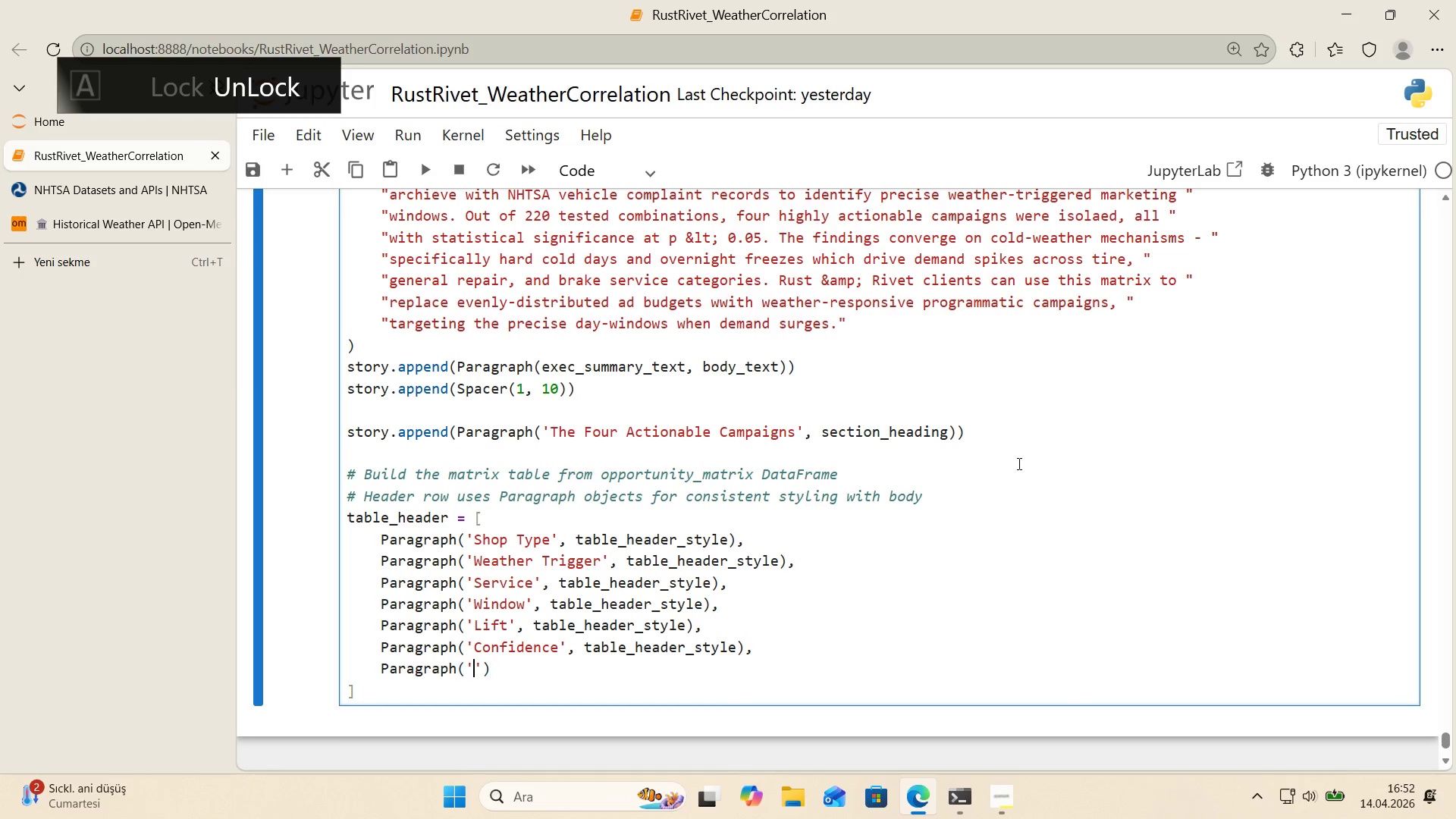 
key(ArrowLeft)
 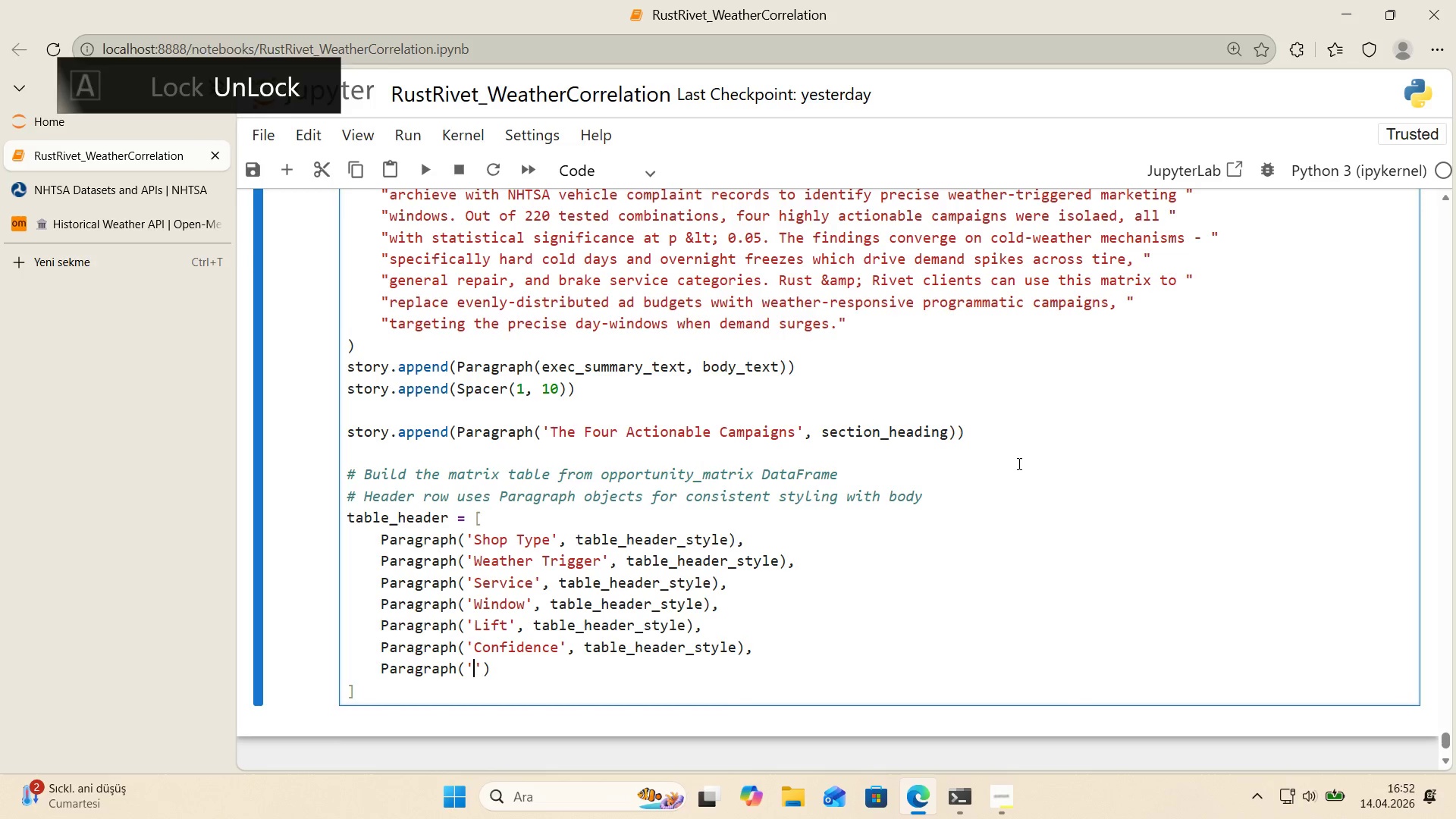 
type(T'er)
 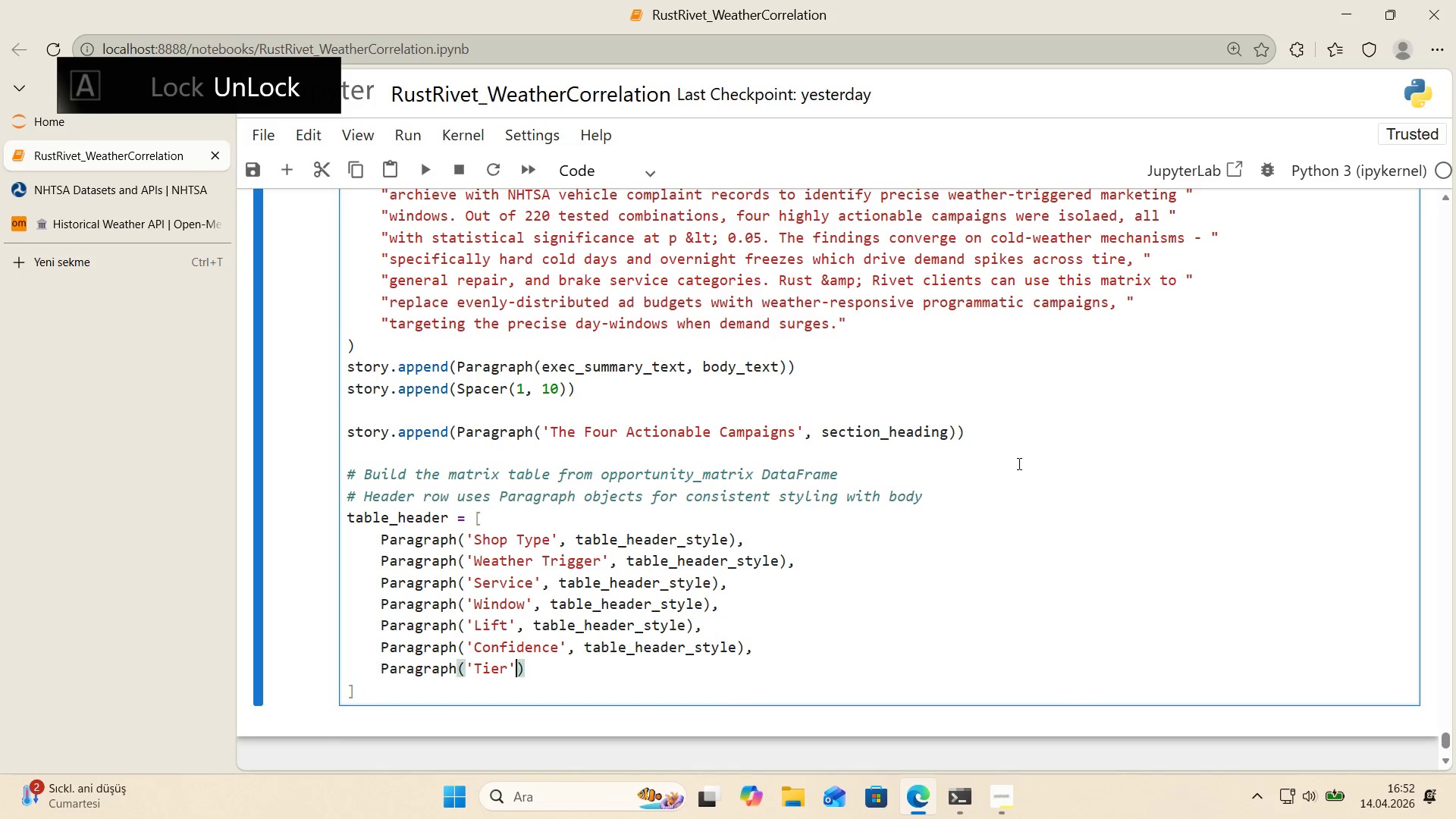 
key(ArrowRight)
 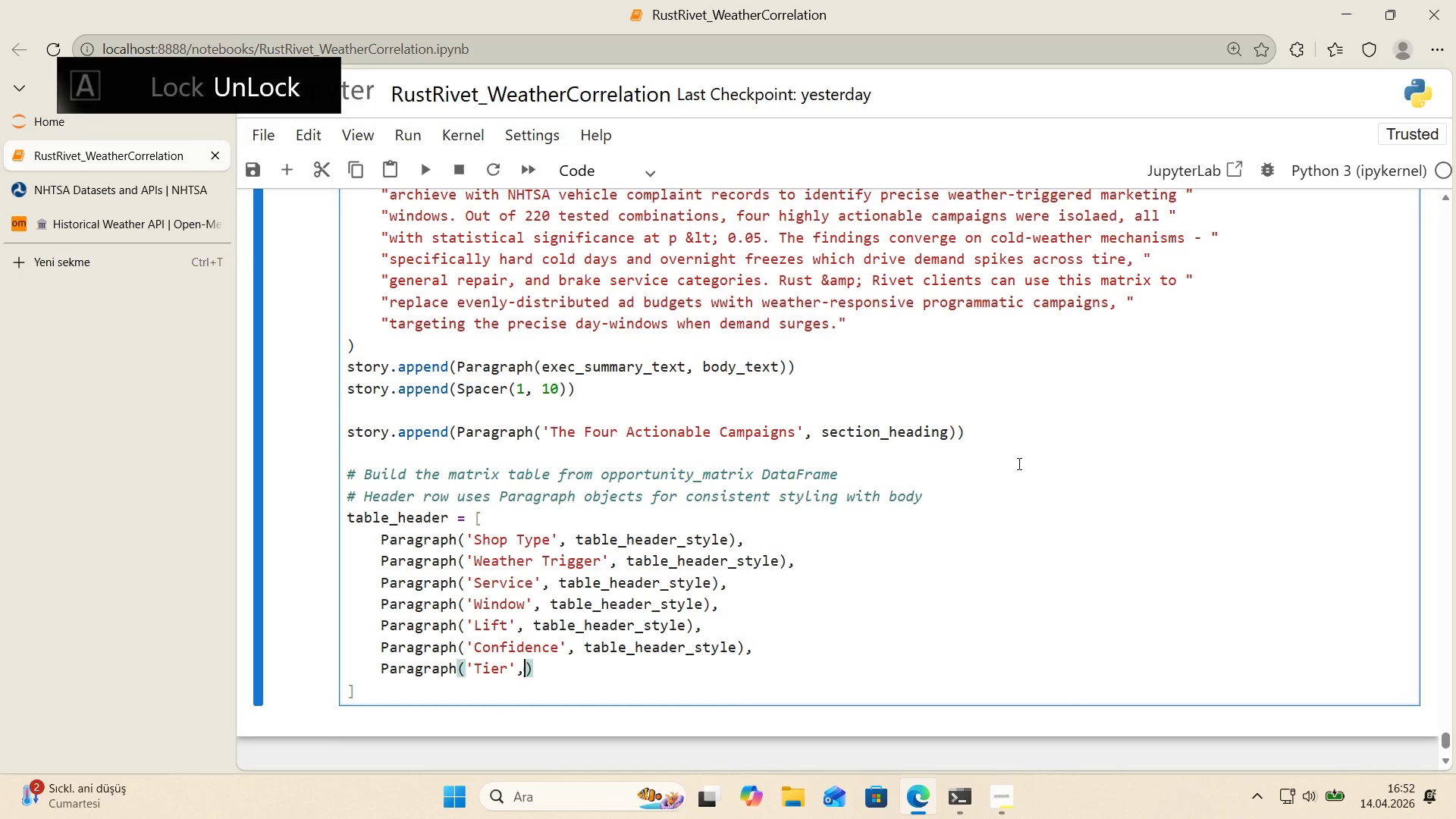 
type(, table_header_style)
 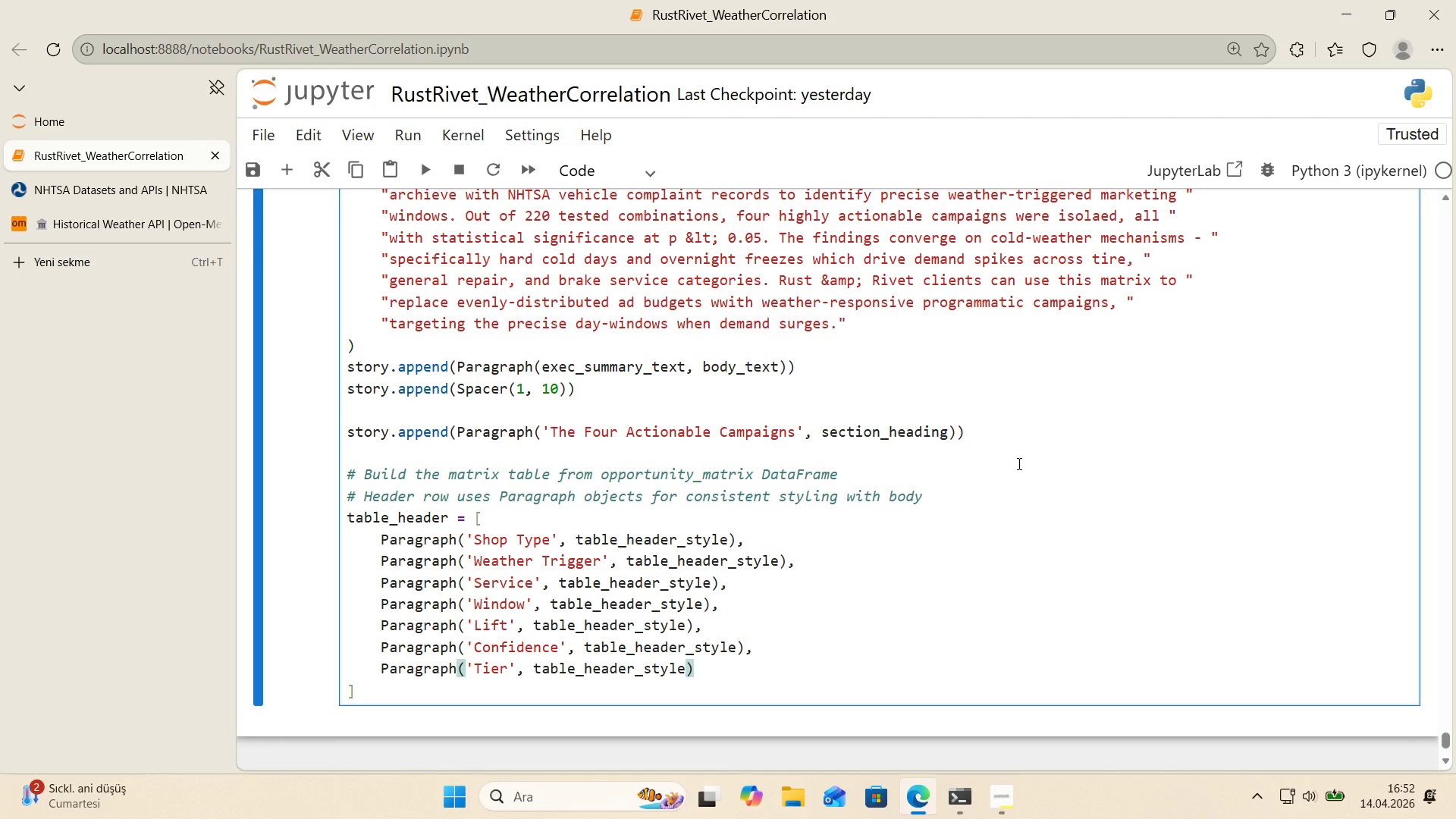 
key(ArrowRight)
 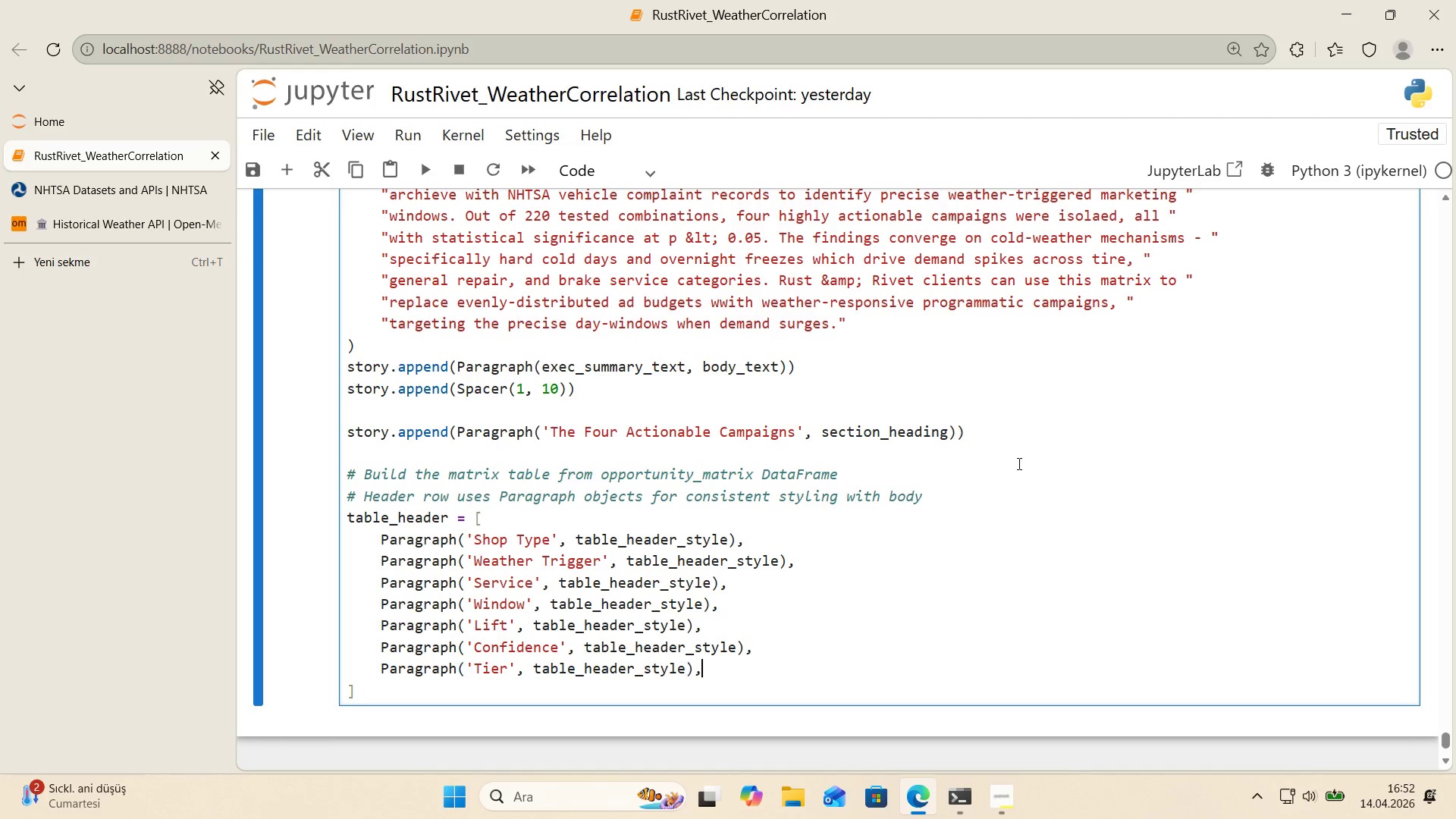 
key(Comma)
 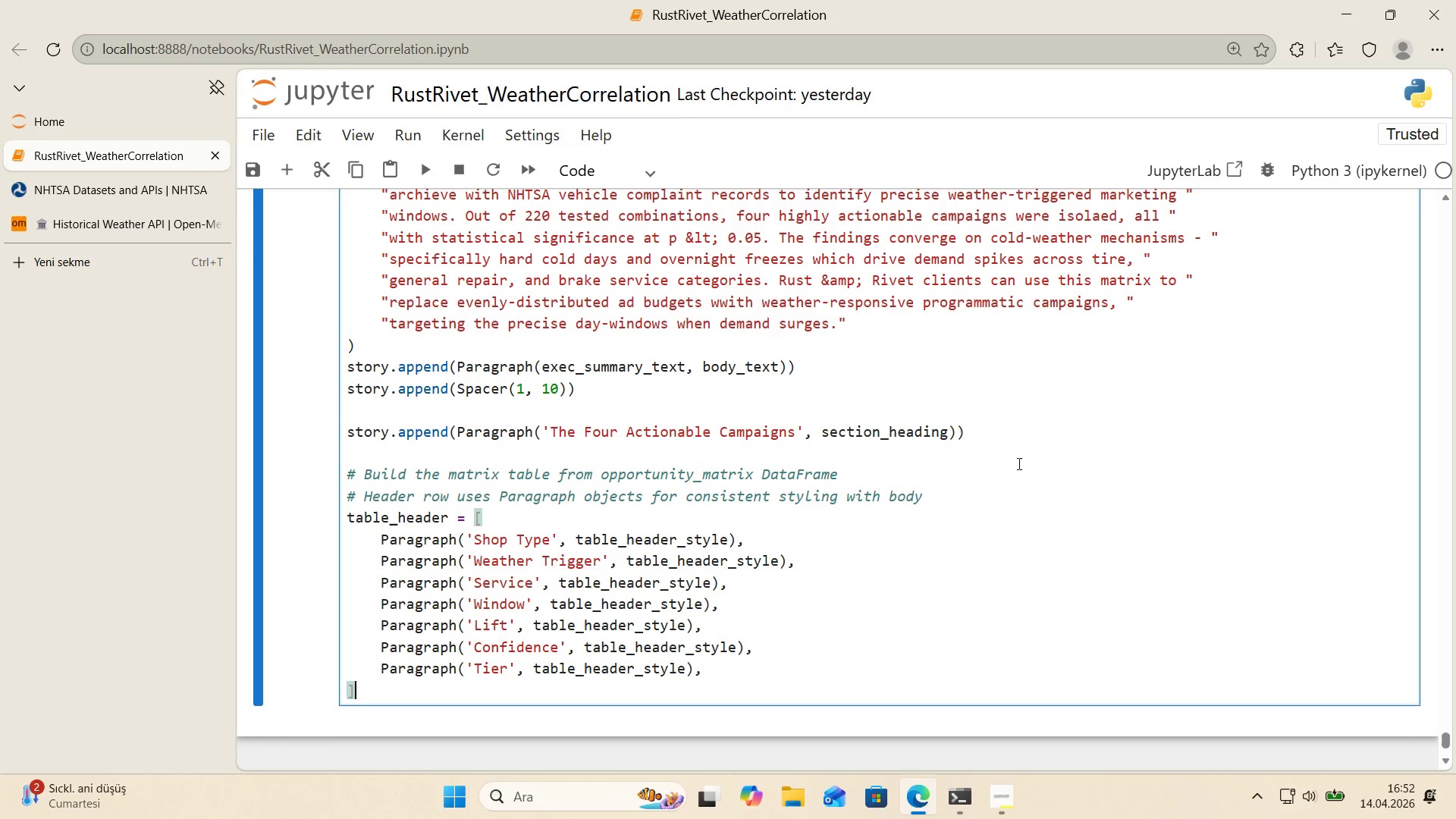 
key(ArrowDown)
 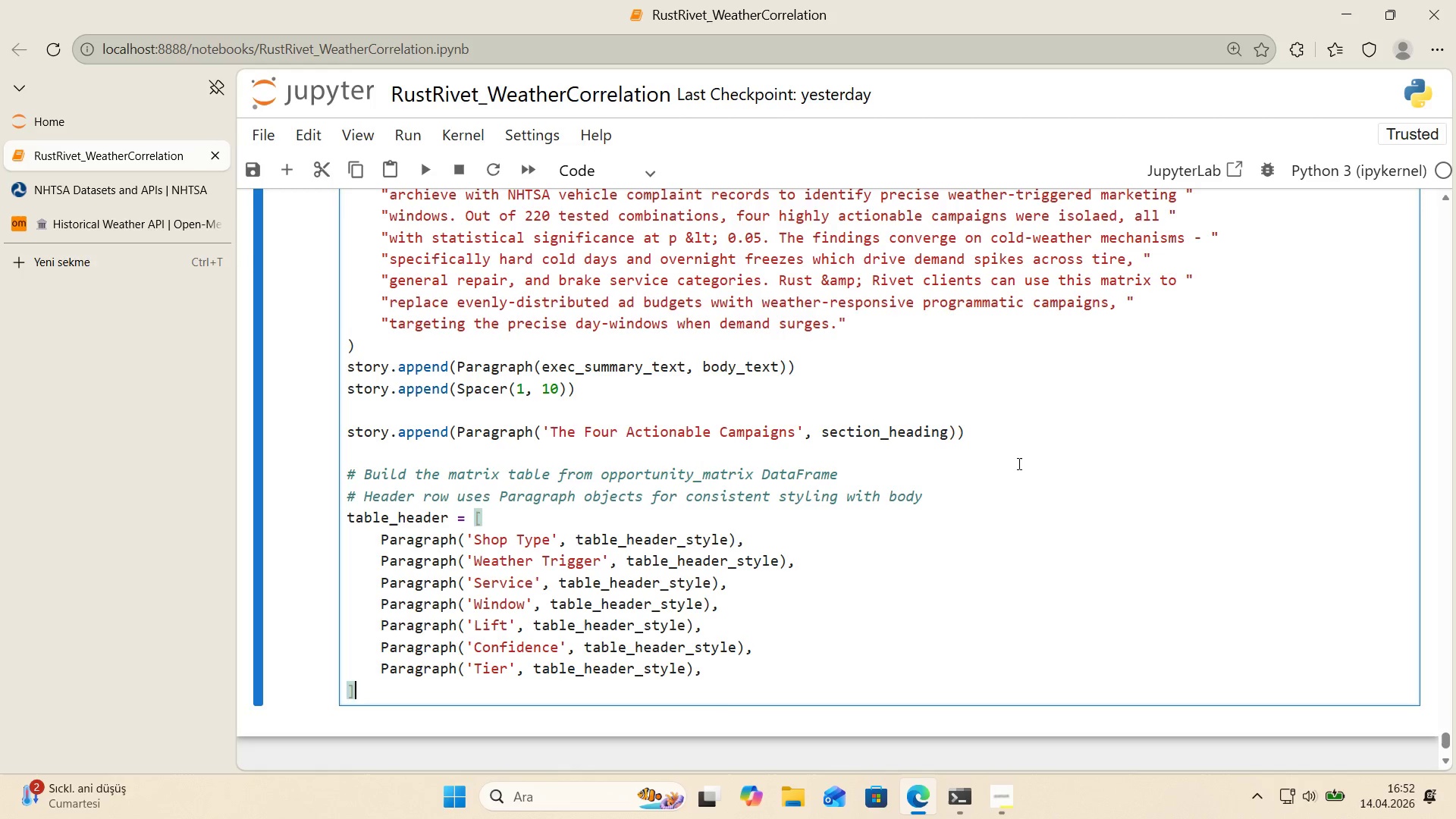 
key(Enter)
 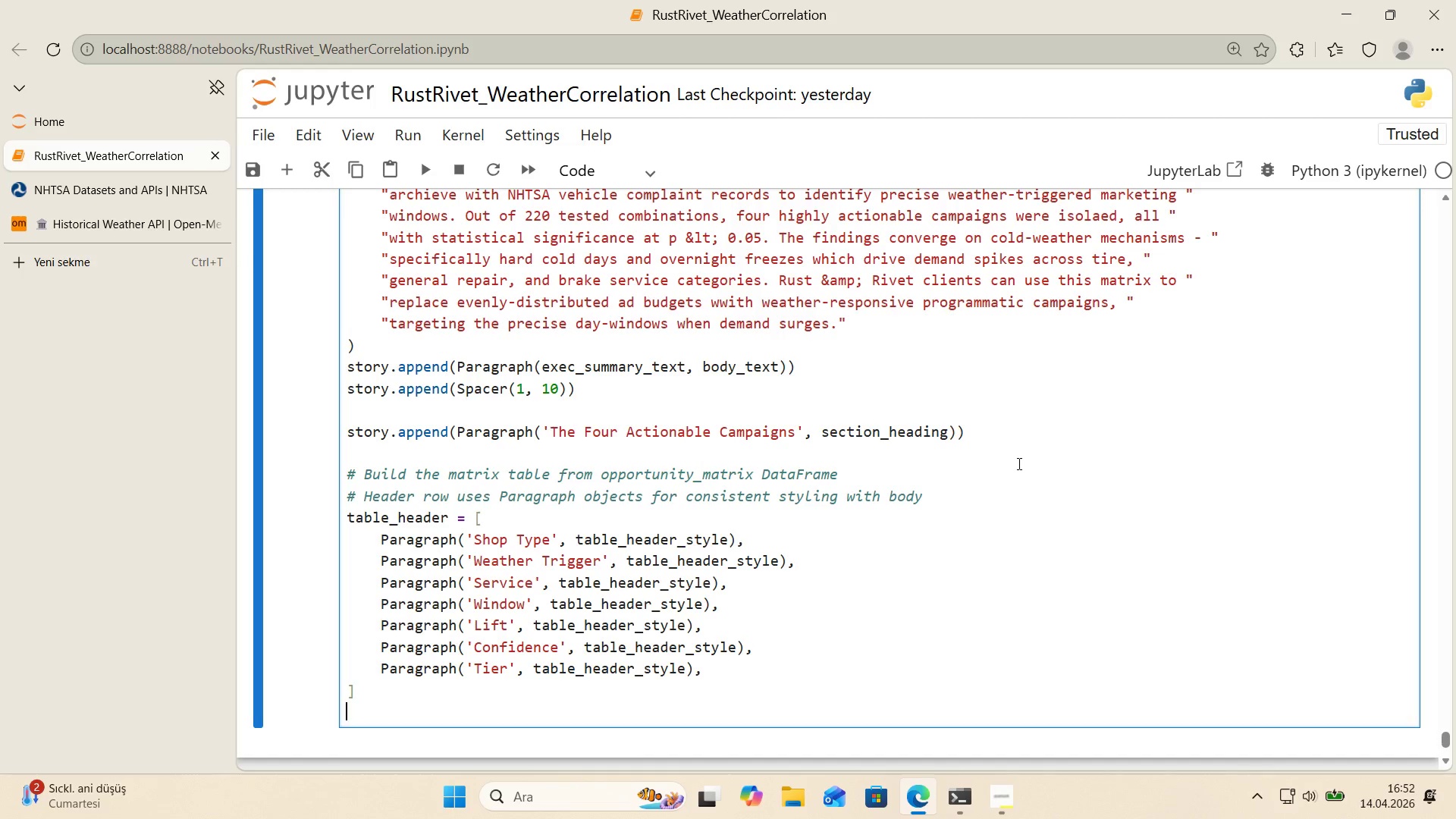 
key(Enter)
 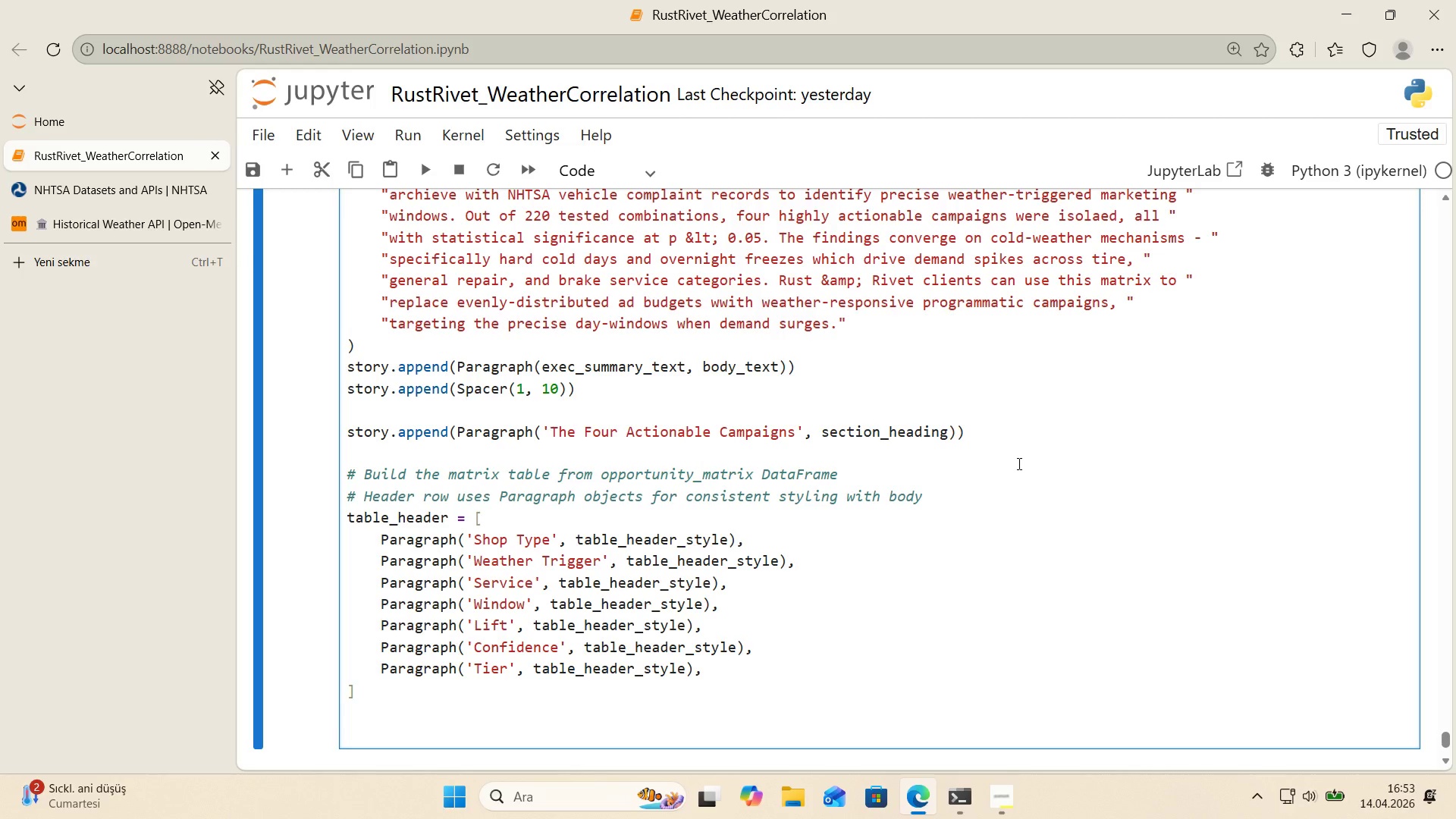 
wait(65.95)
 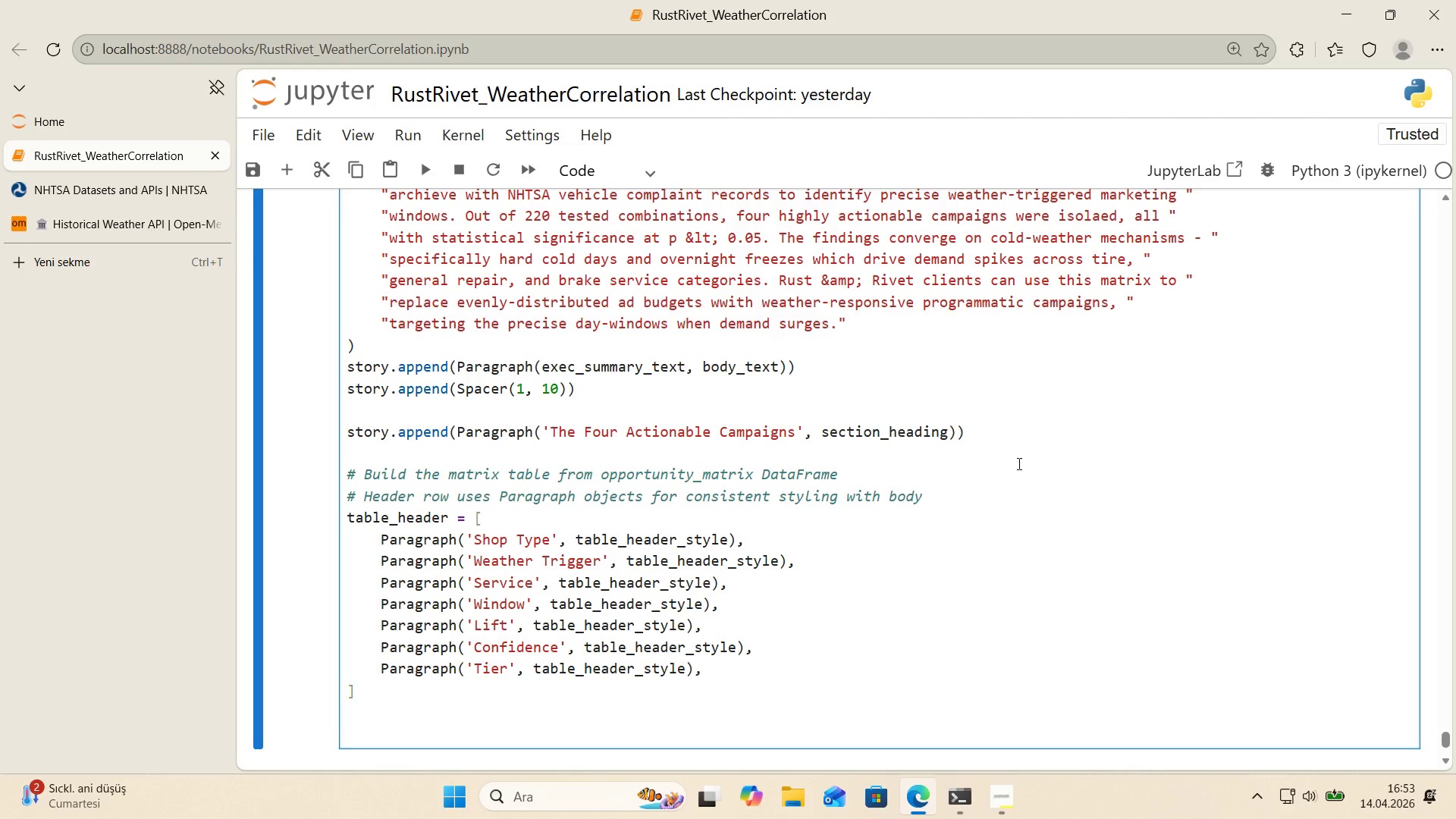 
type( )
key(Backspace)
type(ta)
 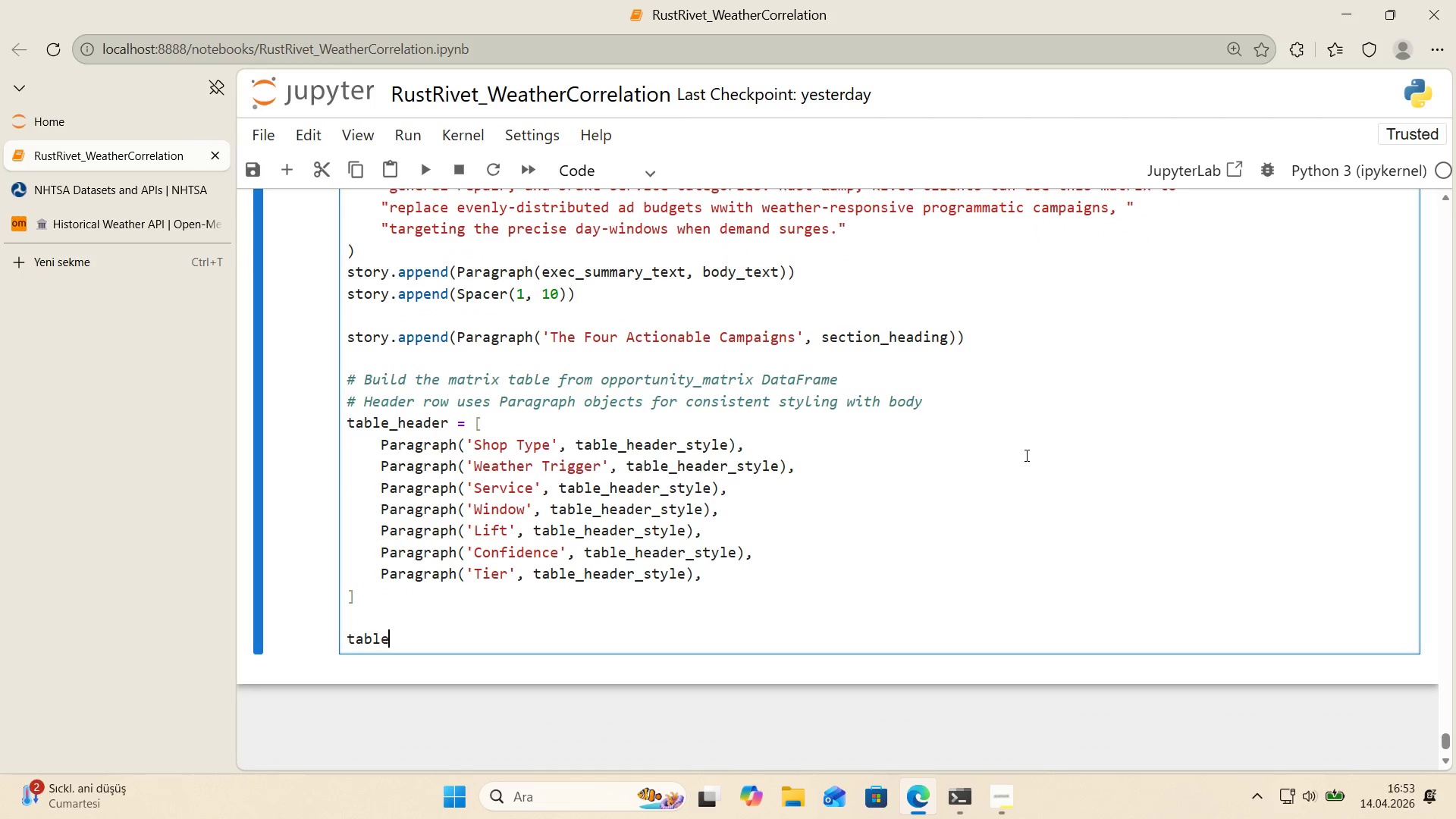 
scroll: coordinate [1025, 461], scroll_direction: down, amount: 1.0
 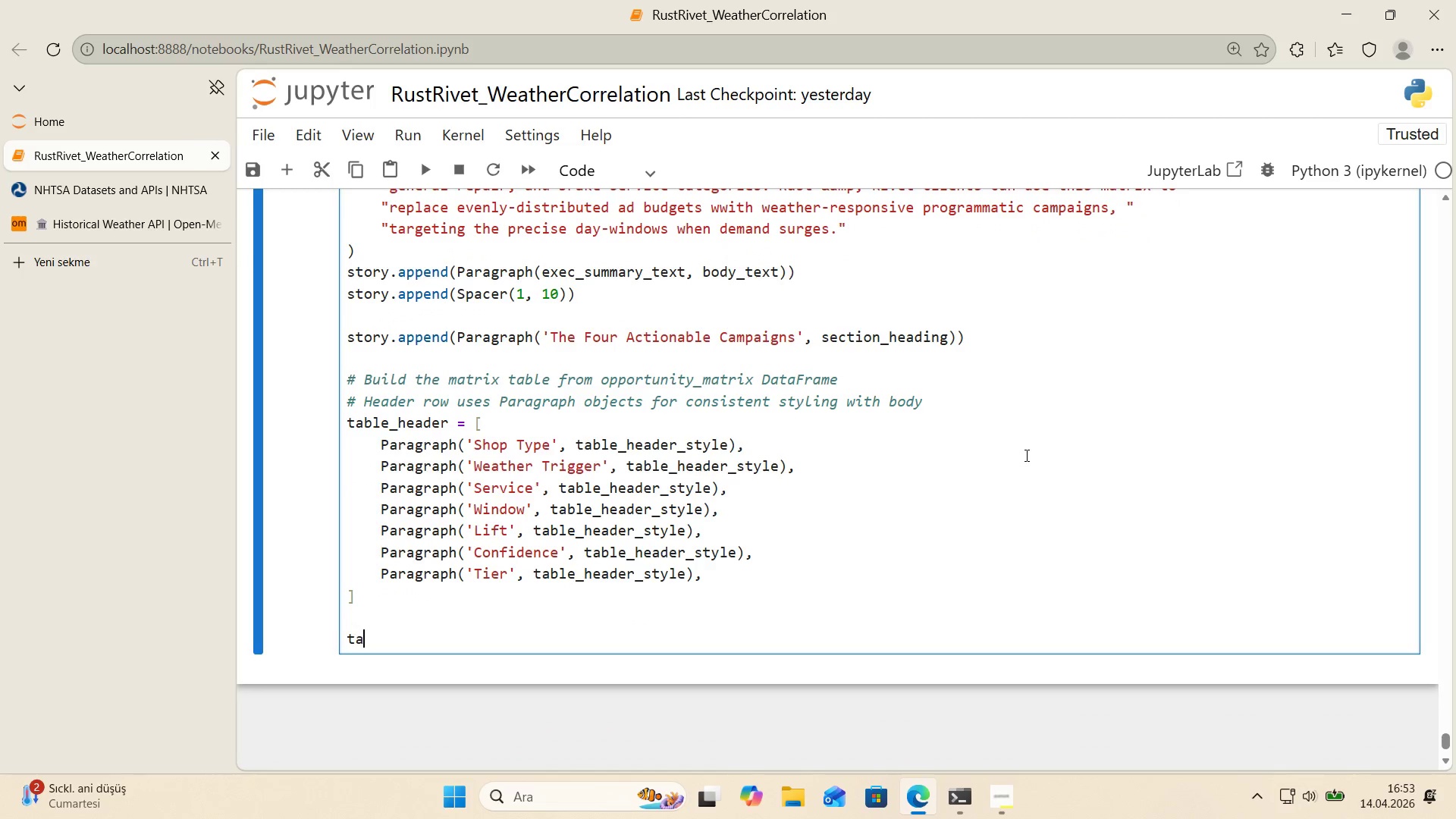 
type(ble_rows ) )
 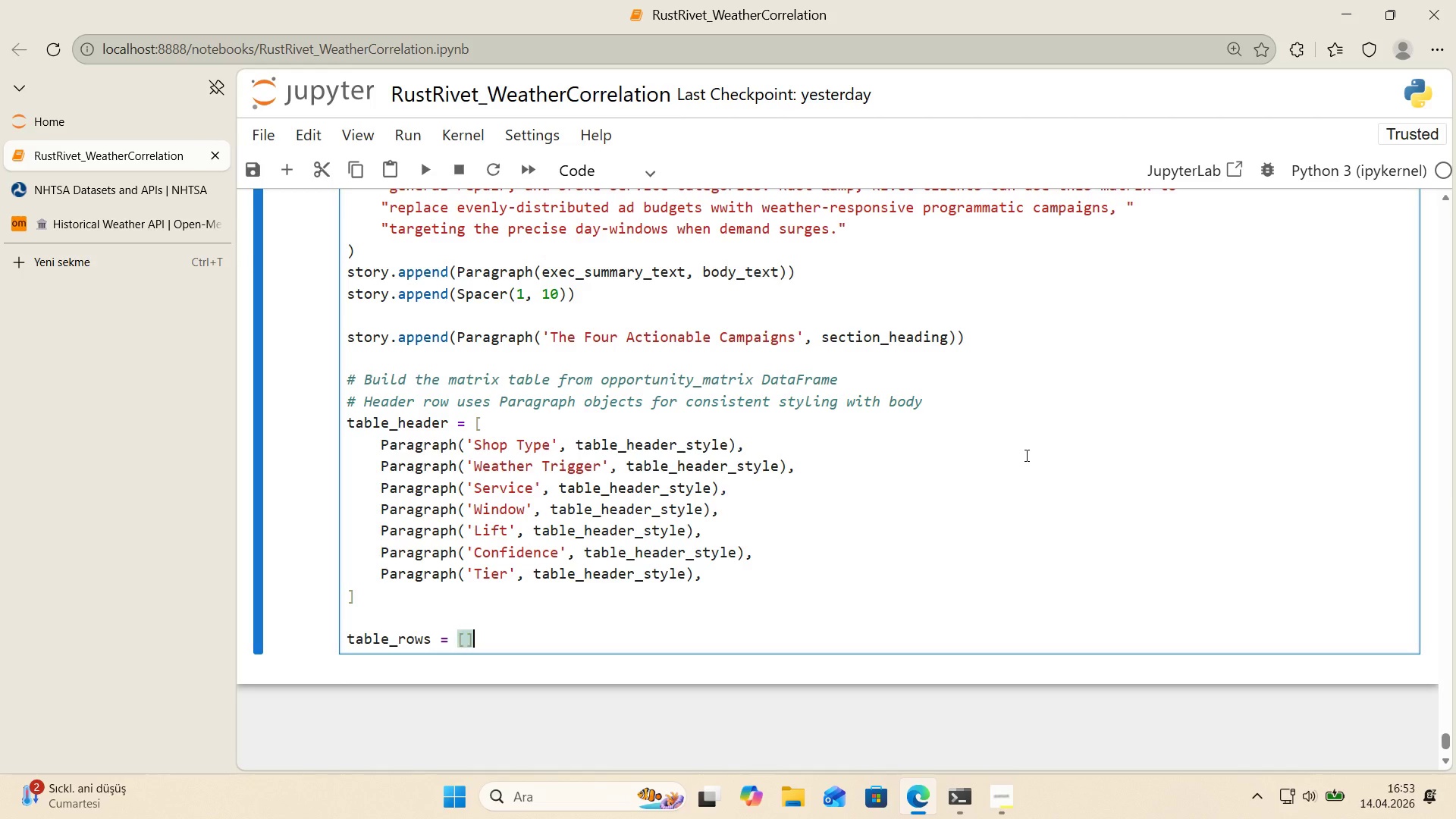 
key(Alt+Control+8)
 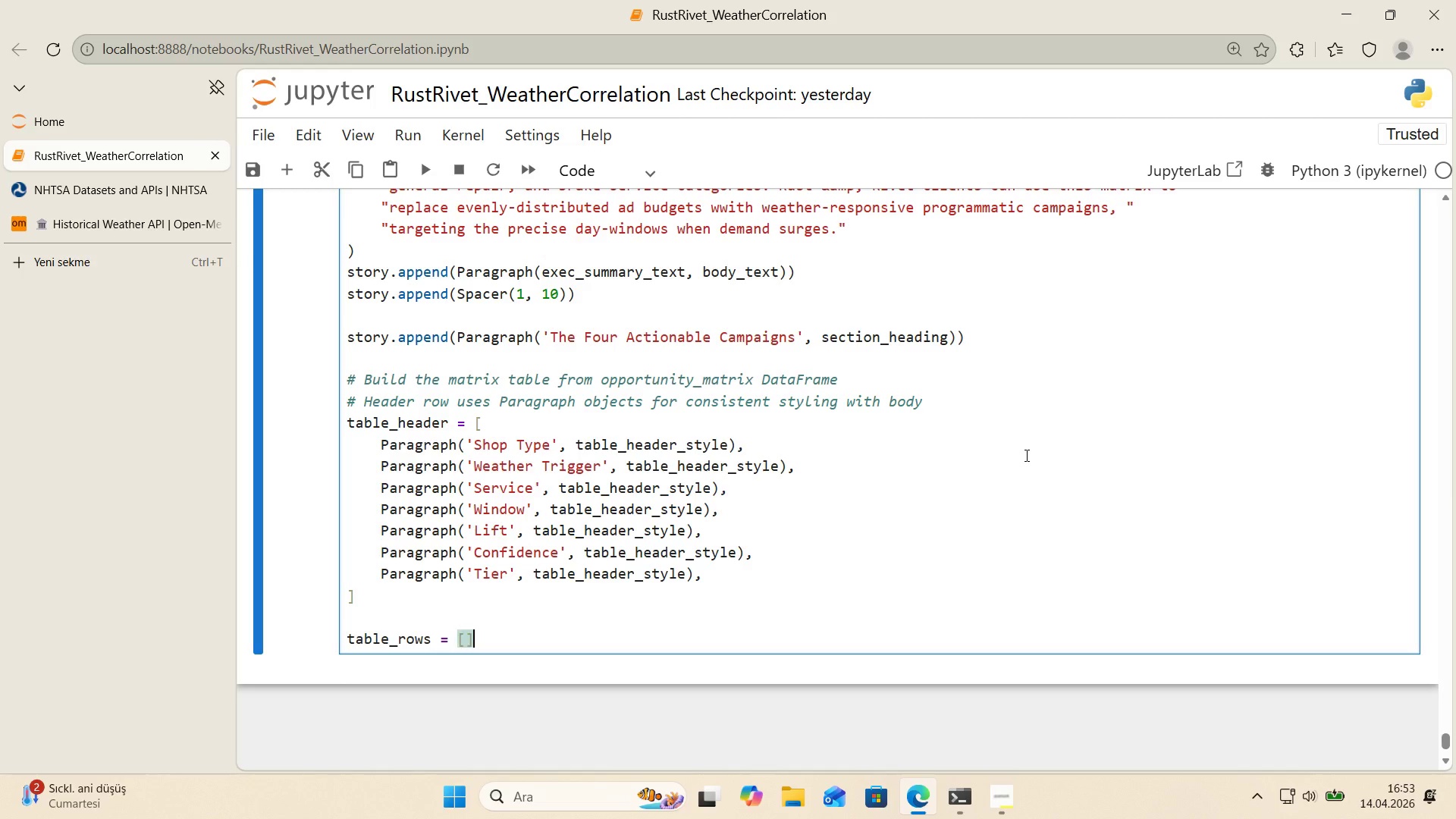 
key(Alt+Control+9)
 